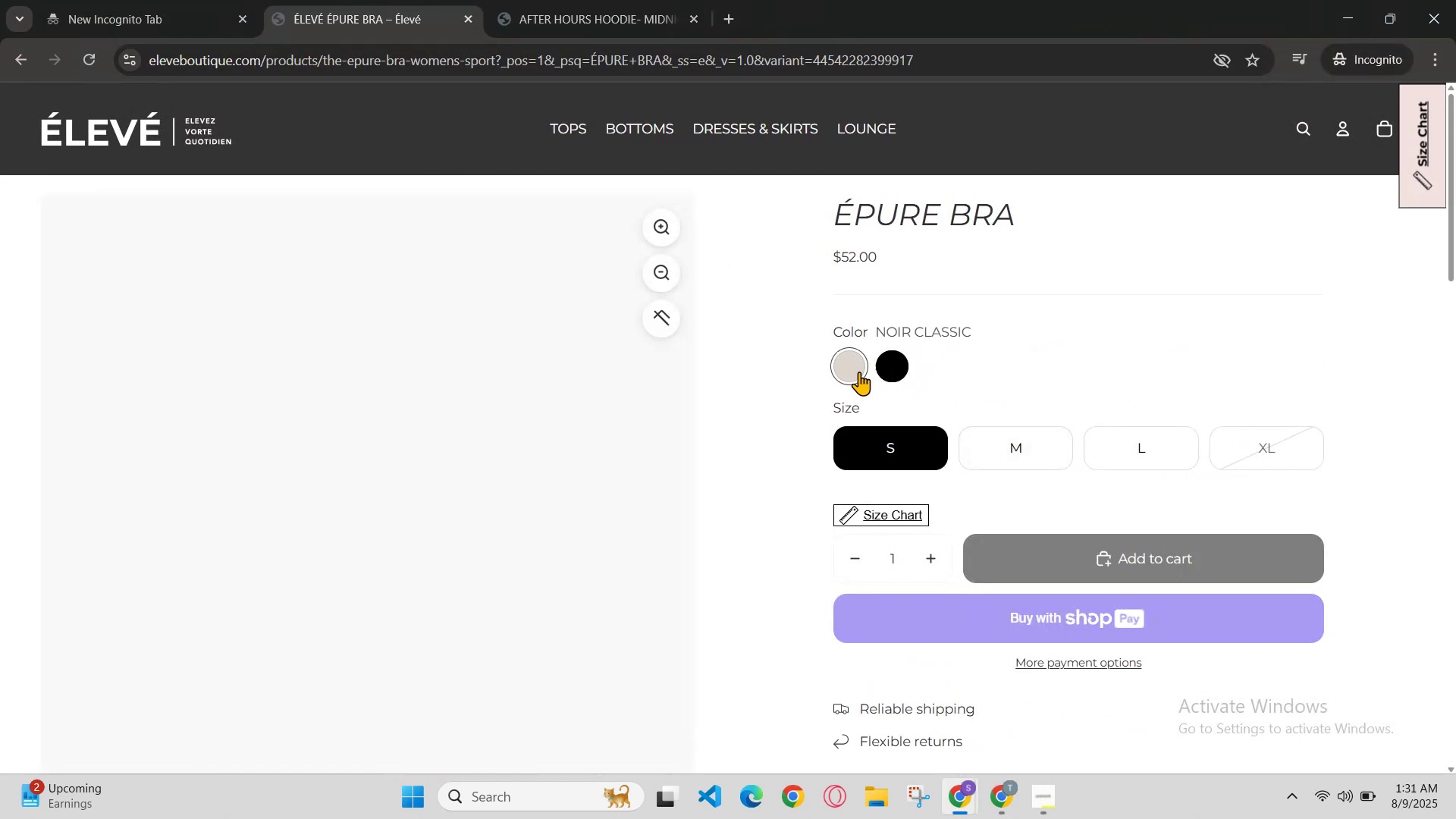 
scroll: coordinate [859, 388], scroll_direction: down, amount: 2.0
 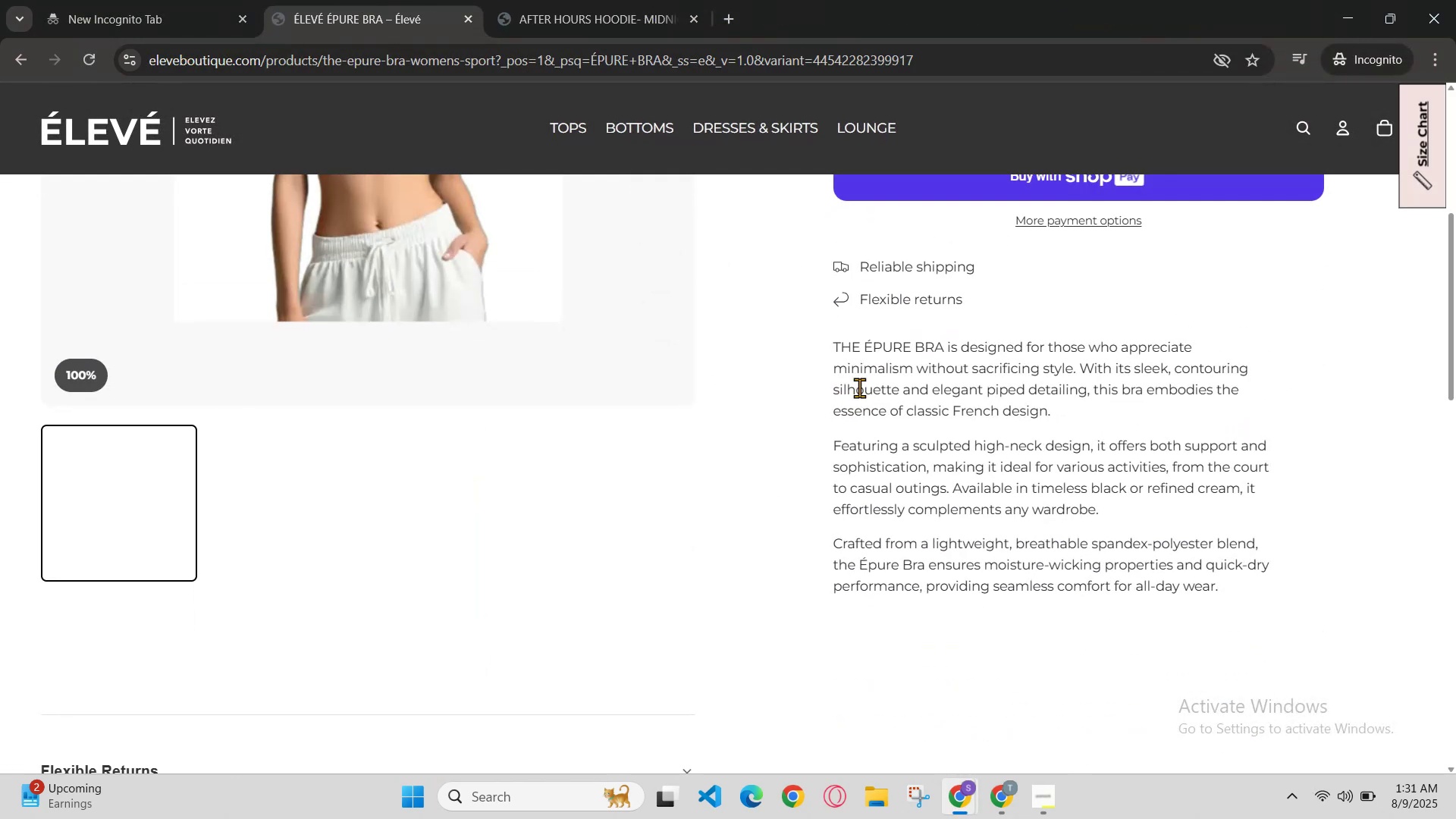 
scroll: coordinate [859, 388], scroll_direction: up, amount: 2.0
 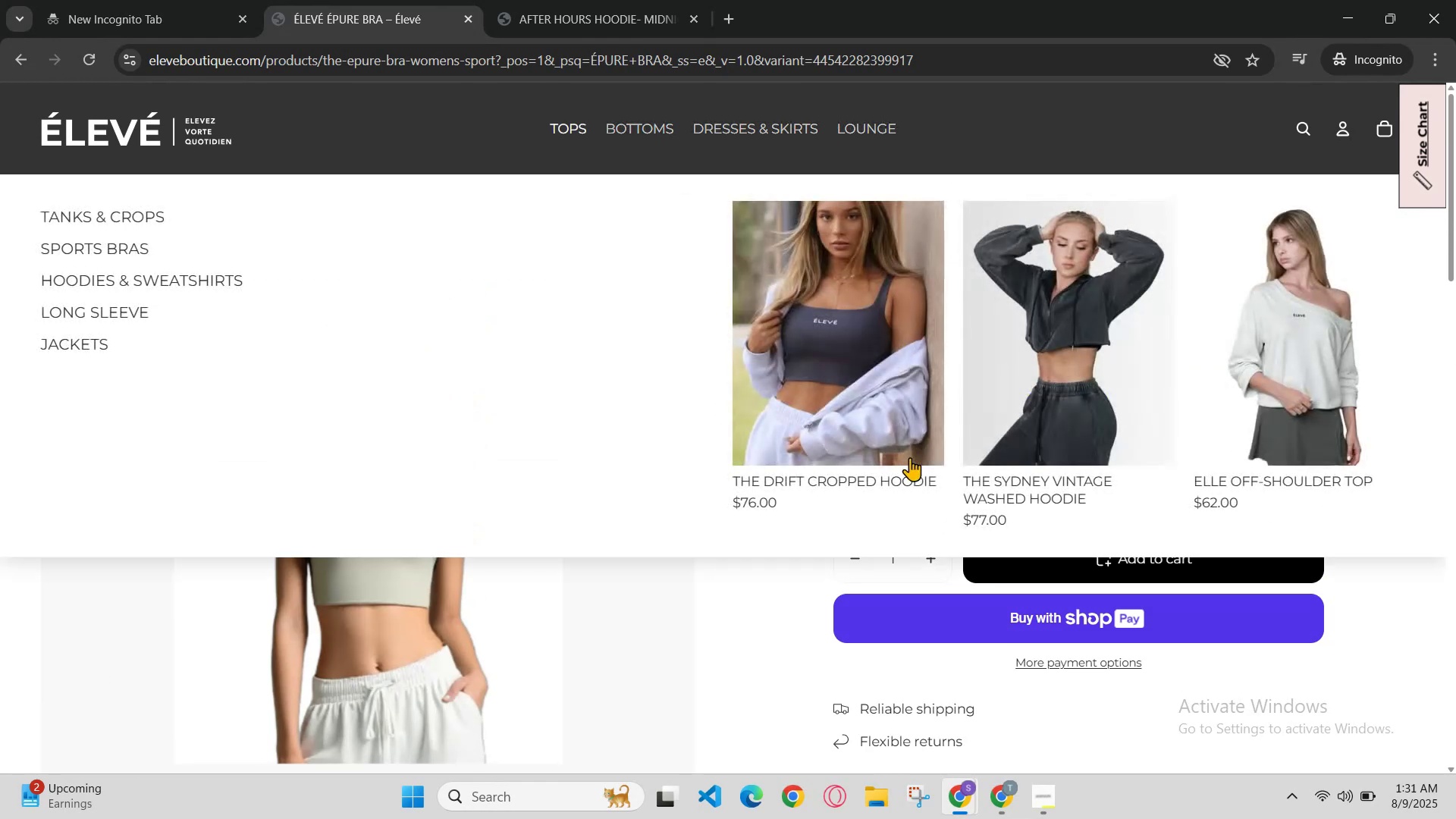 
left_click([789, 601])
 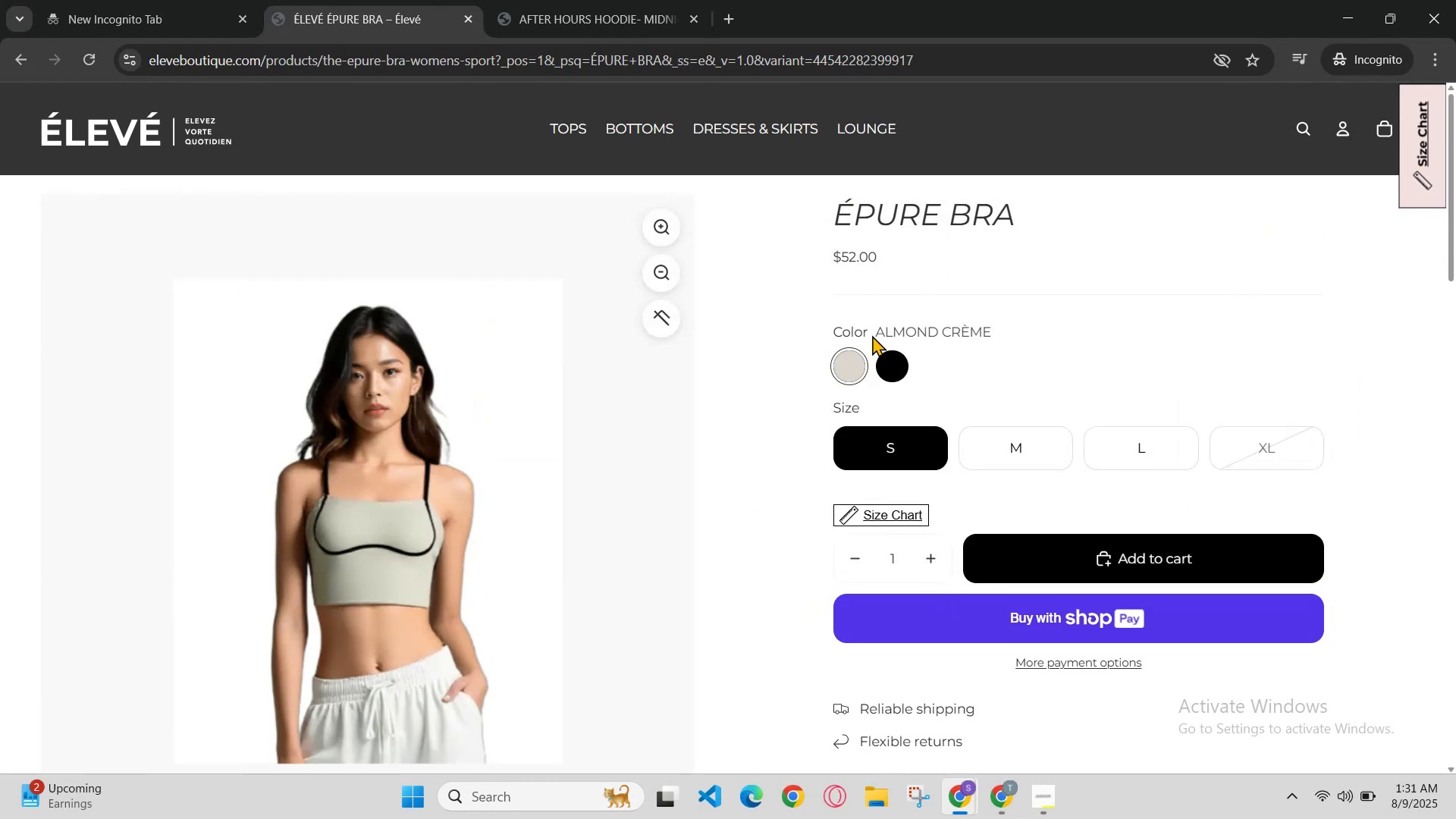 
left_click_drag(start_coordinate=[880, 329], to_coordinate=[1012, 318])
 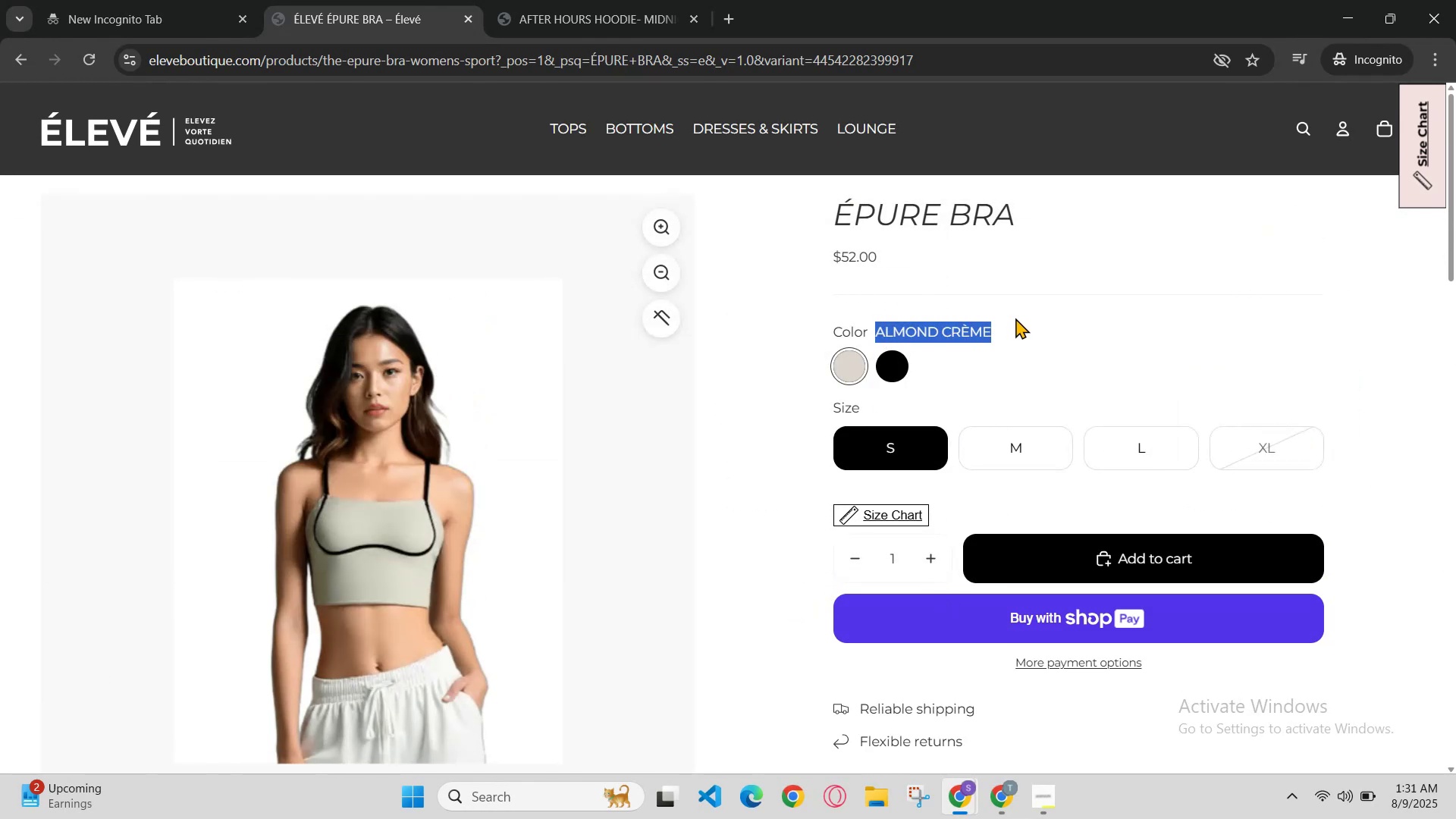 
hold_key(key=ControlLeft, duration=1.02)
 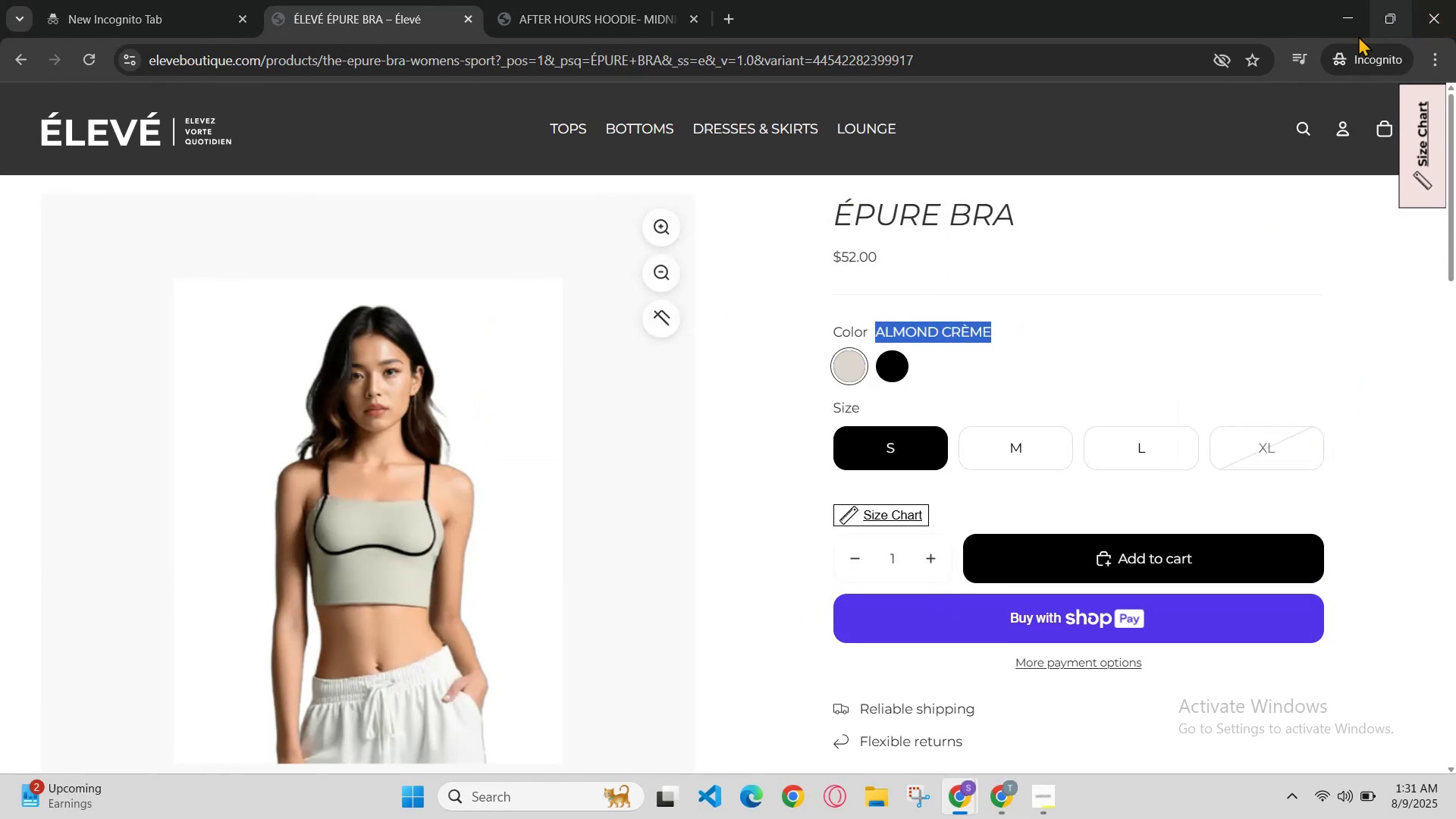 
hold_key(key=C, duration=0.33)
 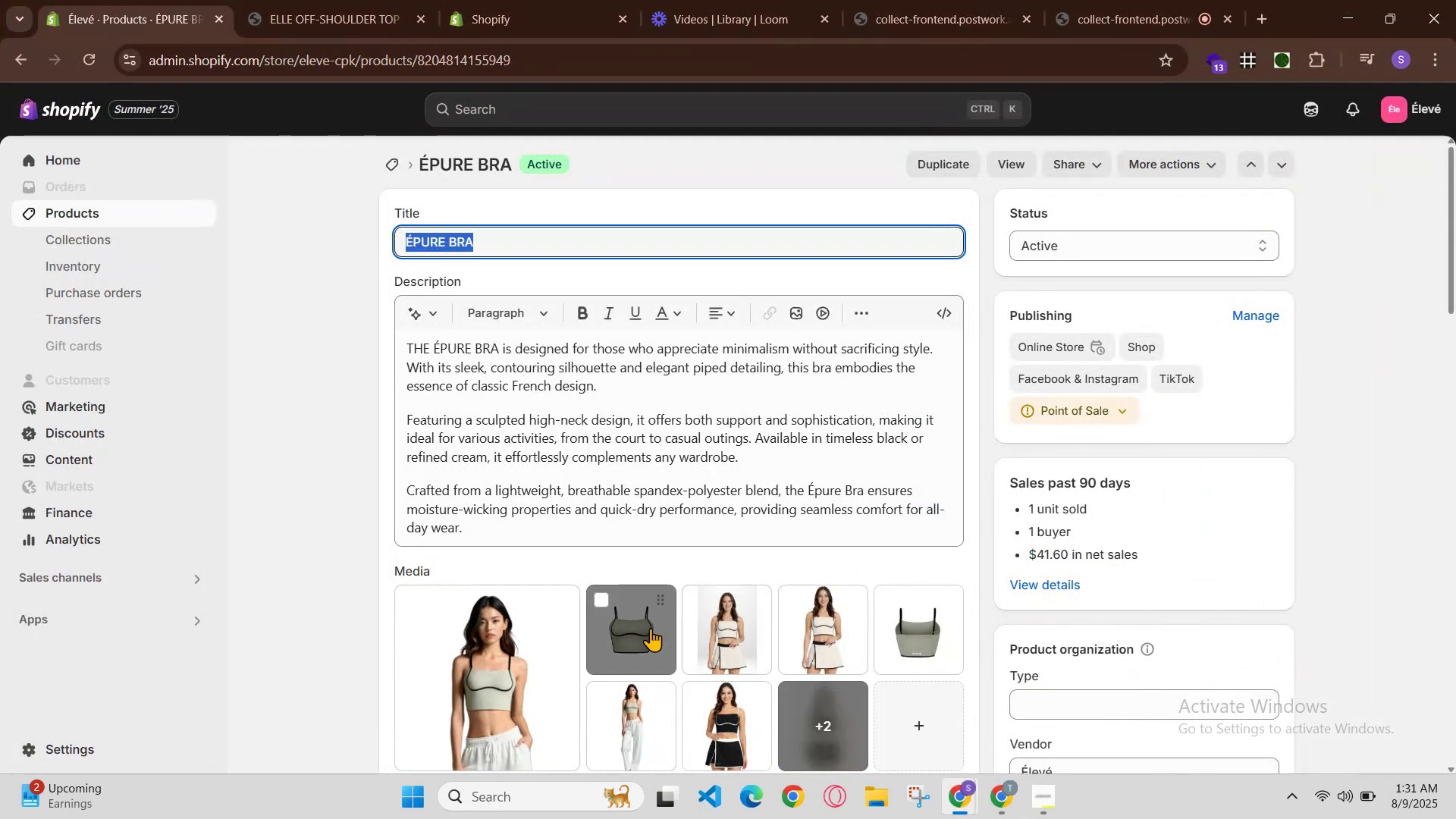 
left_click([648, 626])
 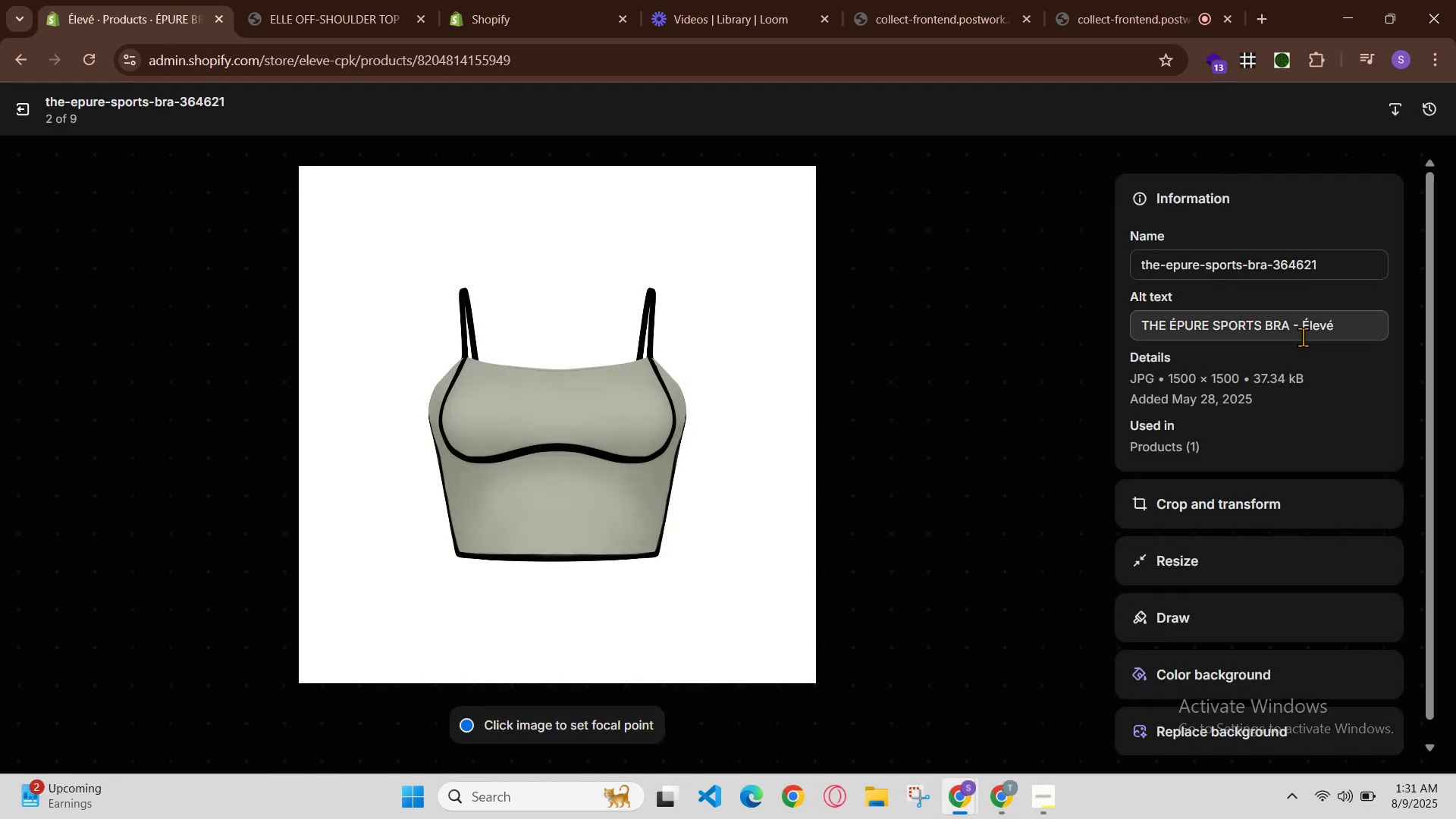 
key(ArrowDown)
 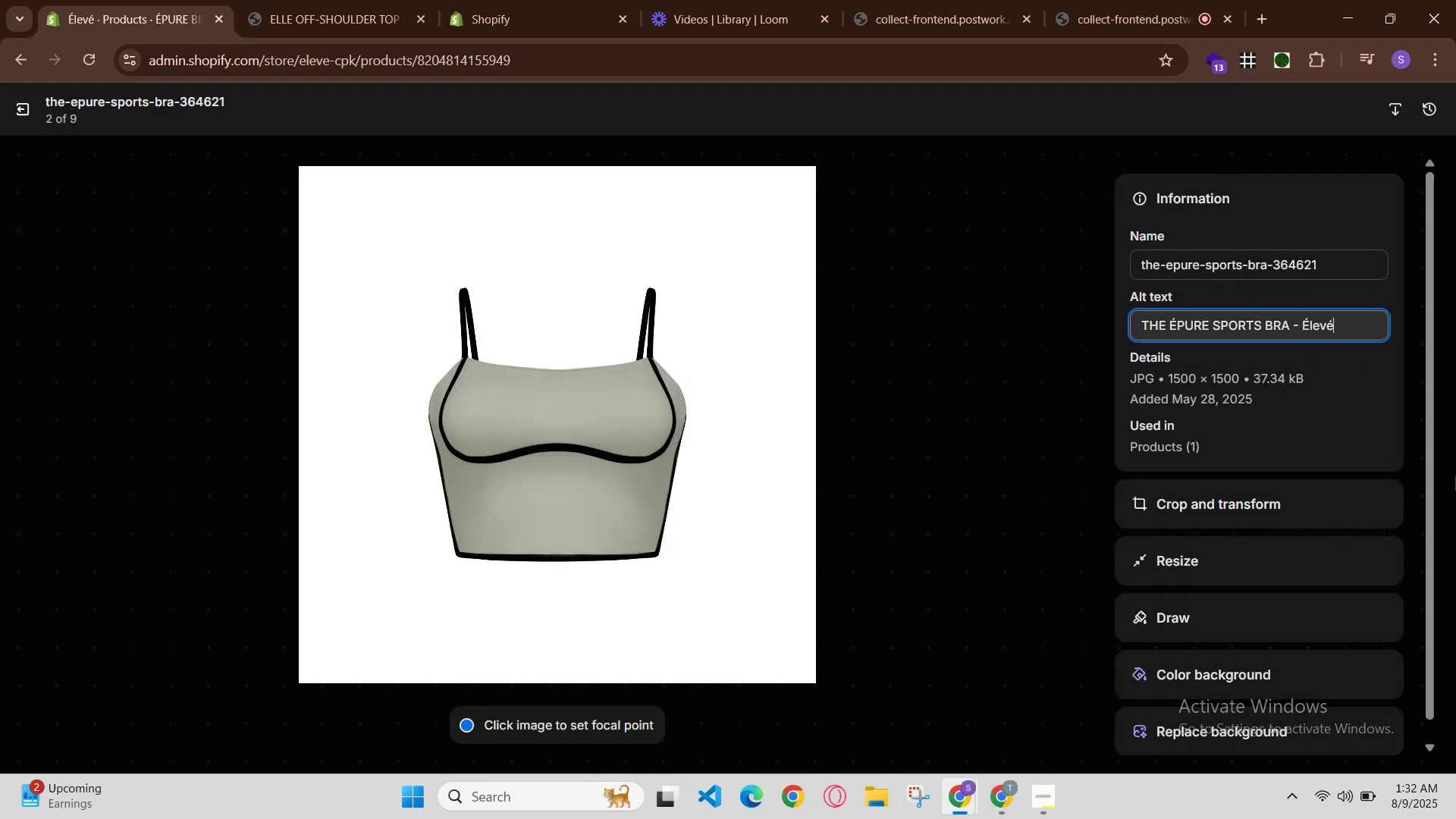 
key(ArrowLeft)
 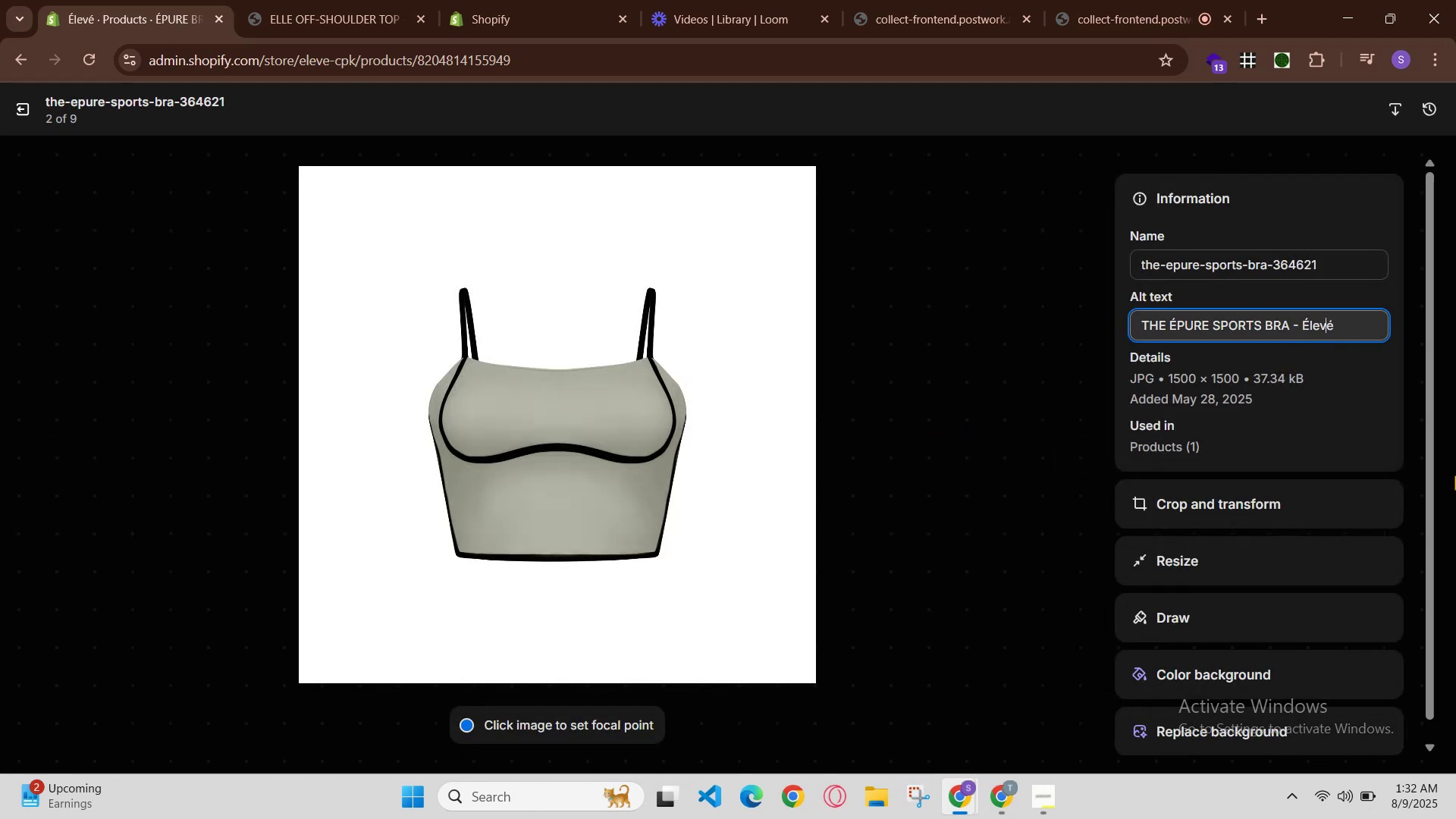 
key(ArrowLeft)
 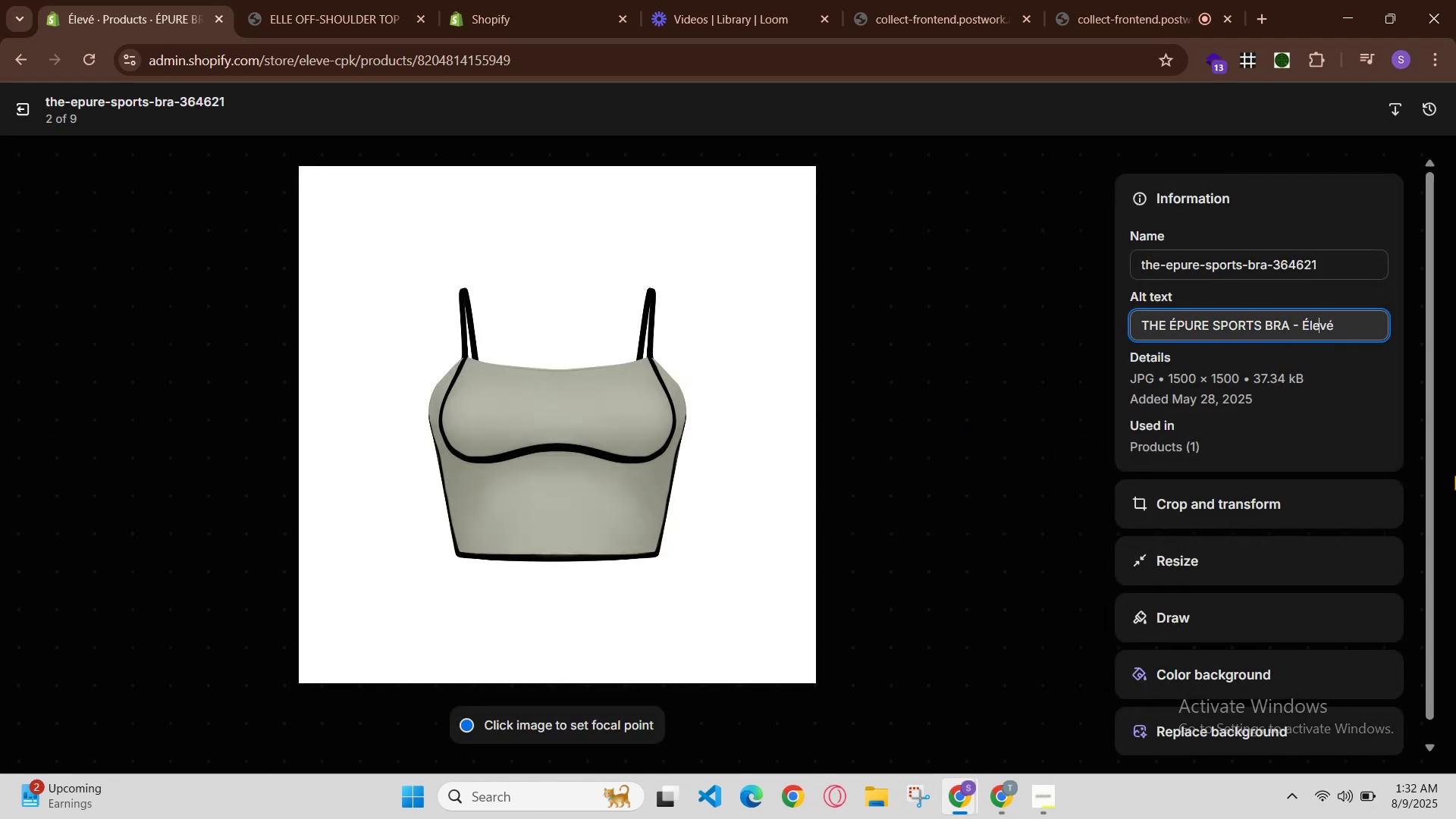 
key(ArrowLeft)
 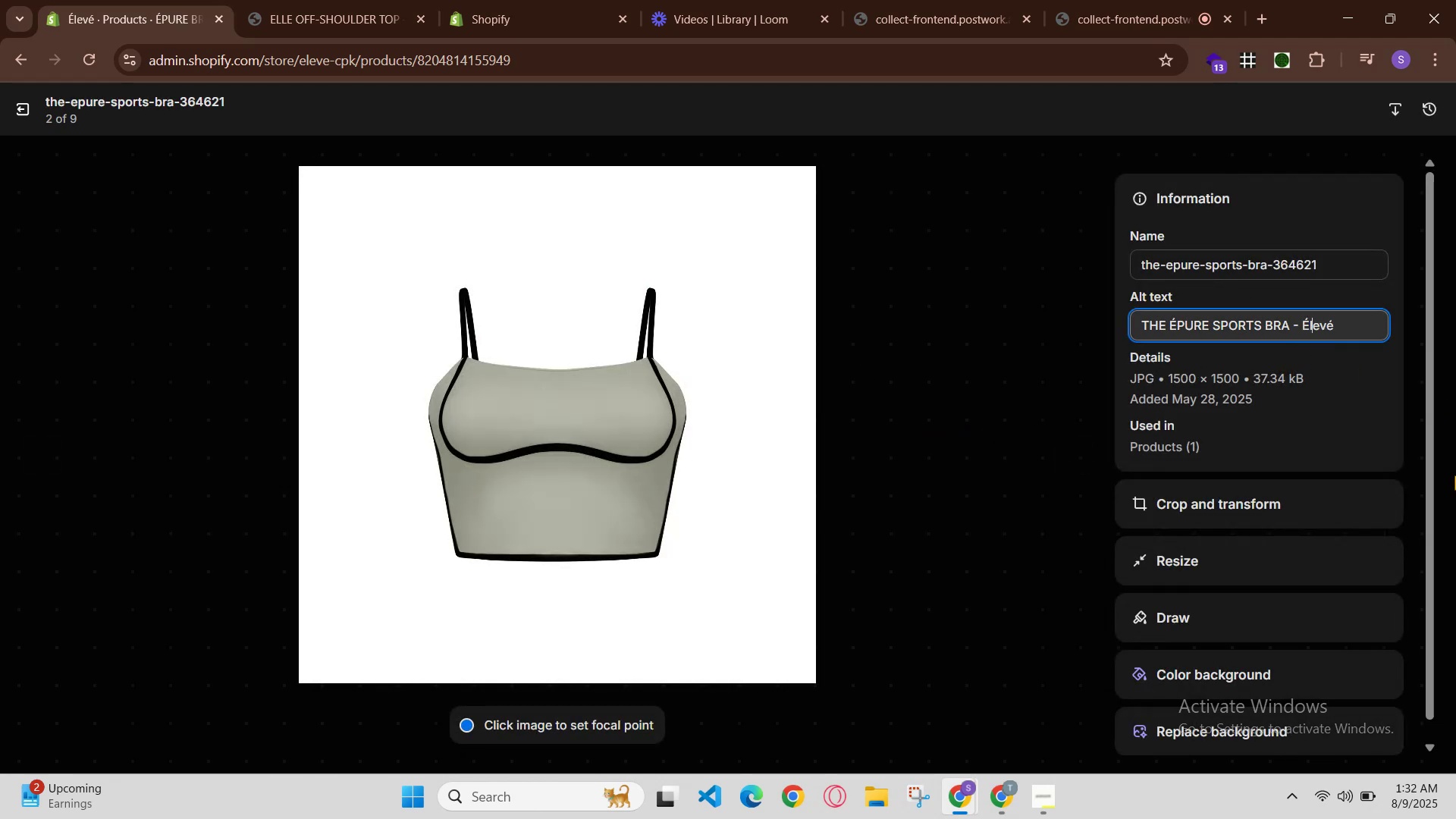 
key(ArrowLeft)
 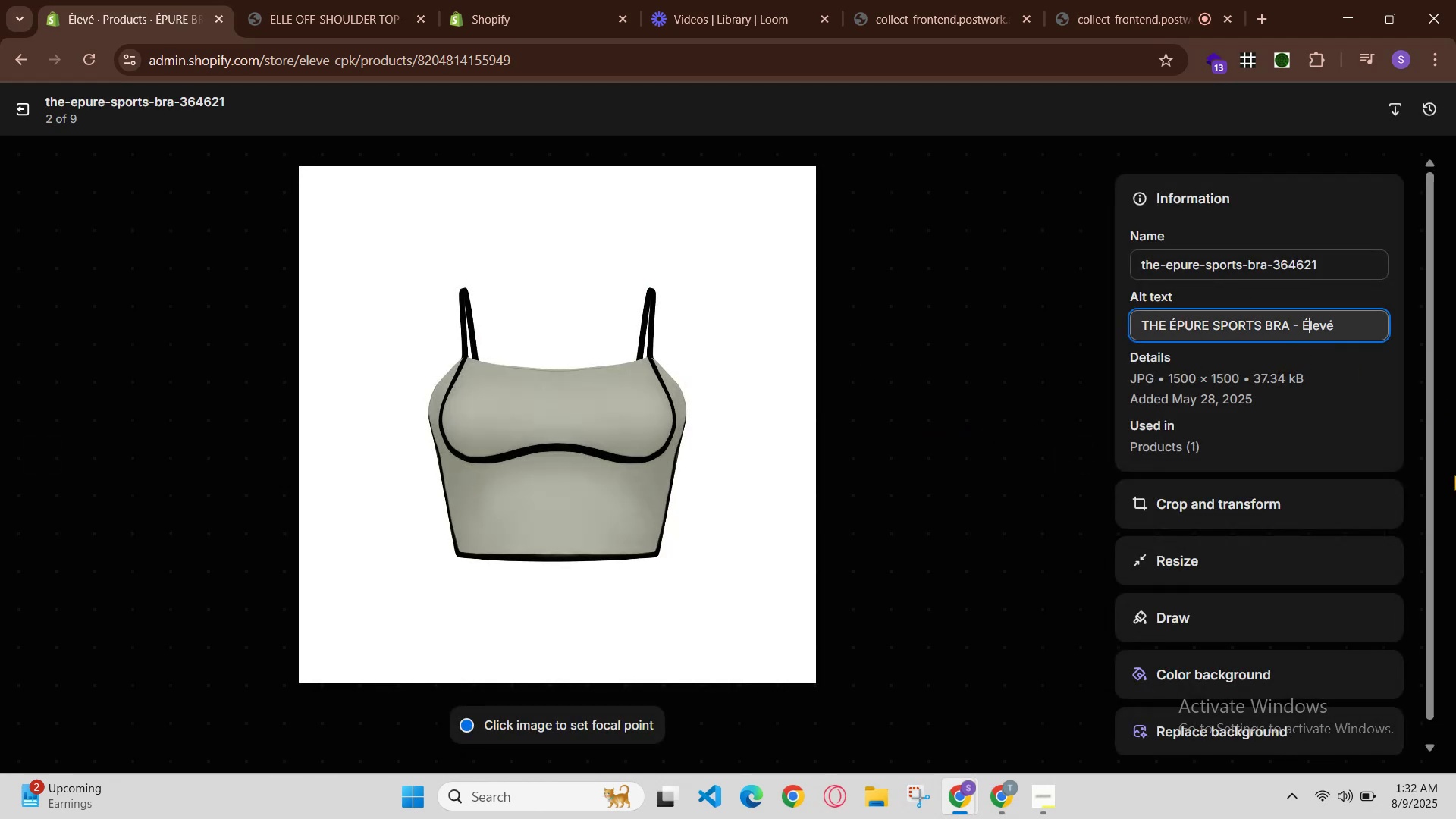 
key(ArrowLeft)
 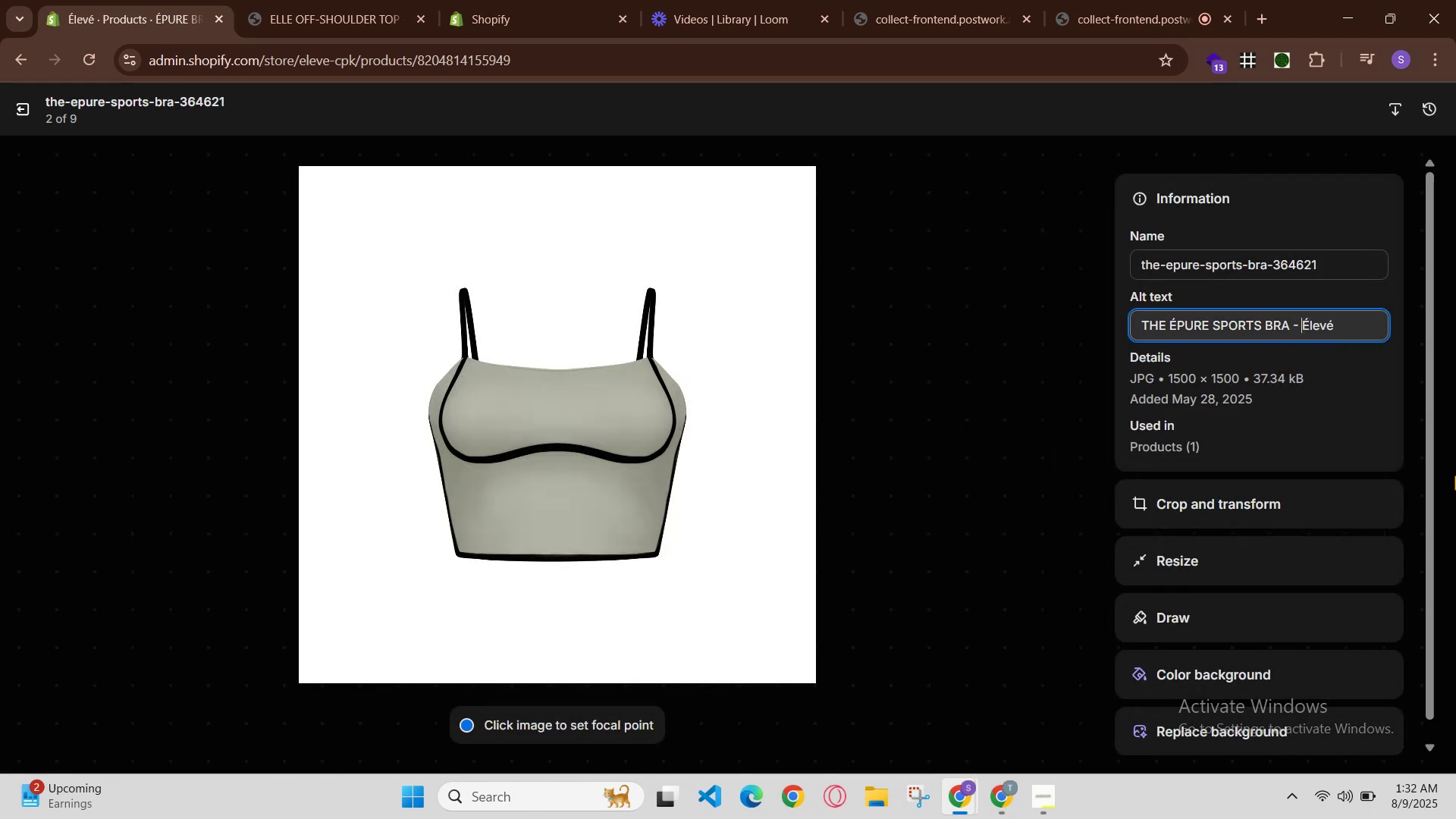 
key(ArrowLeft)
 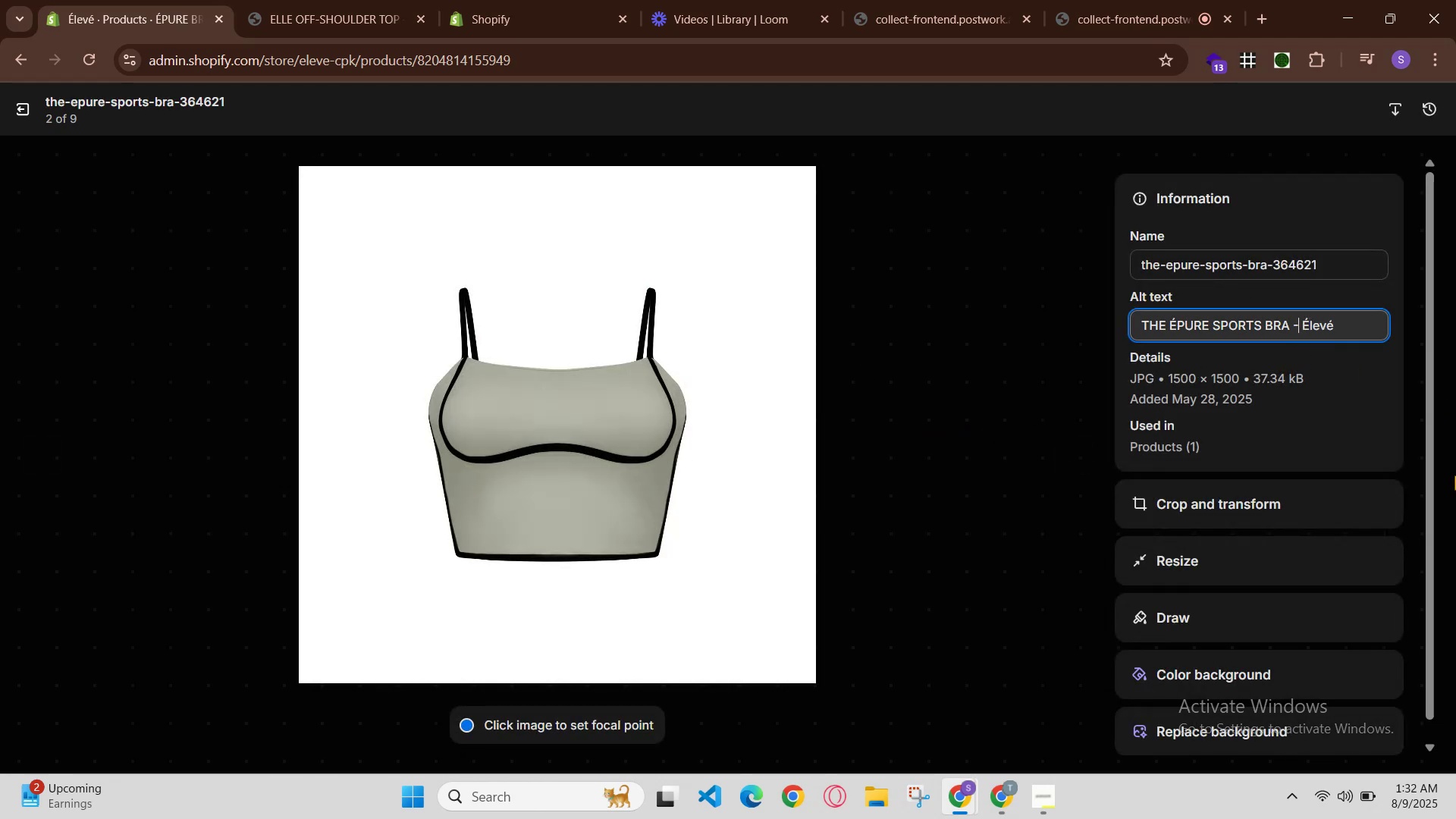 
key(Space)
 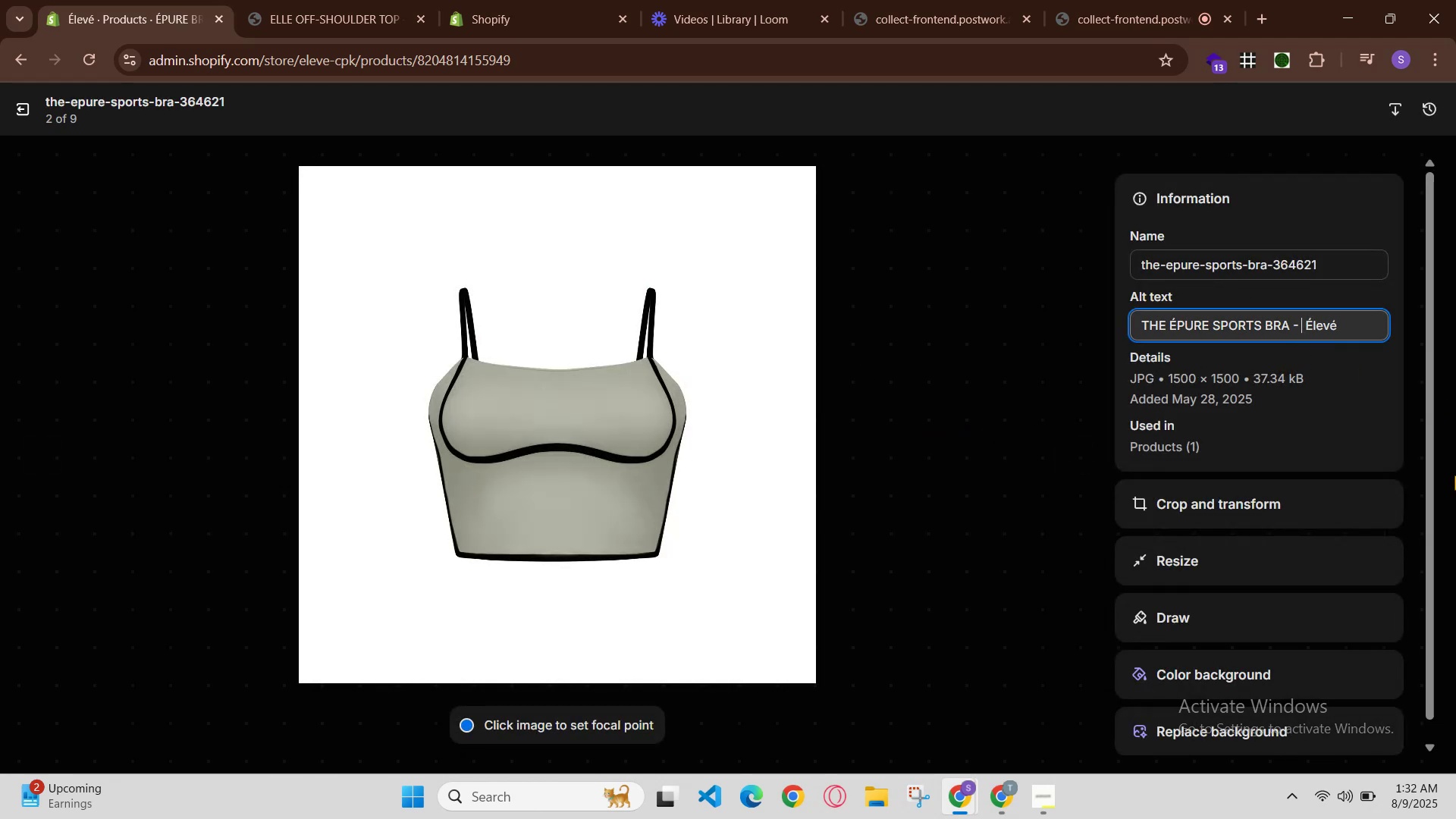 
key(Control+V)
 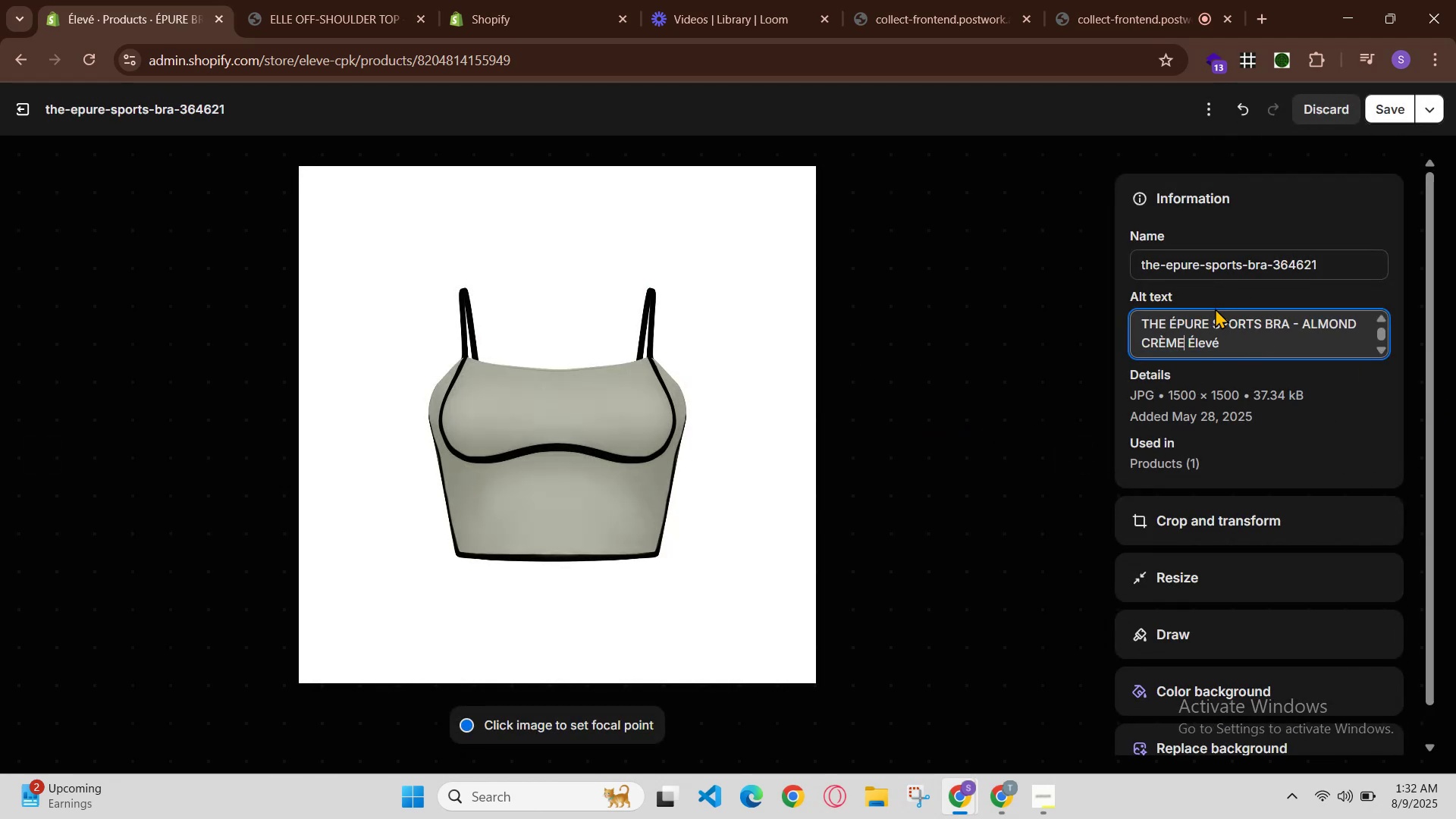 
left_click_drag(start_coordinate=[1232, 343], to_coordinate=[1053, 278])
 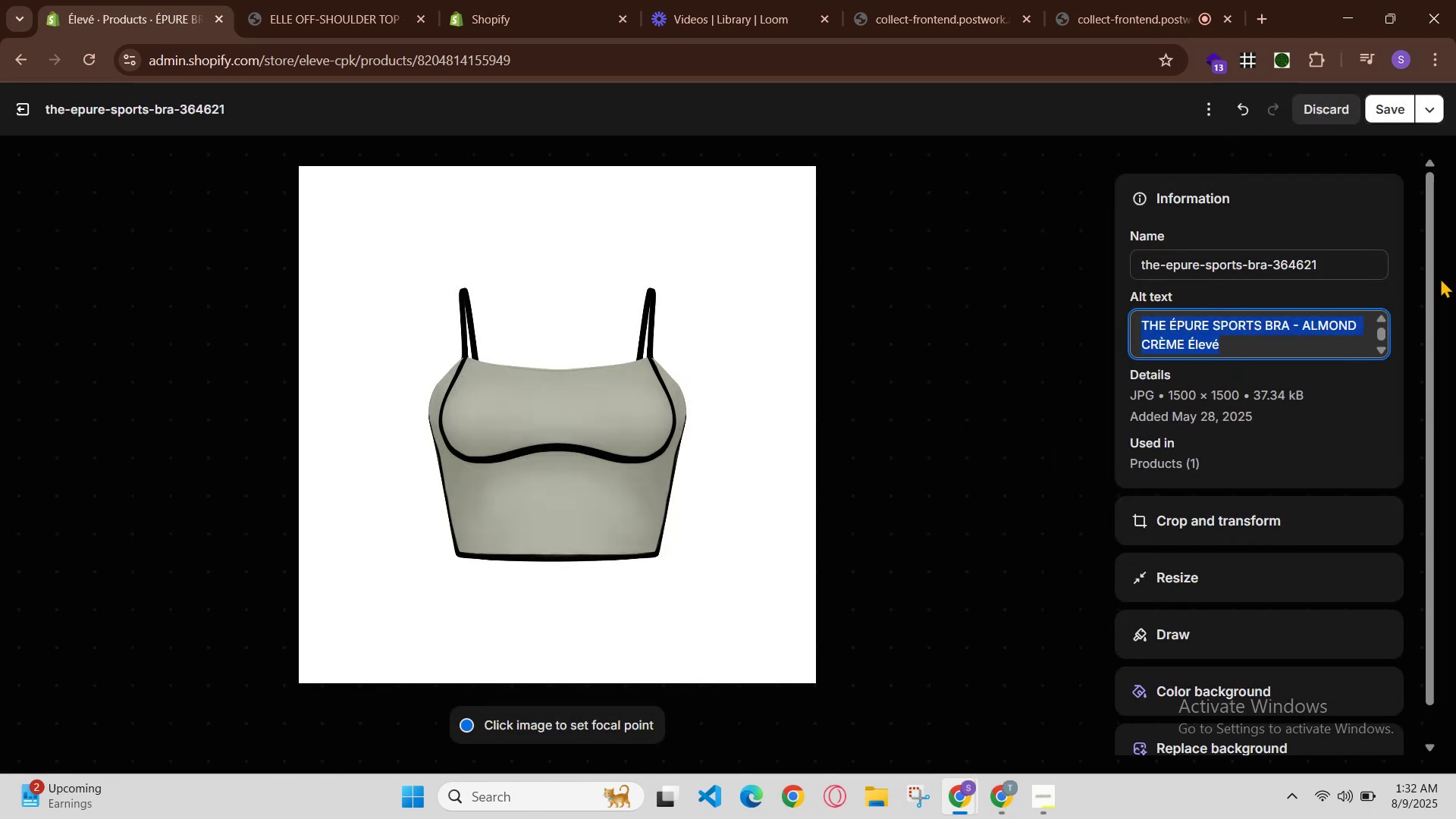 
key(Control+C)
 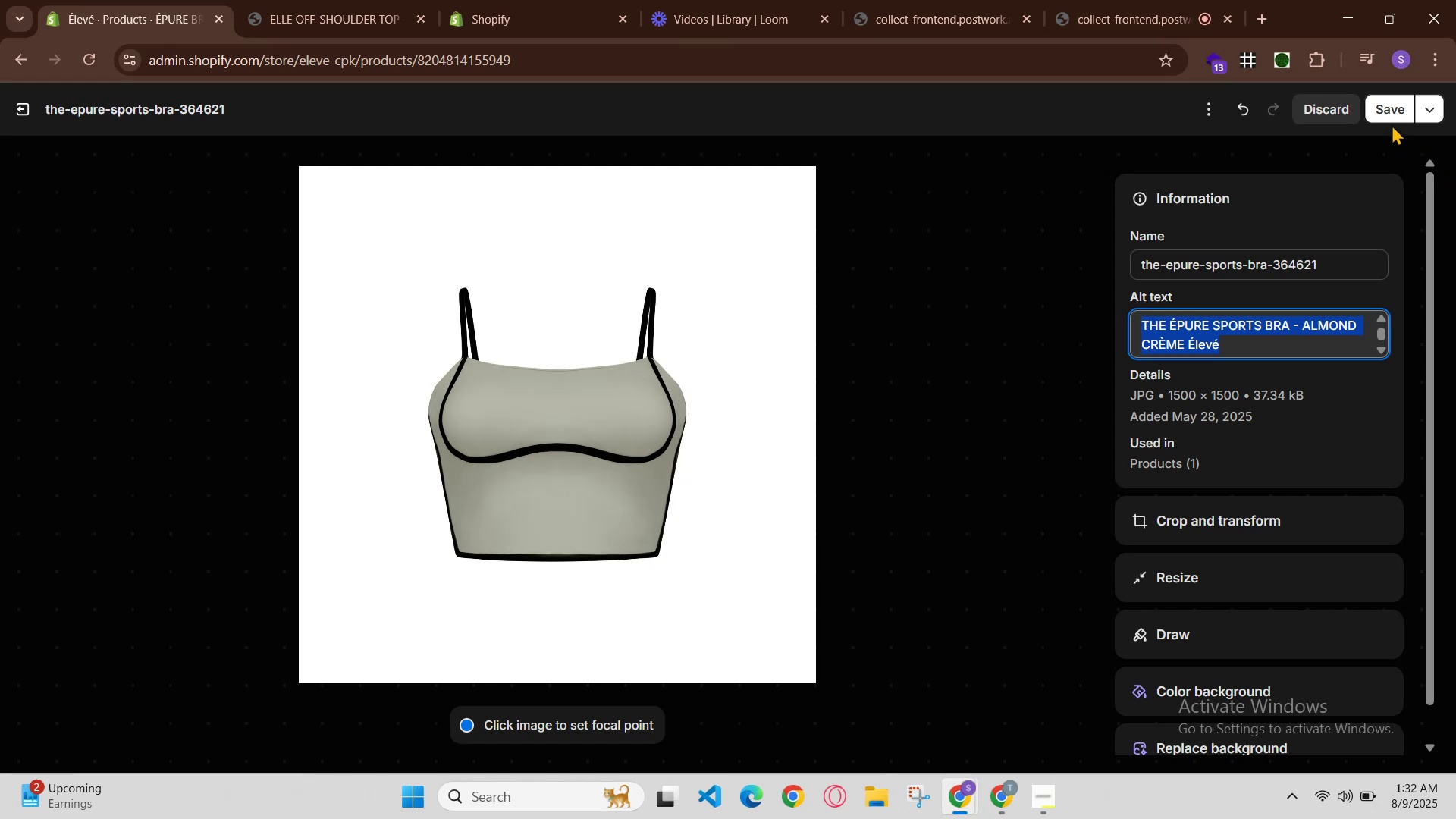 
left_click([1392, 117])
 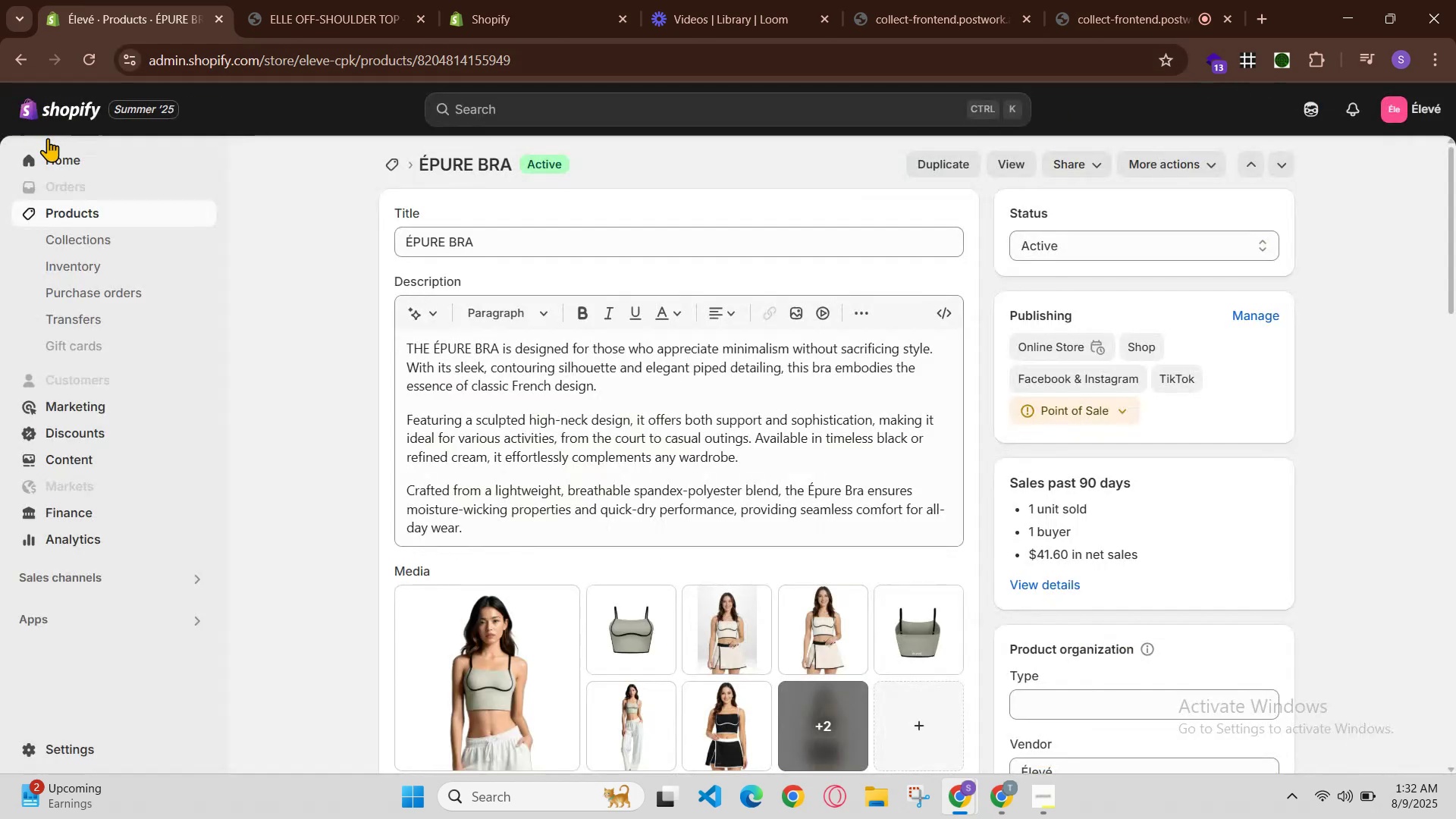 
scroll: coordinate [741, 660], scroll_direction: down, amount: 1.0
 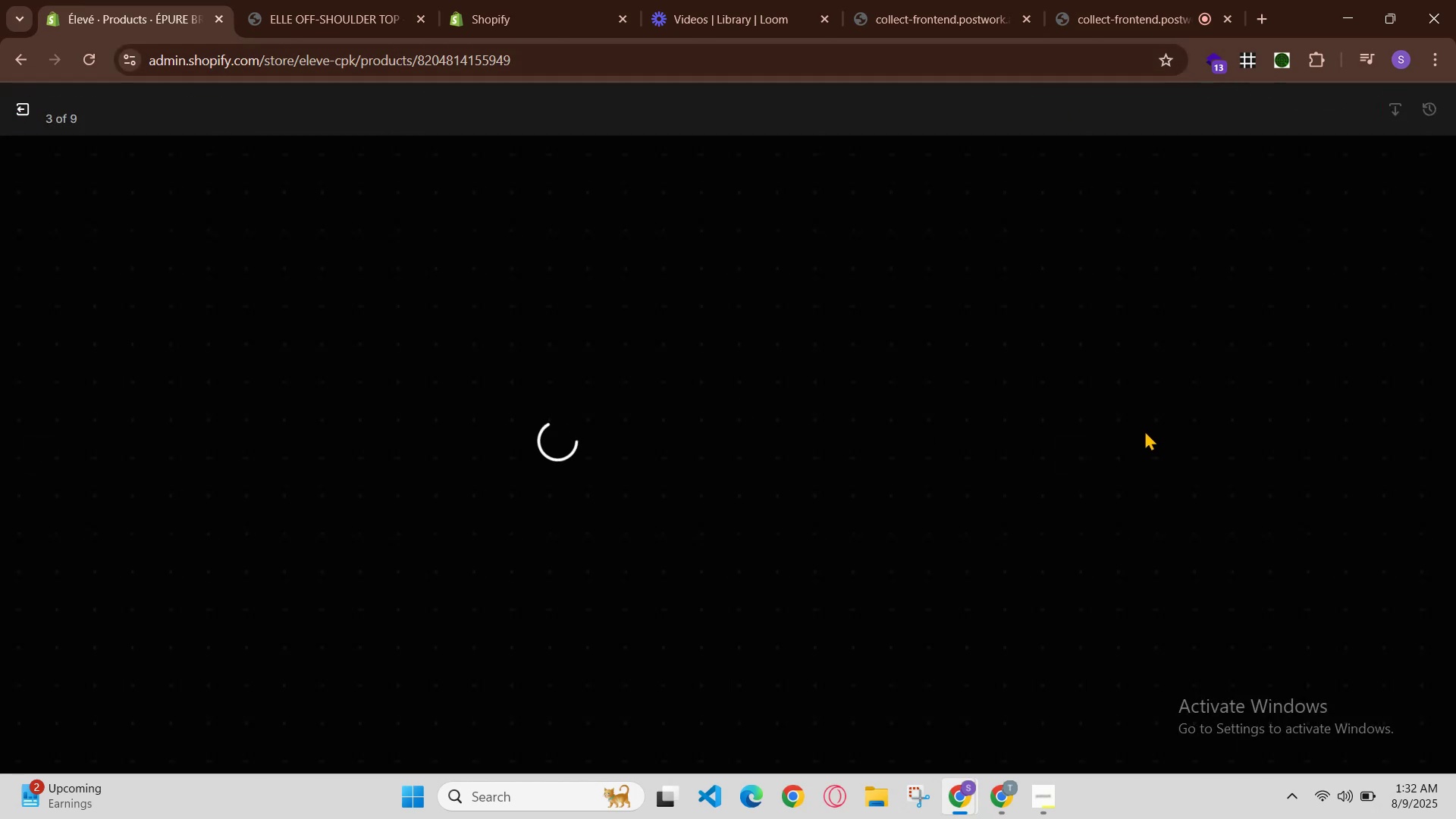 
mouse_move([1094, 548])
 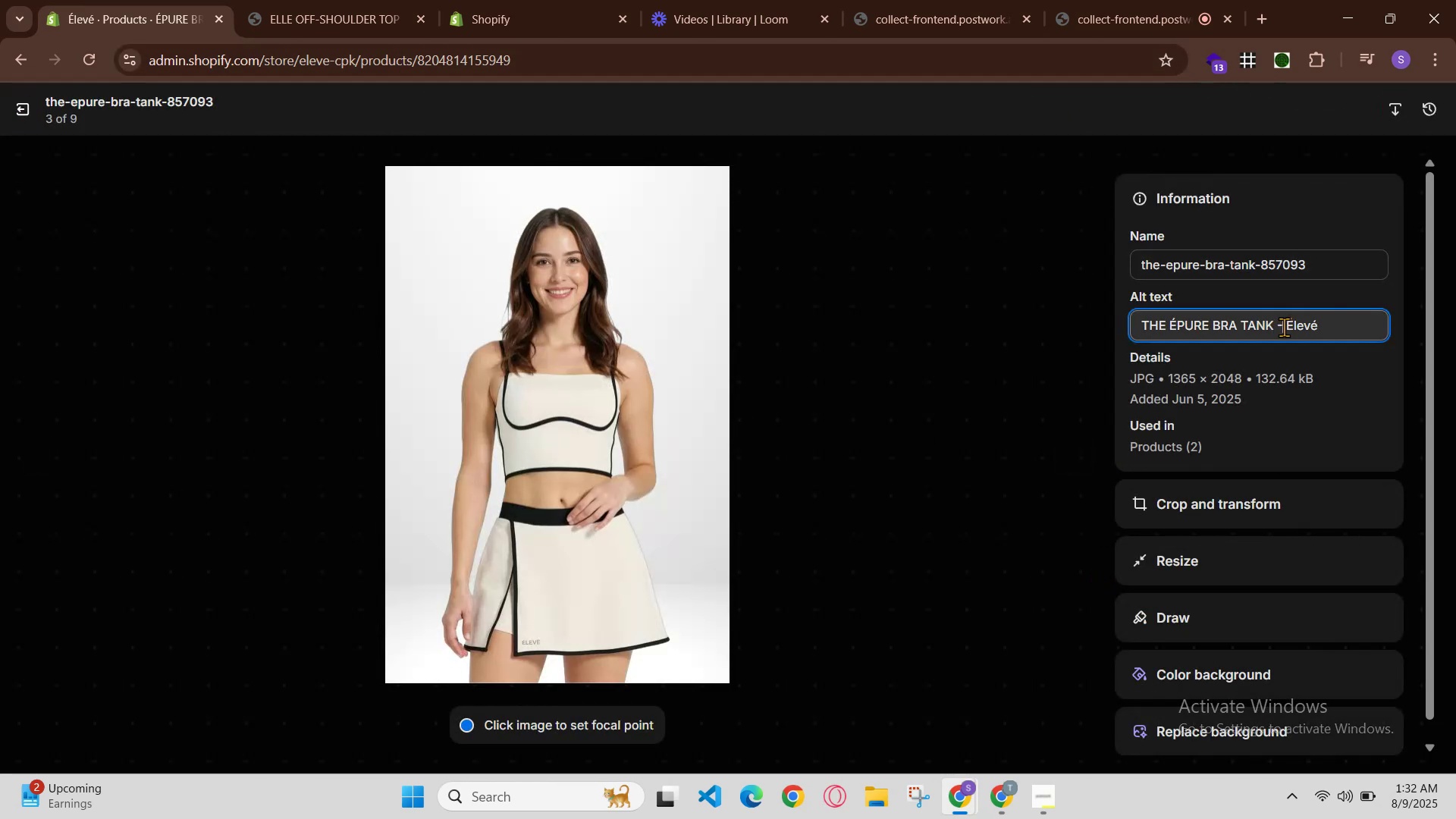 
key(Space)
 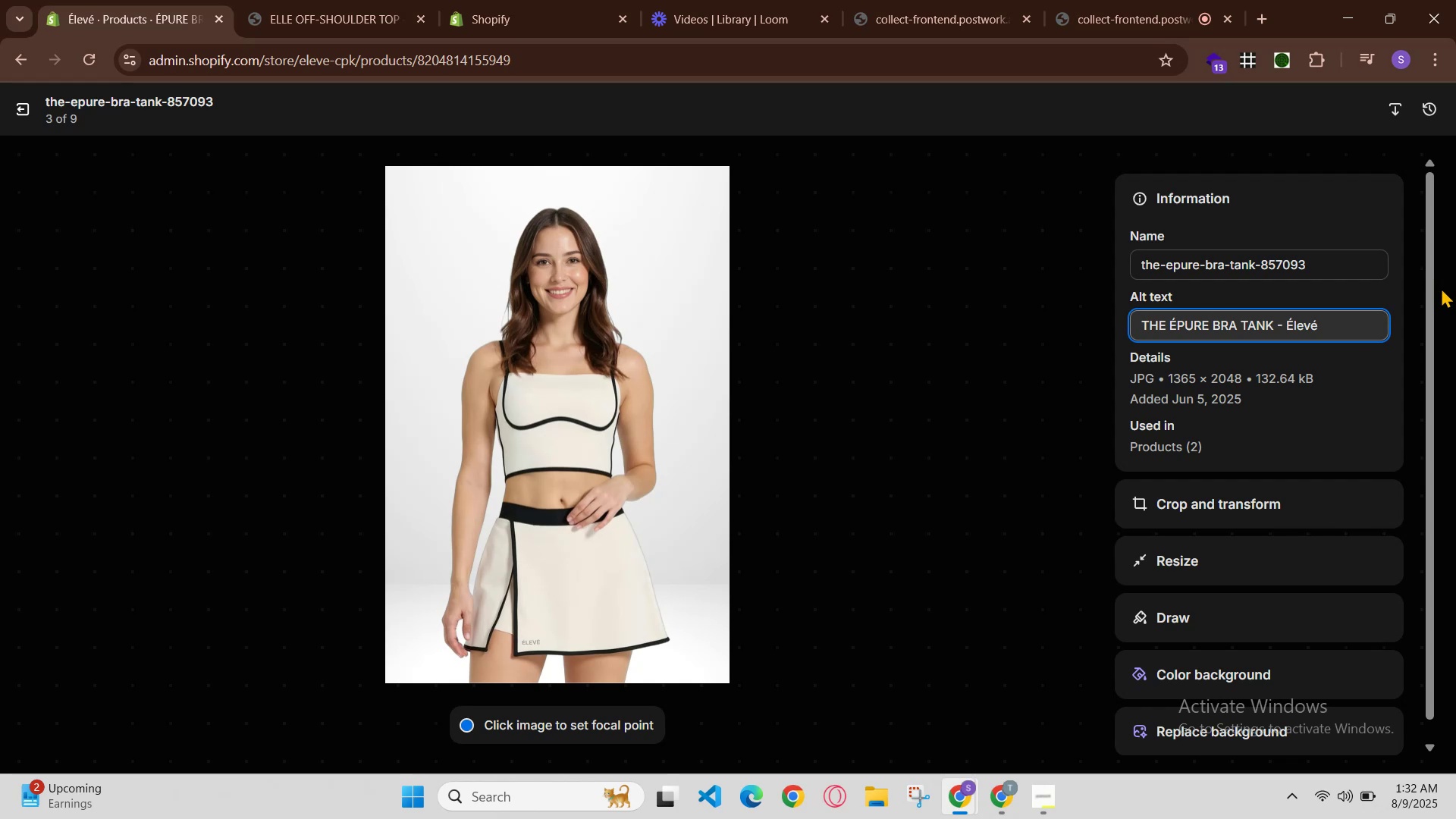 
key(Control+V)
 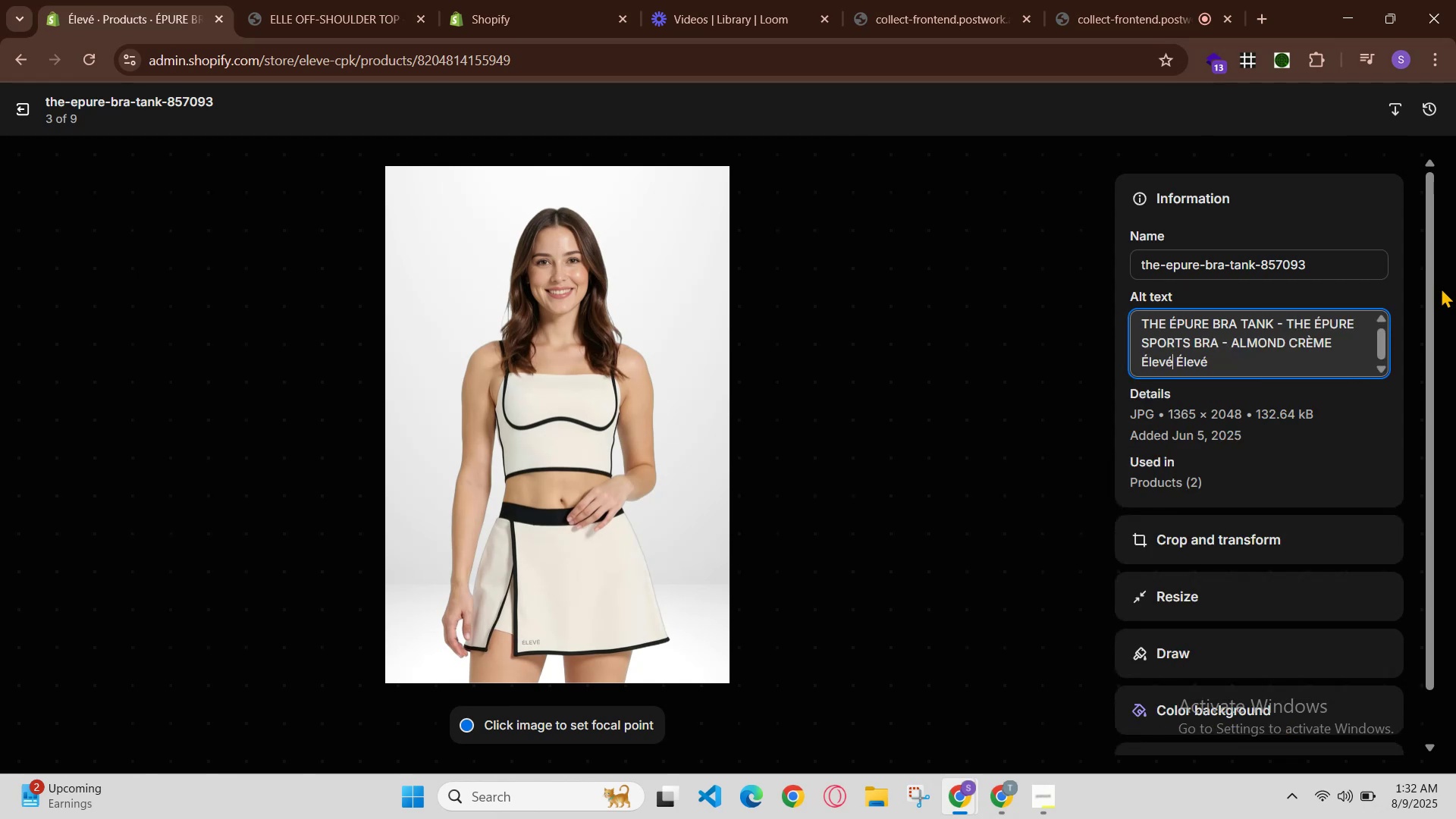 
hold_key(key=ControlLeft, duration=0.72)
 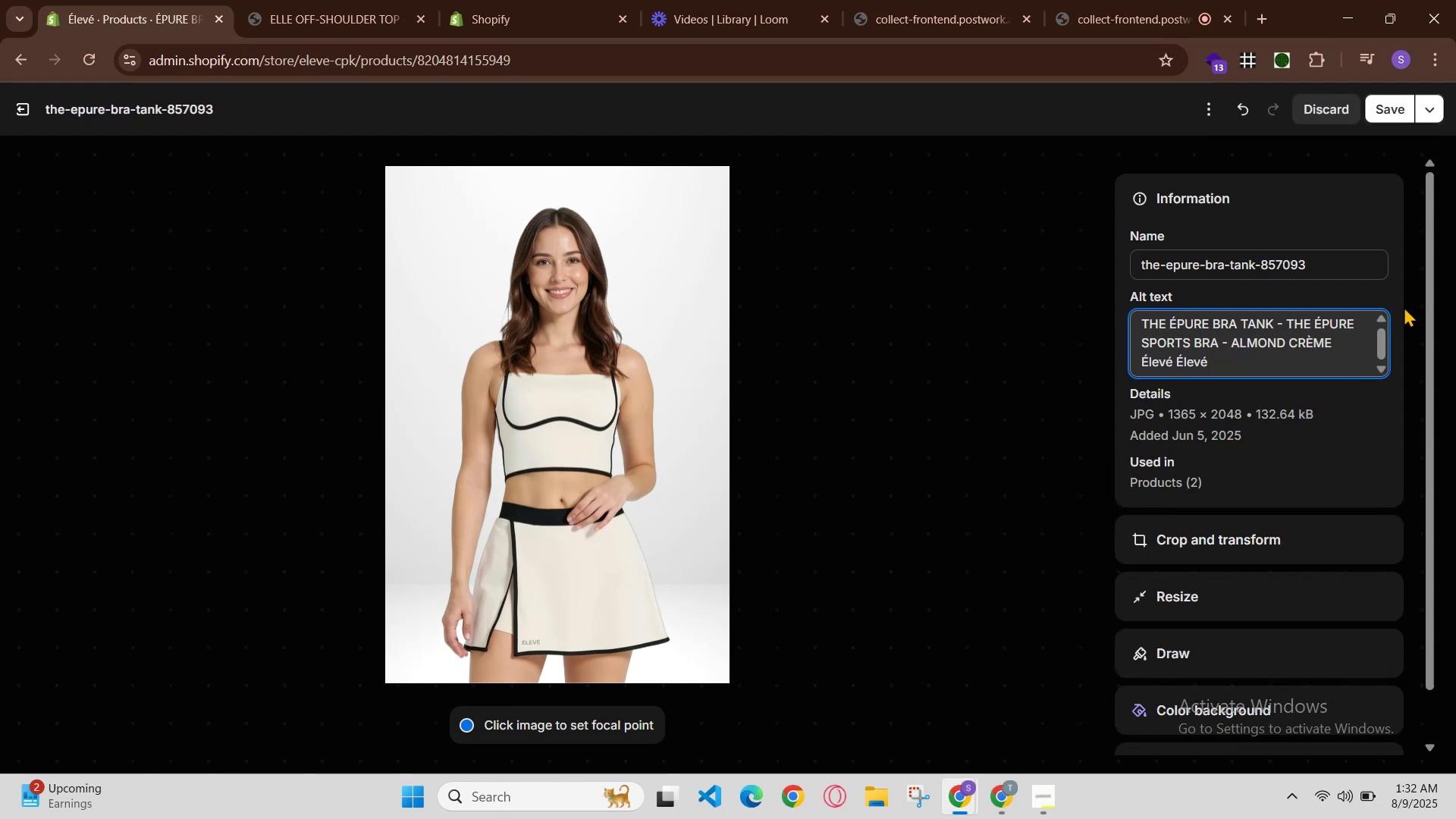 
key(Control+Meta+MetaLeft)
 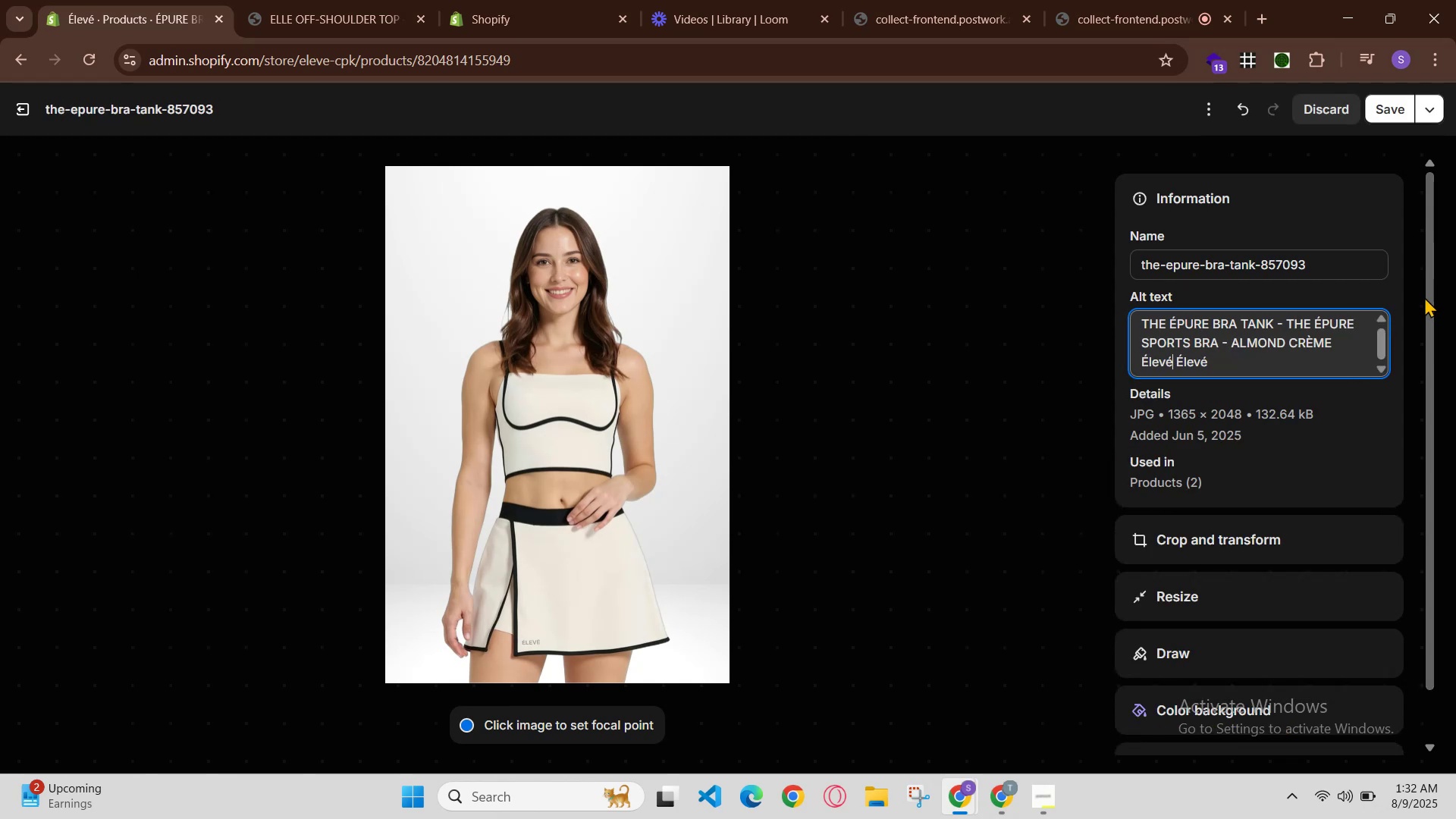 
key(Control+Z)
 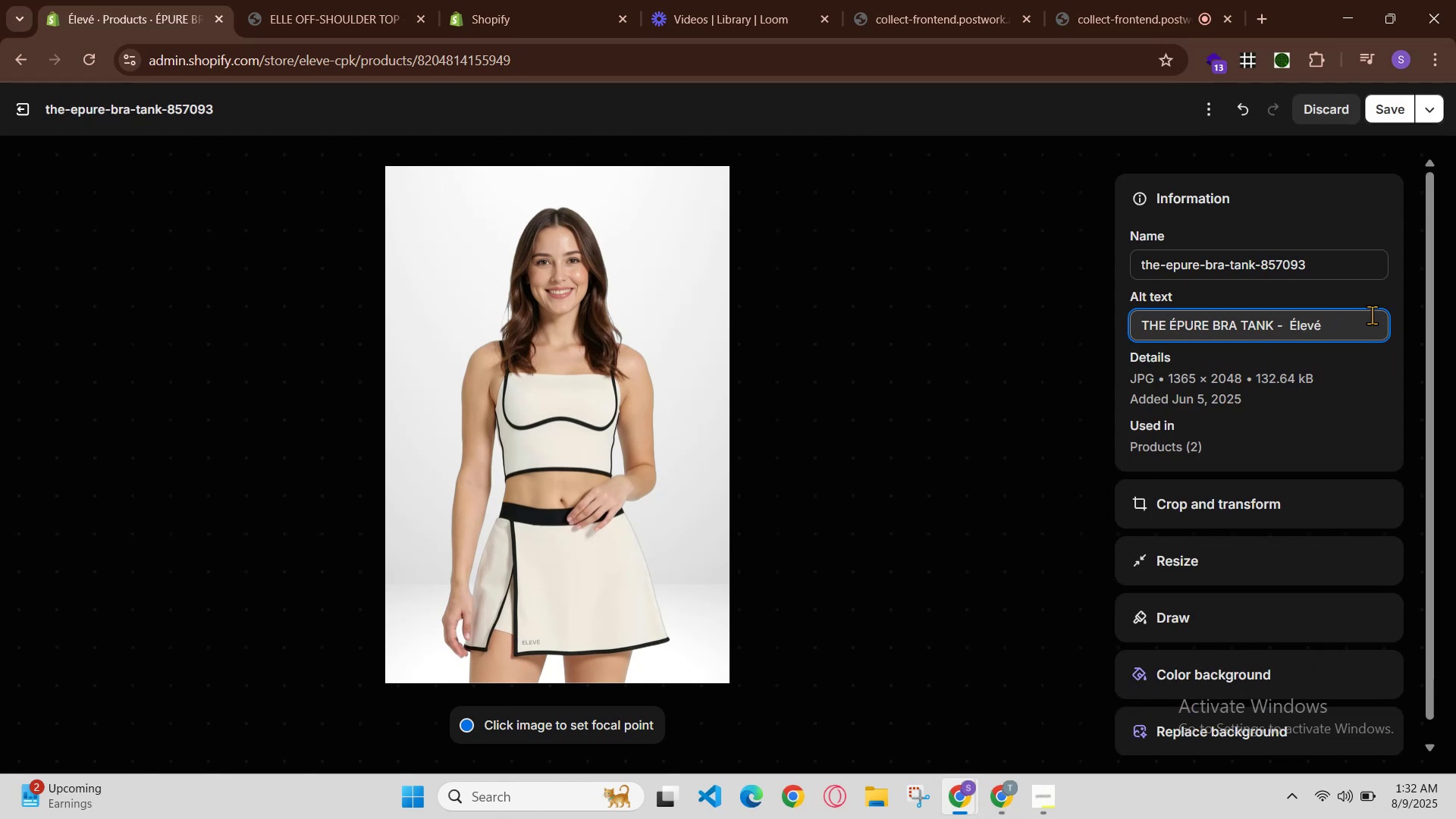 
left_click_drag(start_coordinate=[1363, 331], to_coordinate=[698, 326])
 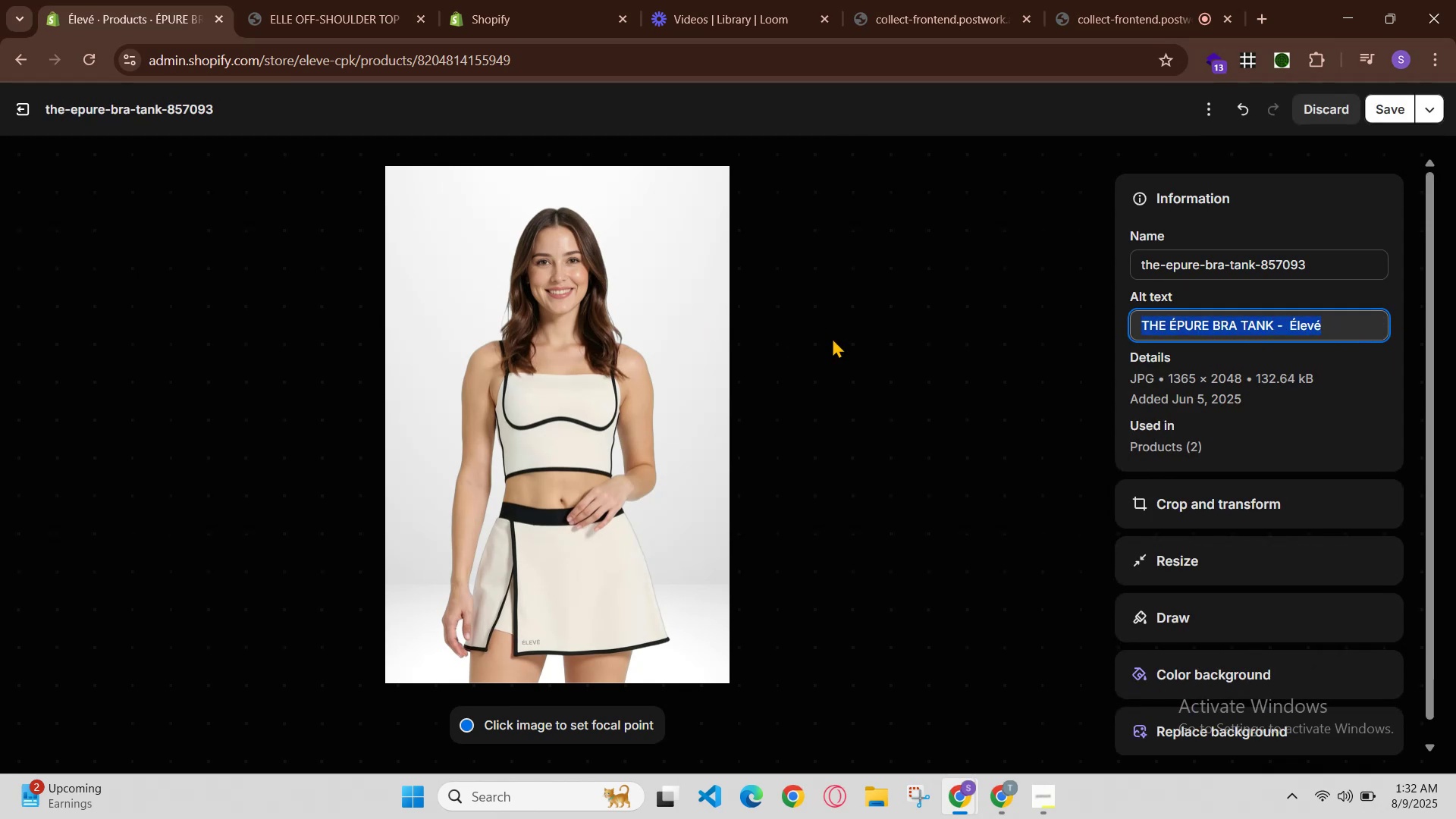 
key(Control+V)
 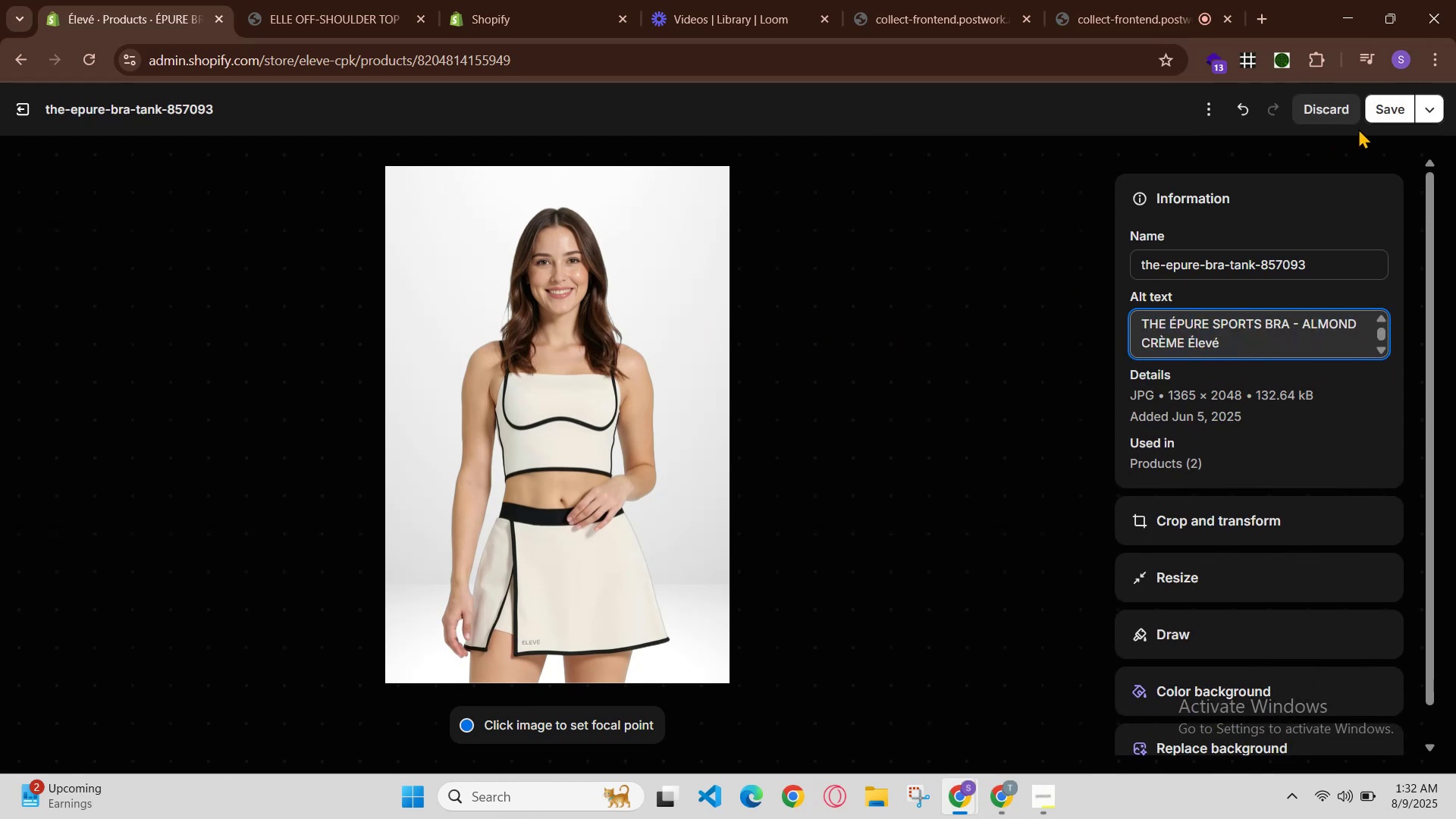 
left_click([1379, 111])
 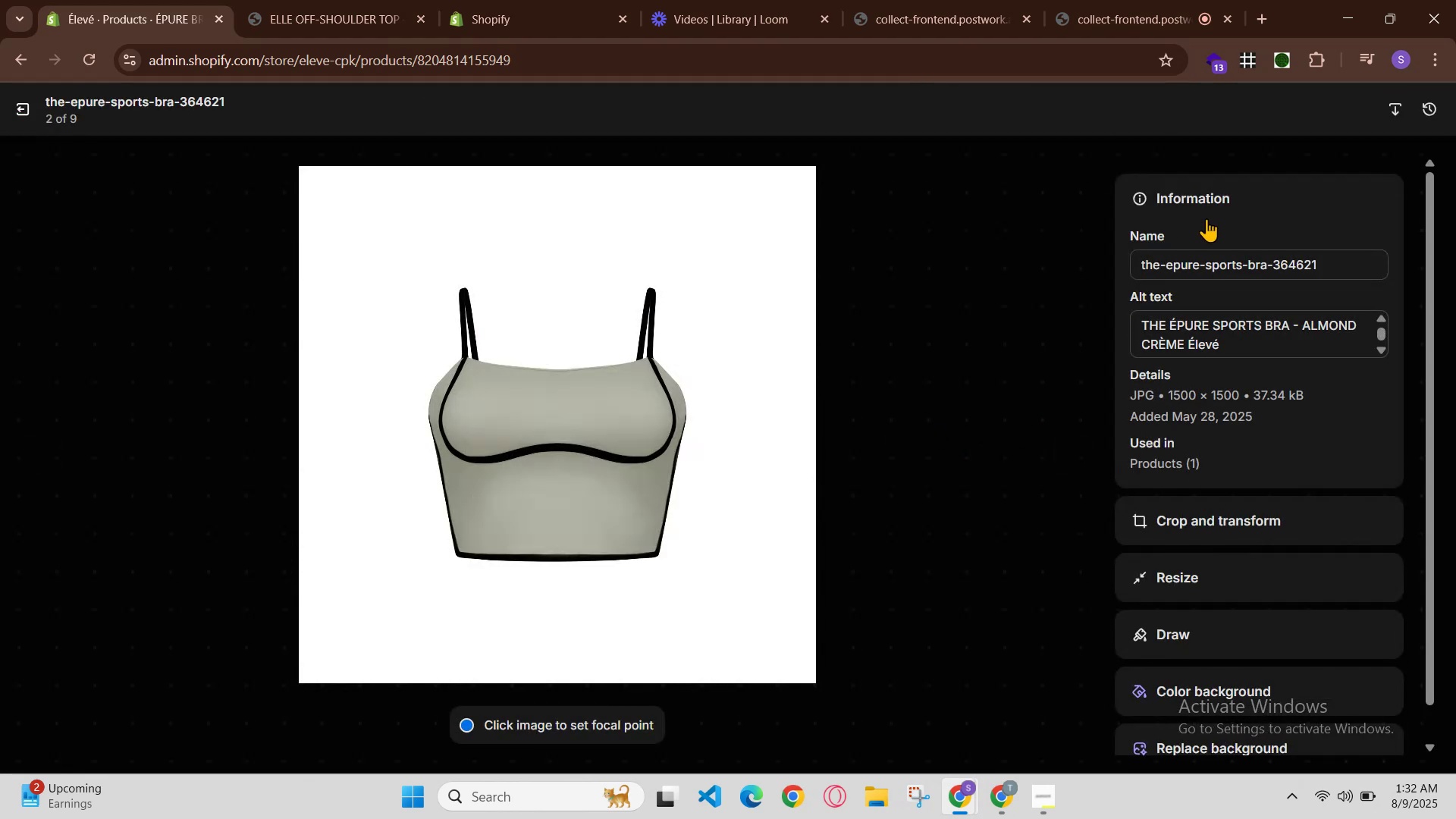 
wait(15.51)
 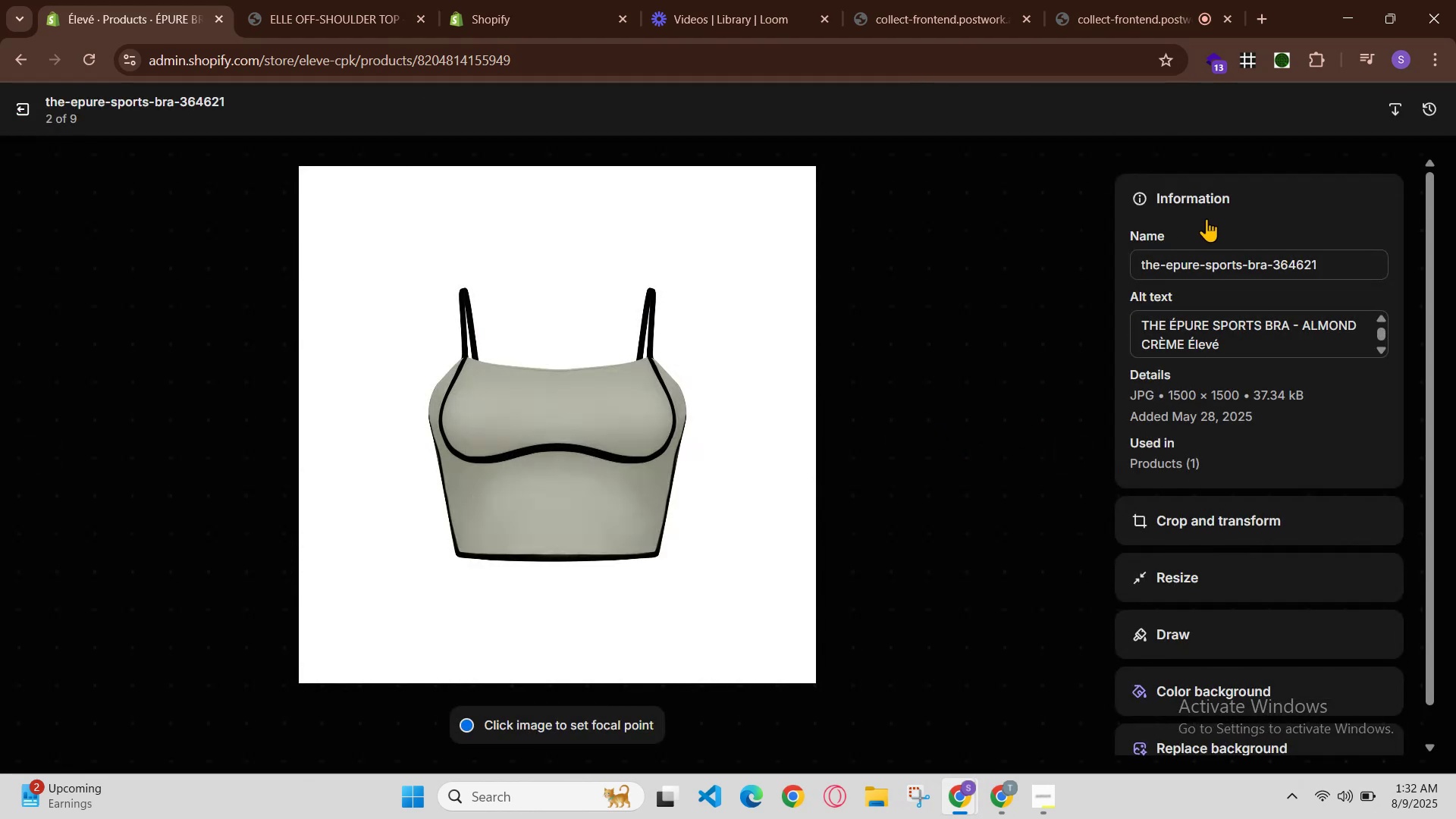 
double_click([1222, 325])
 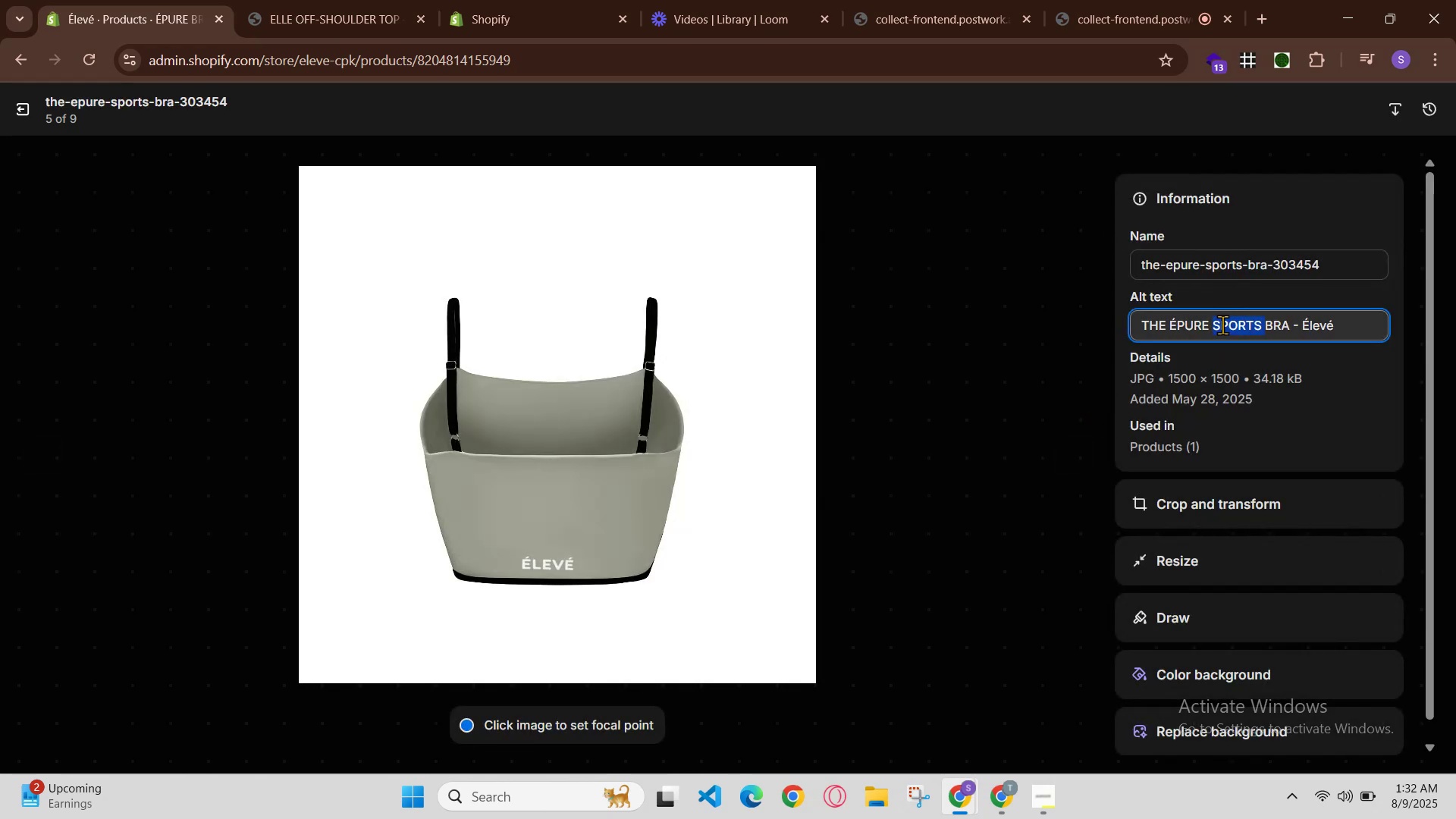 
triple_click([1222, 325])
 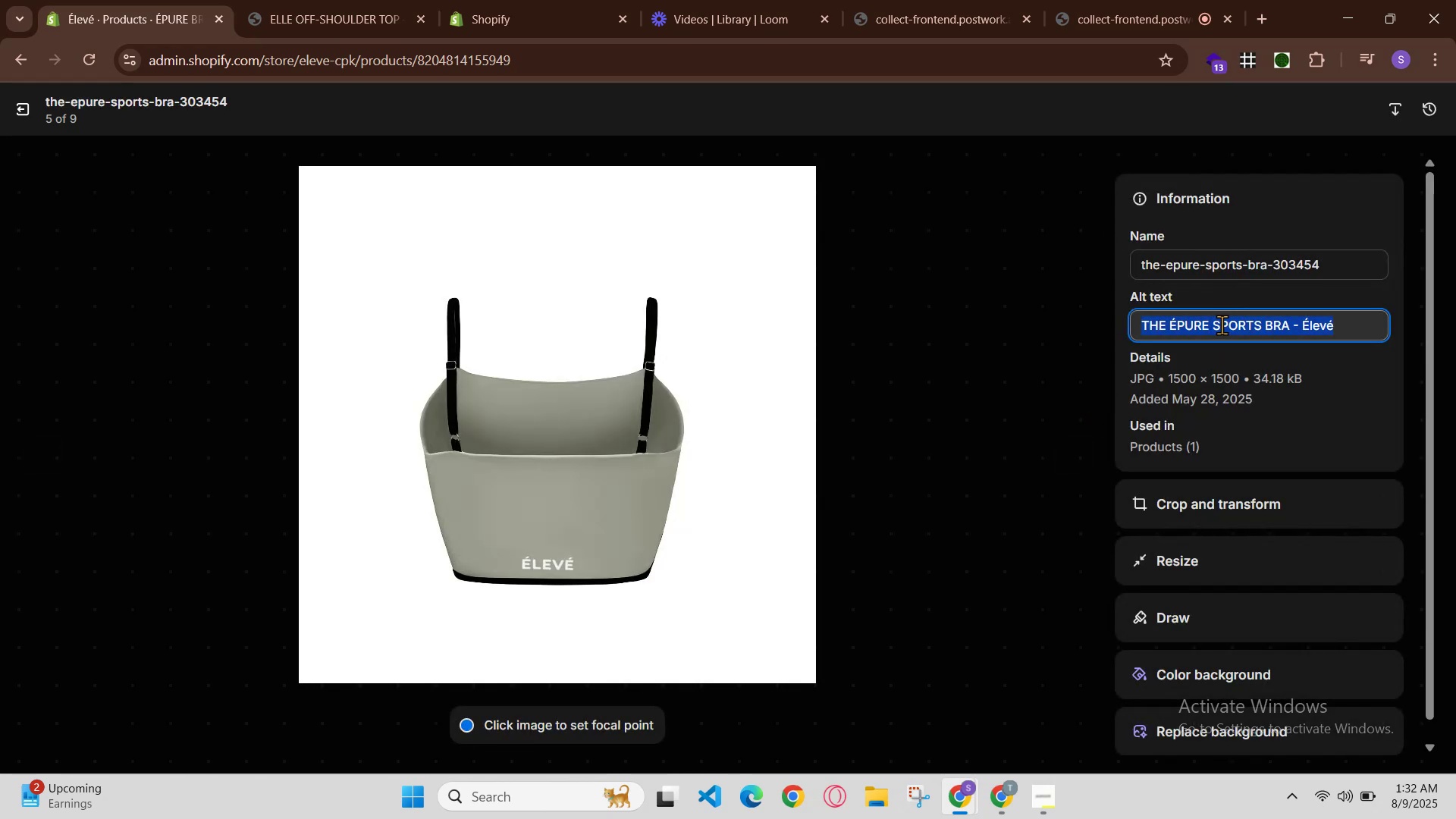 
key(Control+V)
 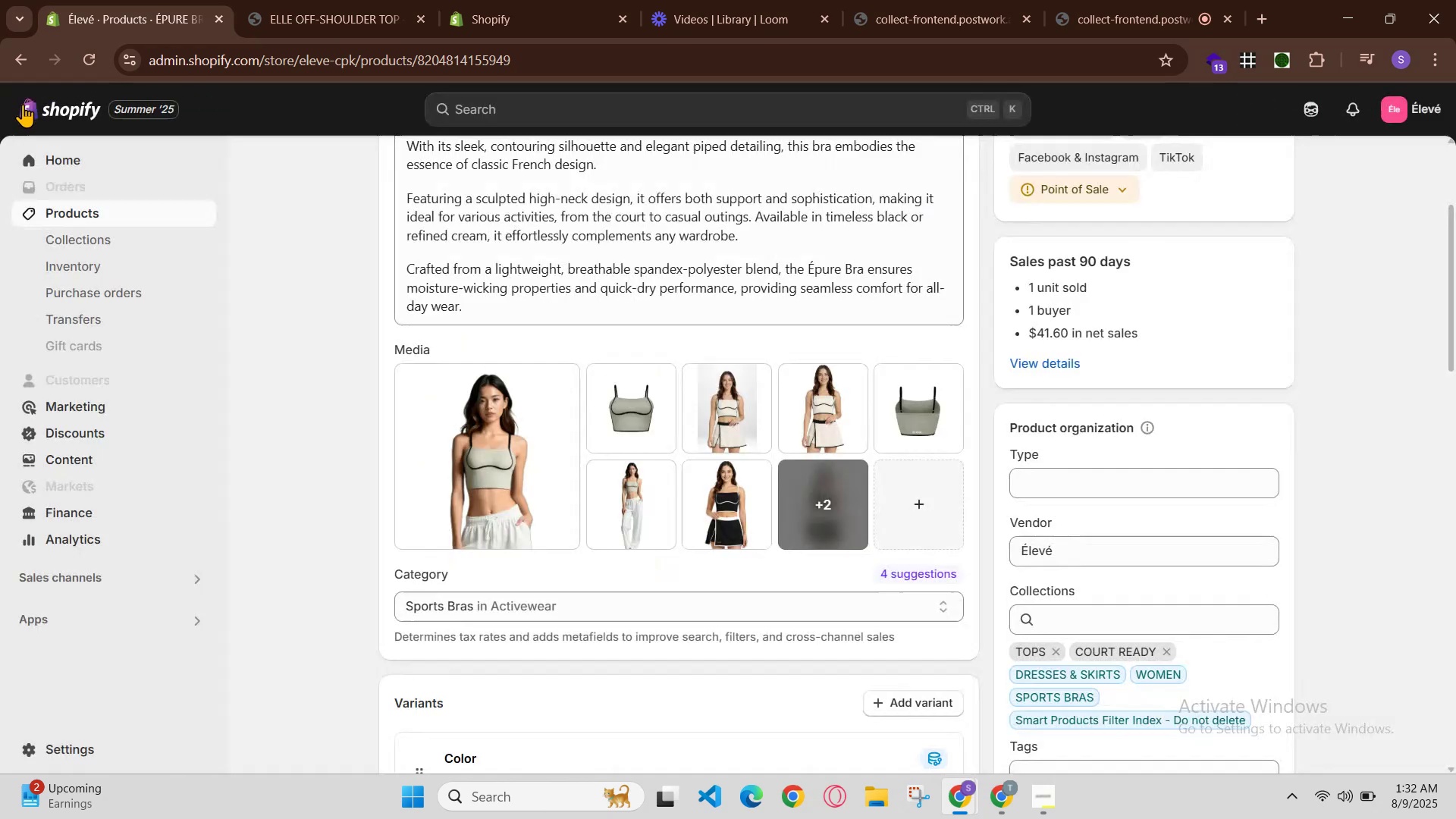 
left_click([810, 498])
 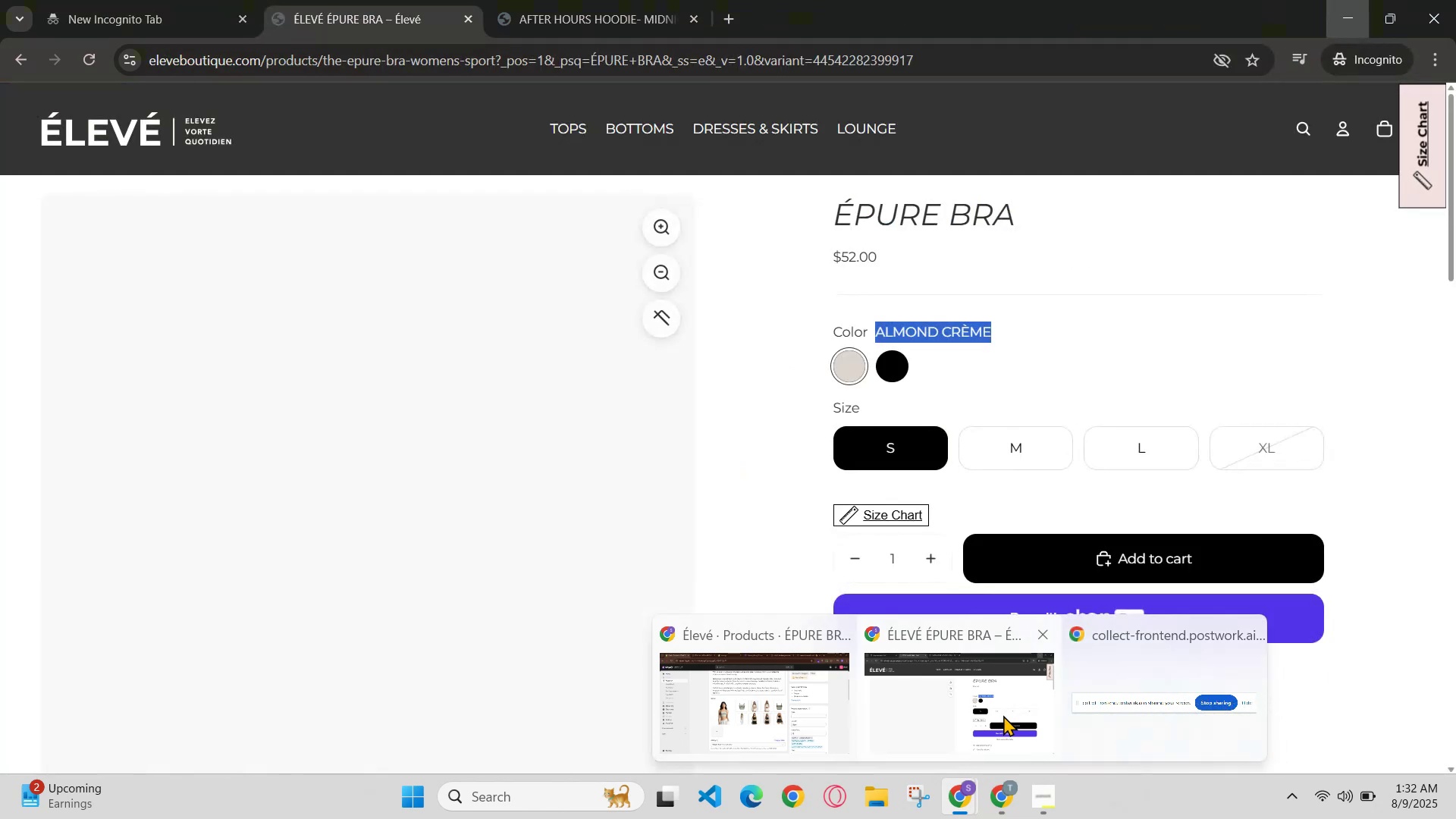 
left_click([880, 353])
 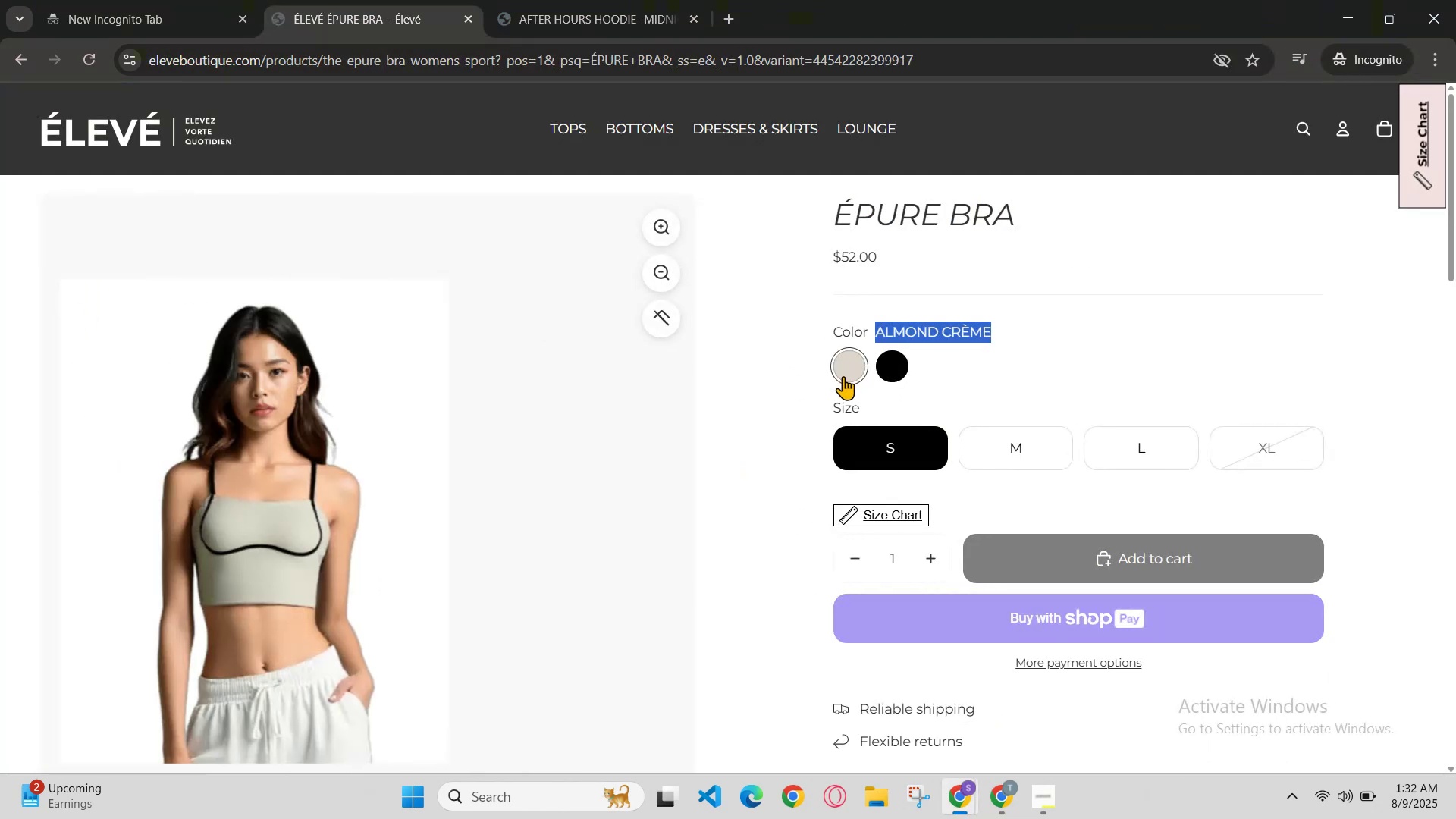 
scroll: coordinate [827, 449], scroll_direction: down, amount: 1.0
 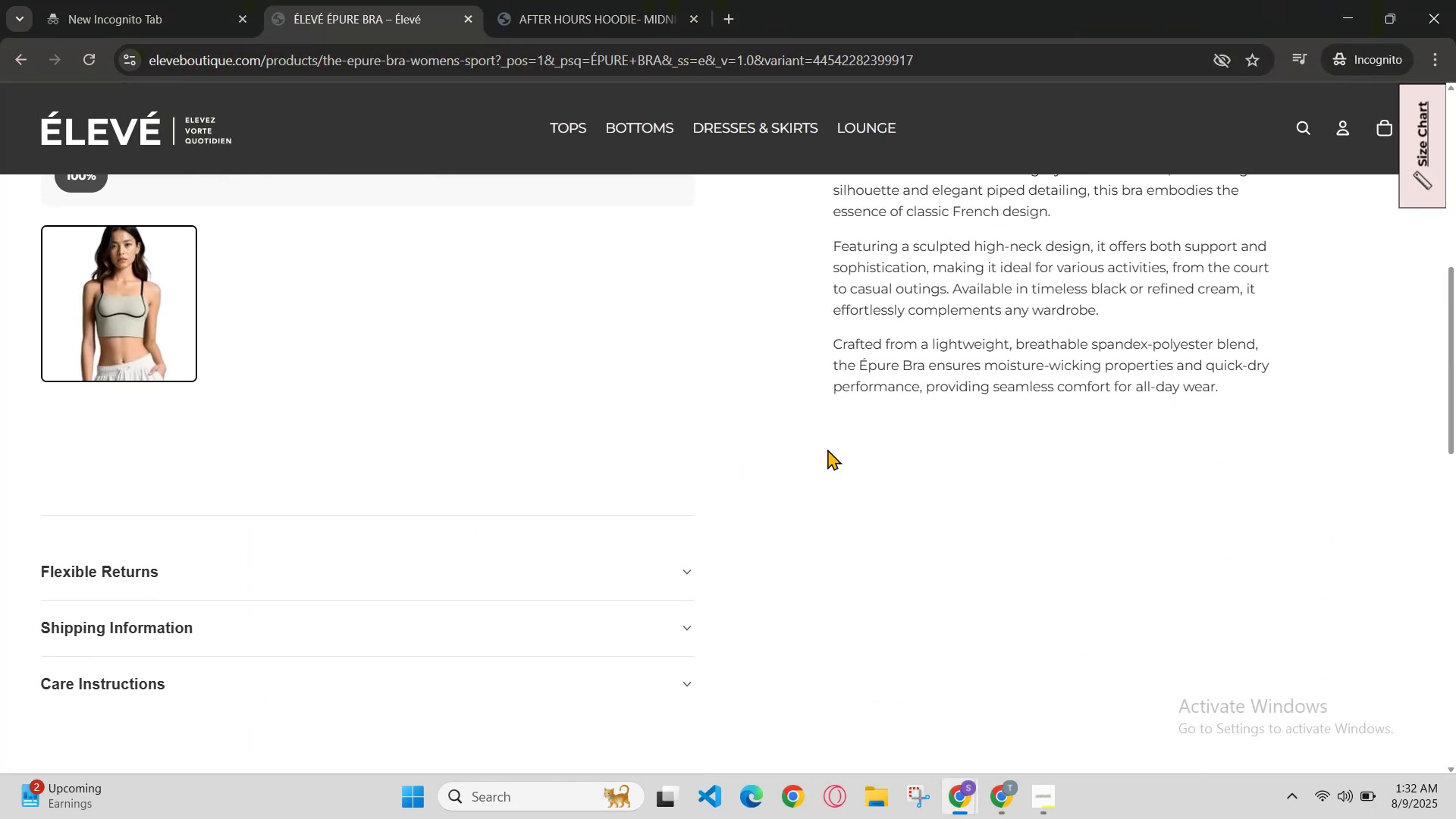 
key(Control+R)
 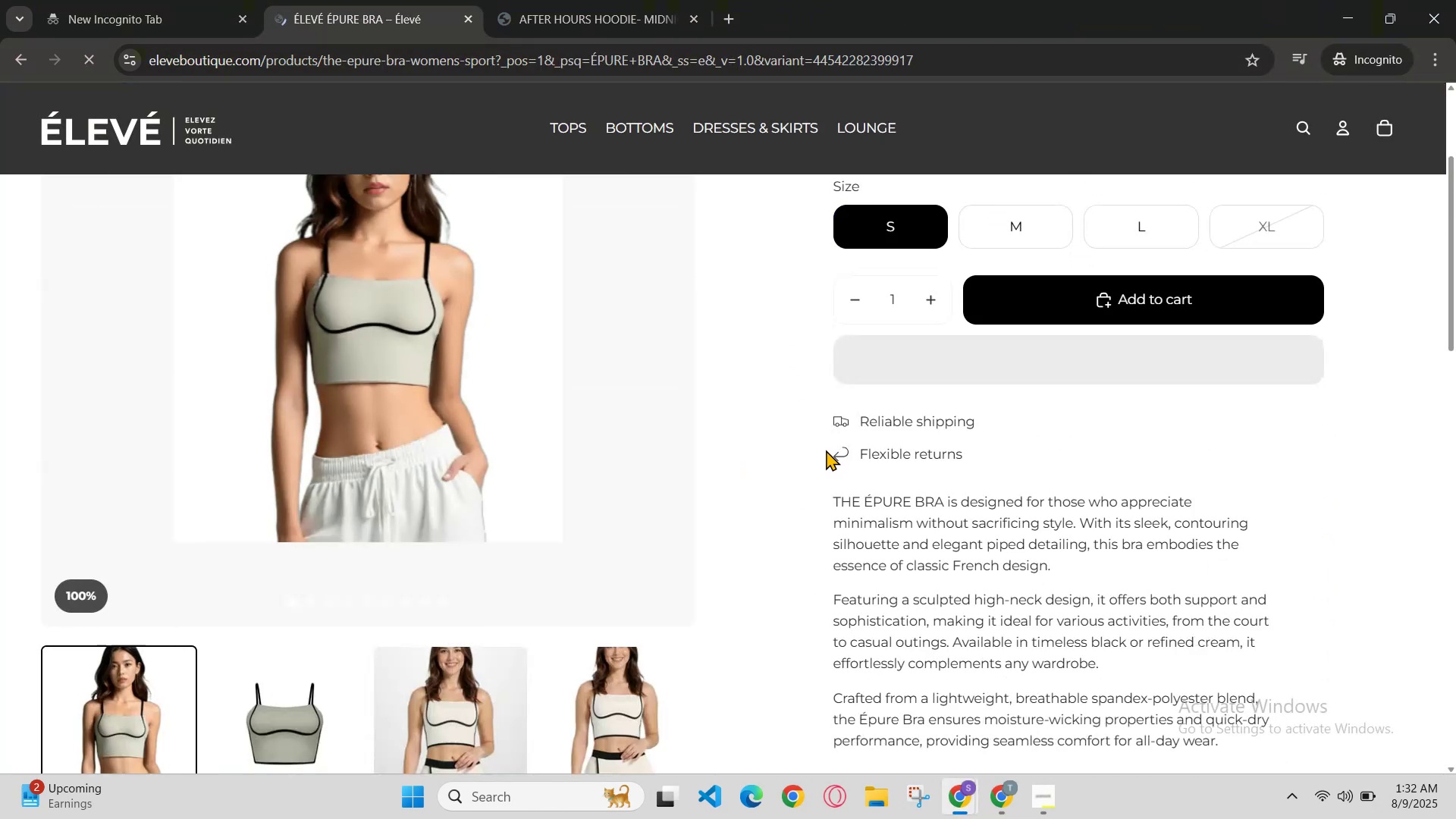 
scroll: coordinate [826, 450], scroll_direction: up, amount: 1.0
 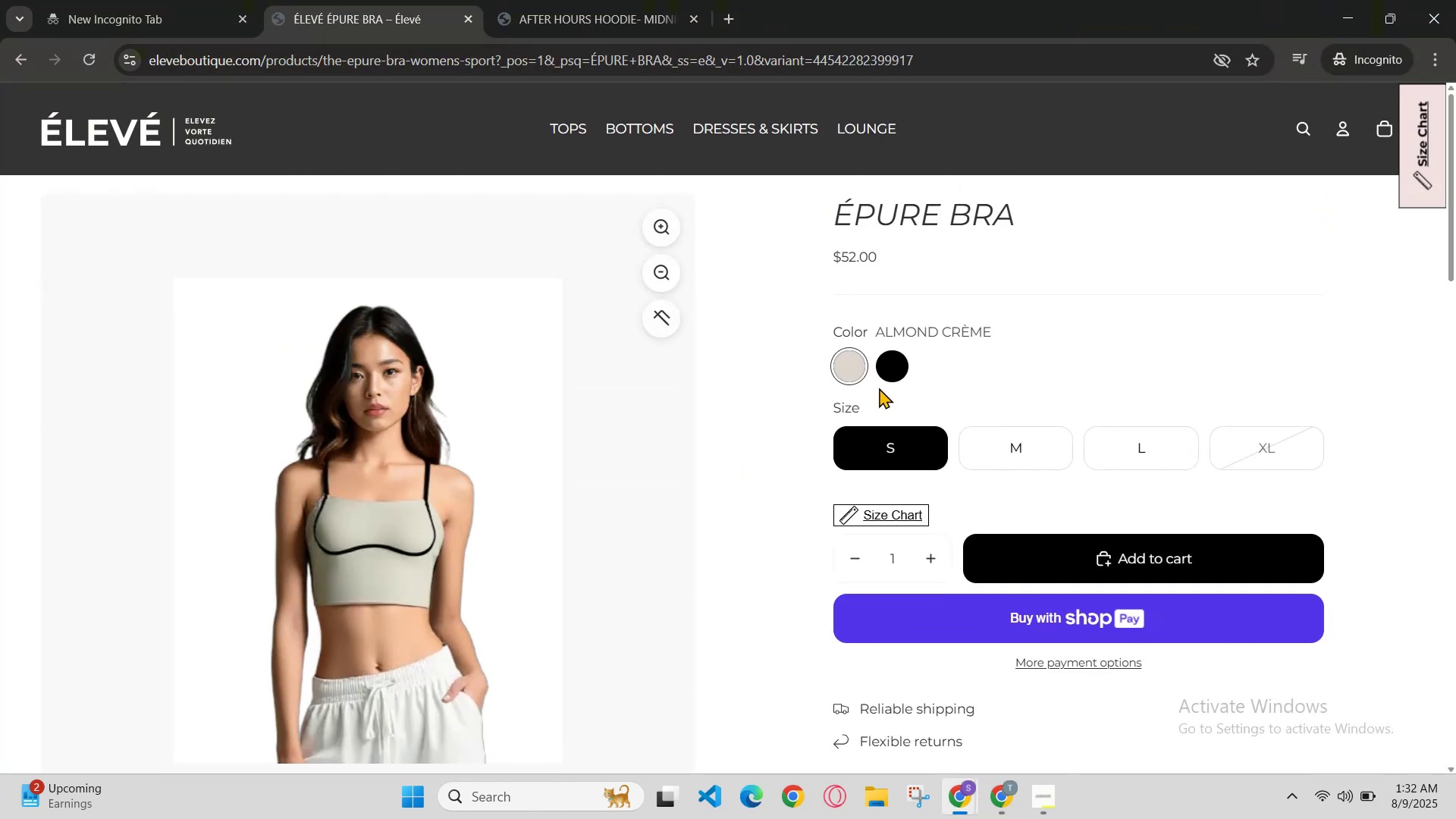 
left_click([886, 378])
 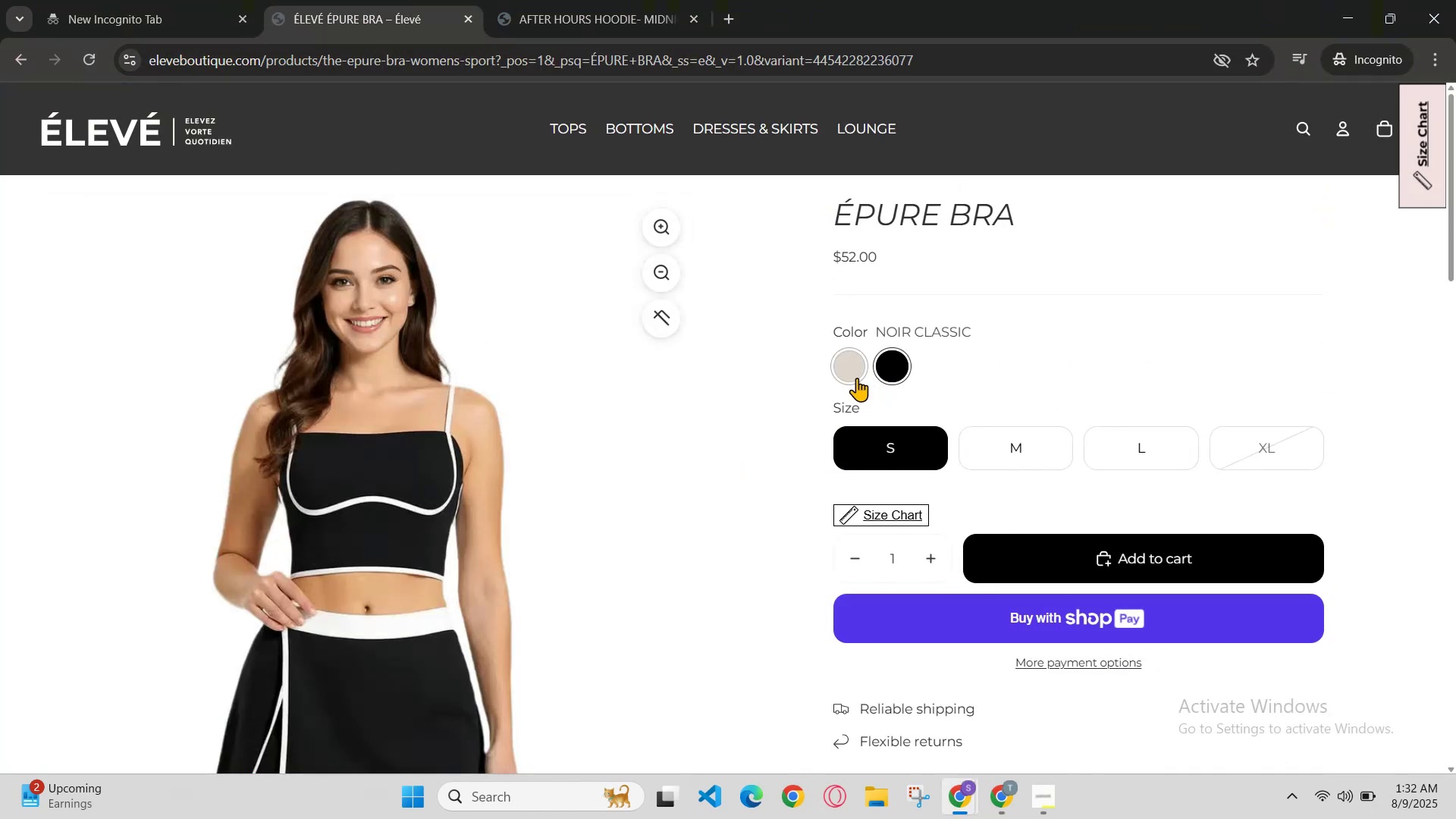 
scroll: coordinate [846, 394], scroll_direction: none, amount: 0.0
 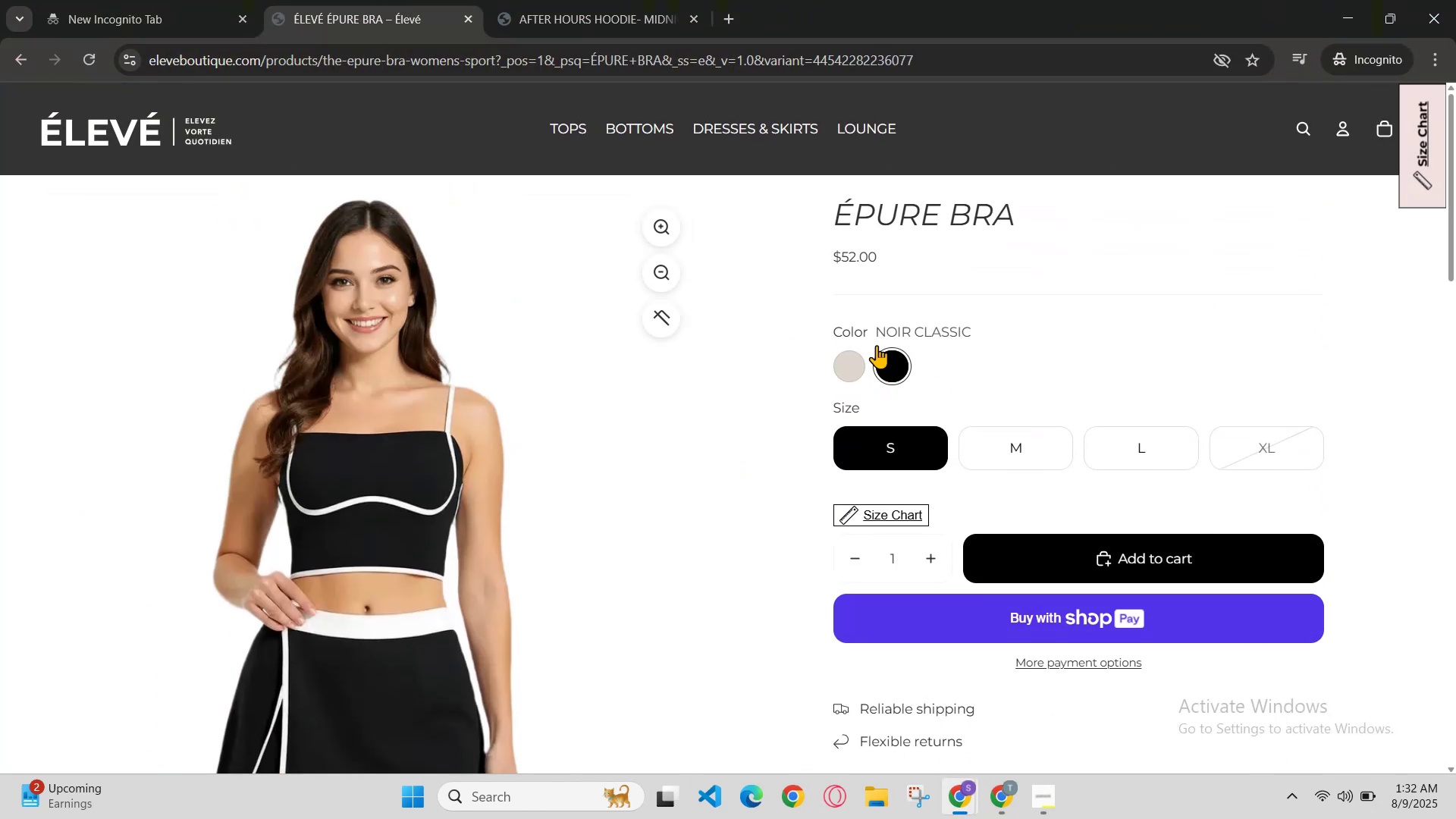 
left_click_drag(start_coordinate=[881, 323], to_coordinate=[968, 328])
 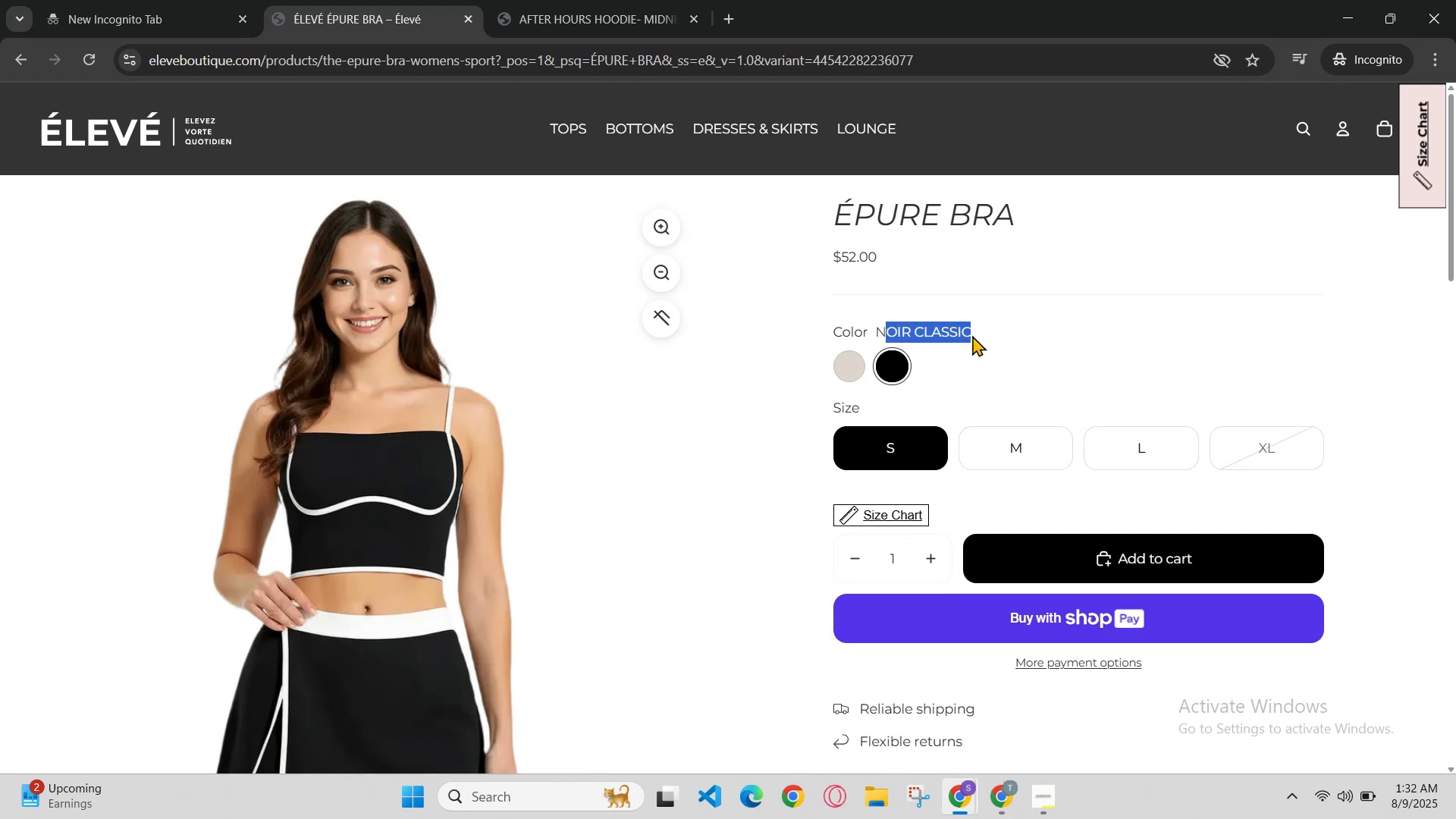 
left_click([976, 337])
 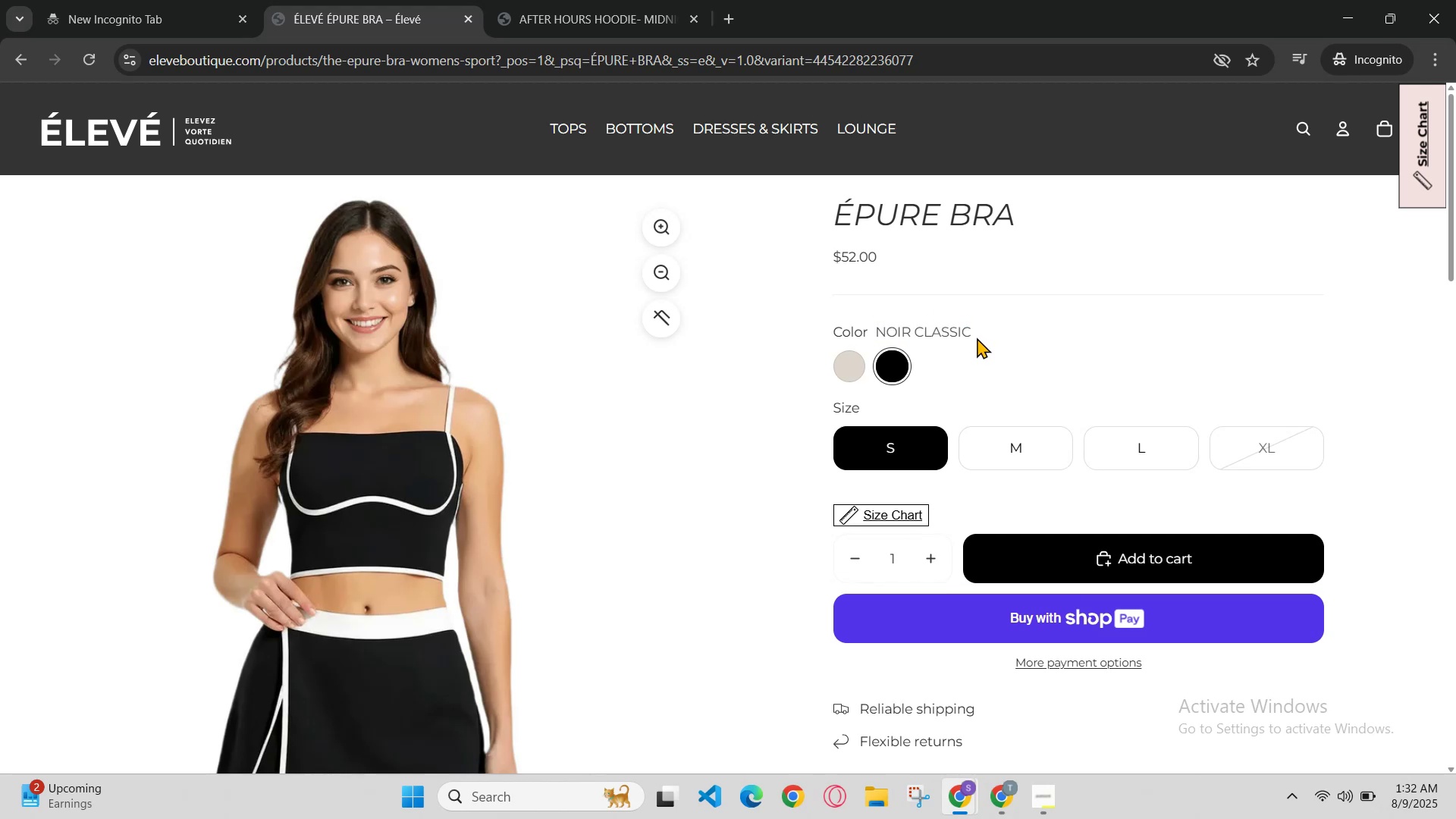 
left_click_drag(start_coordinate=[977, 335], to_coordinate=[874, 334])
 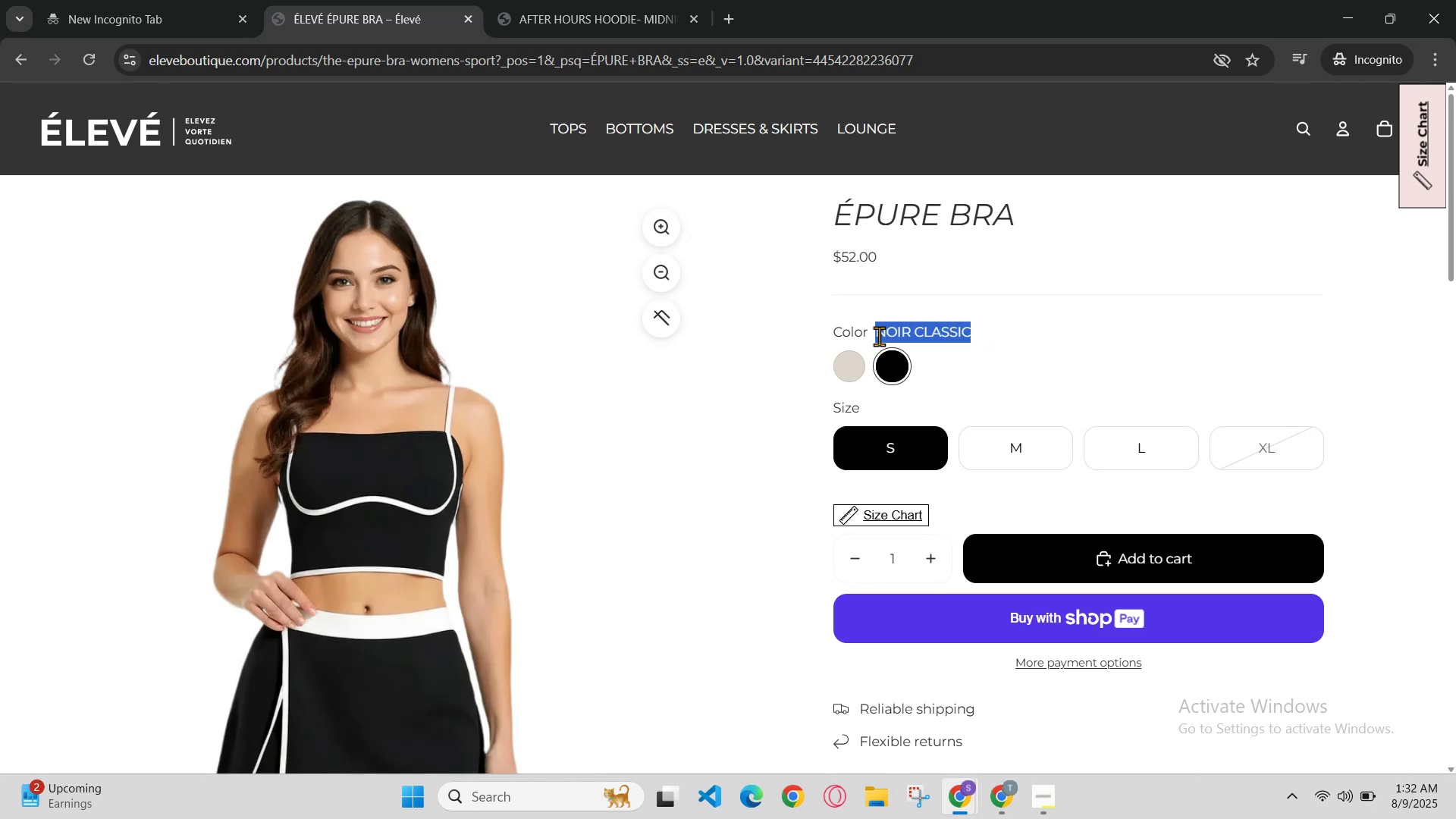 
hold_key(key=ControlLeft, duration=0.84)
 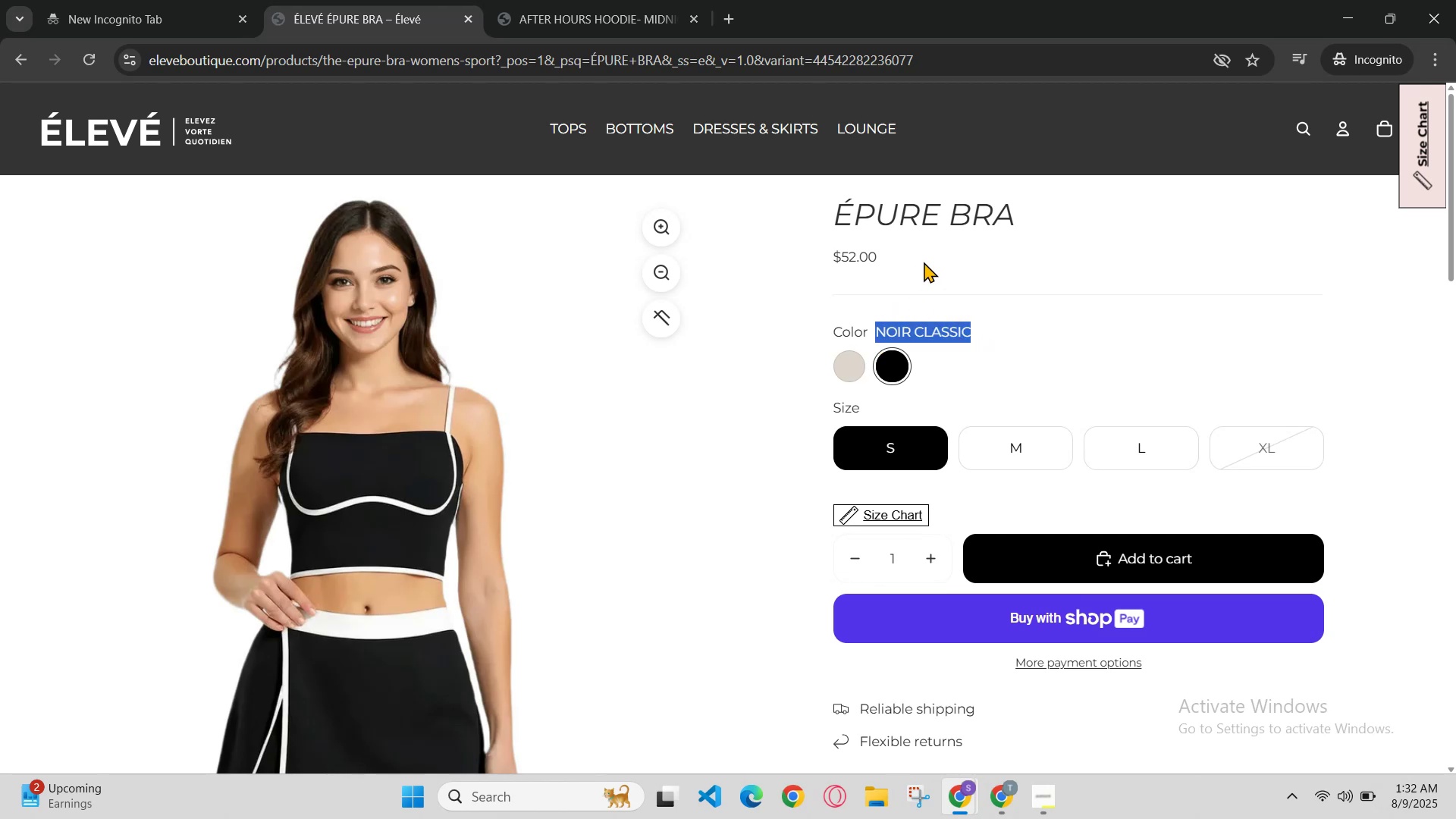 
hold_key(key=C, duration=0.34)
 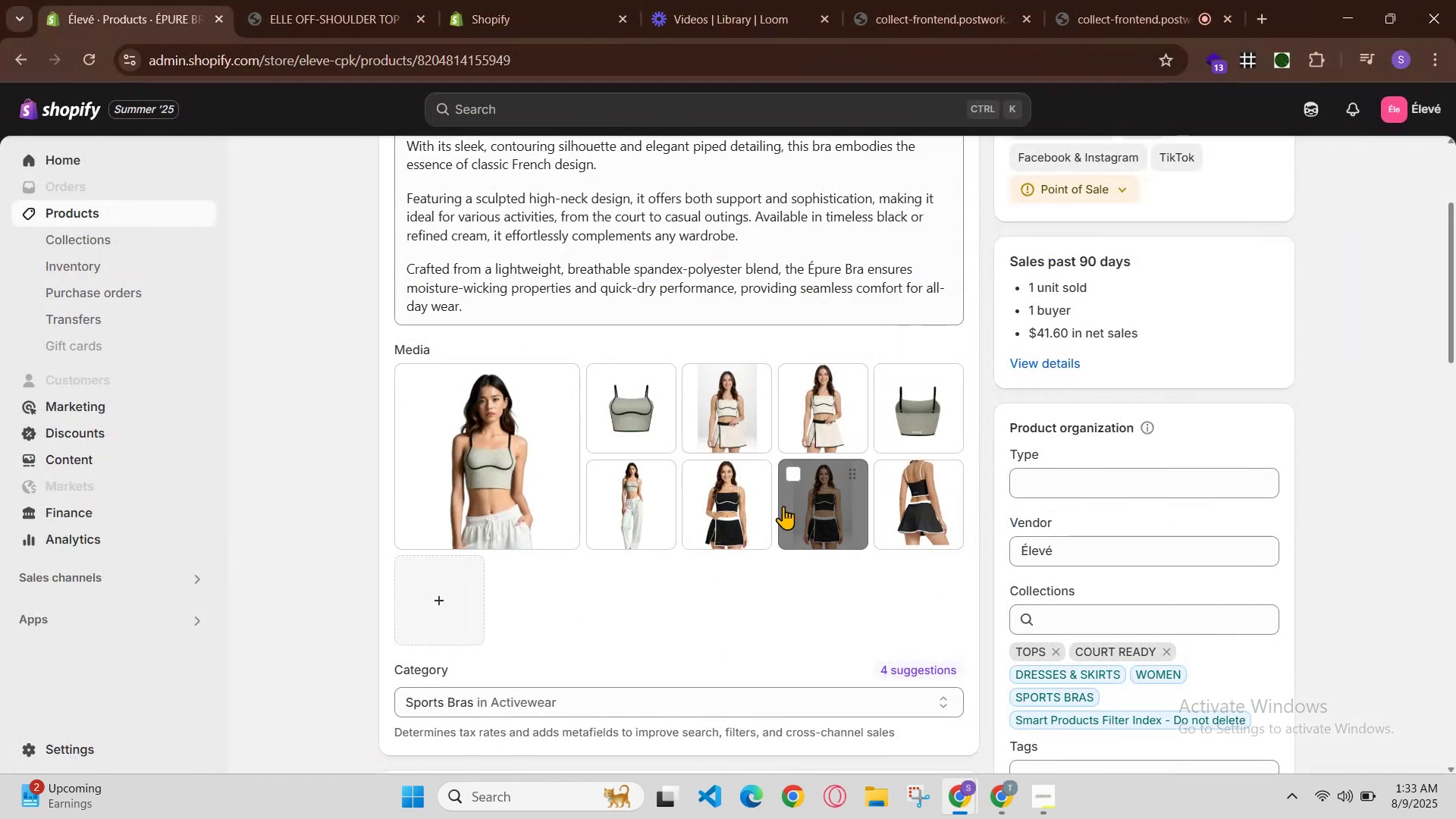 
left_click([830, 522])
 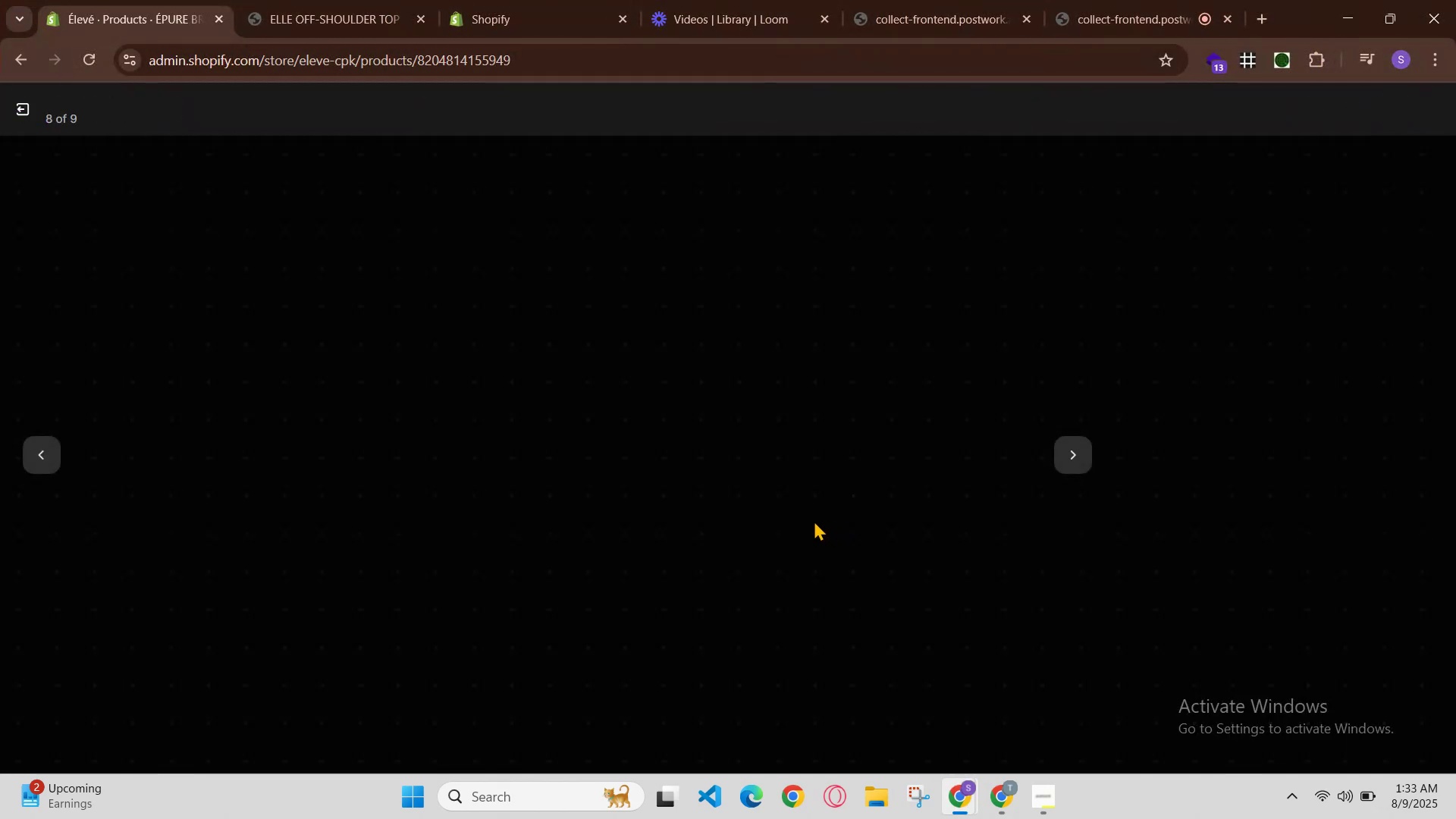 
key(Control+ControlLeft)
 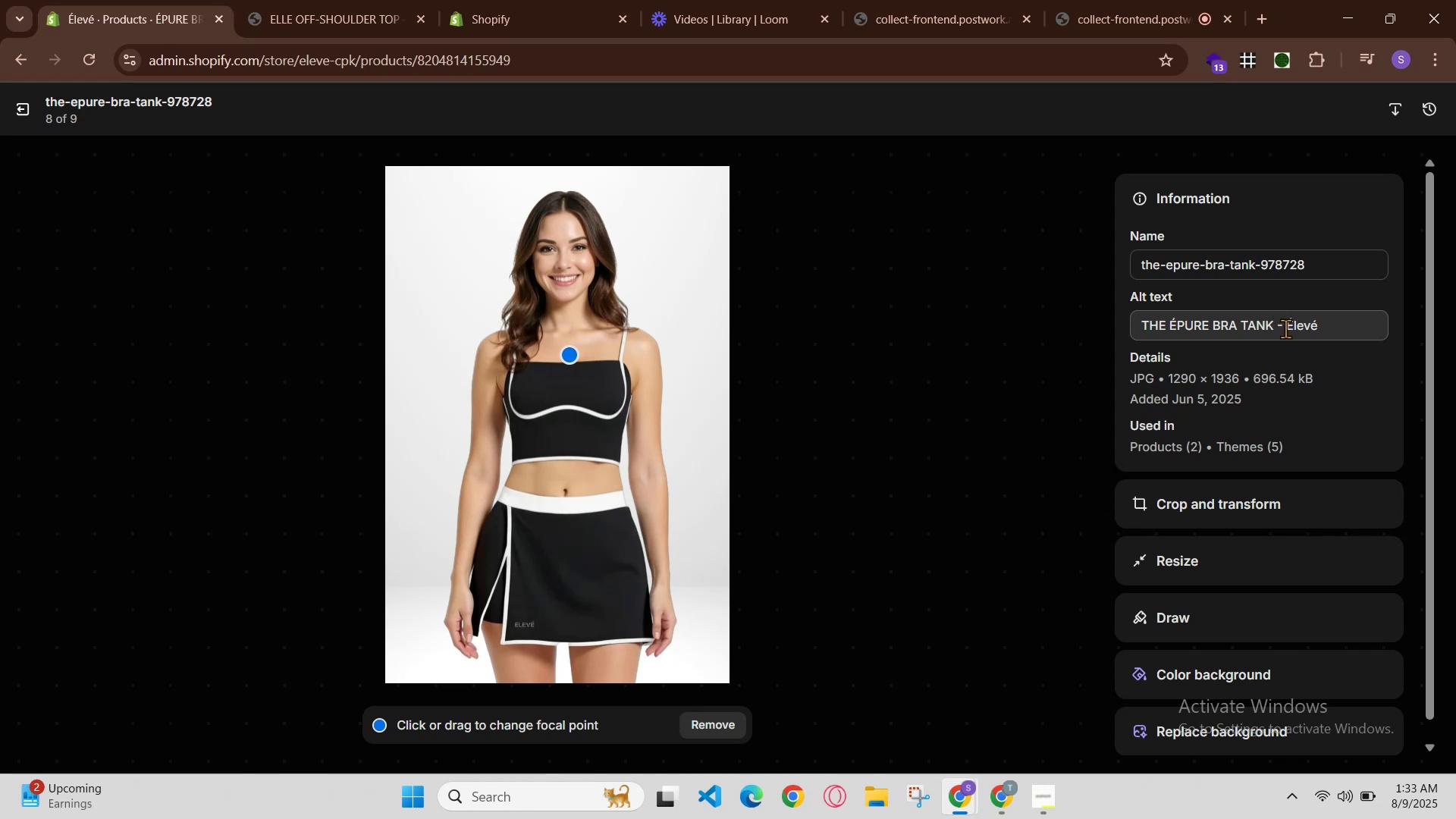 
key(ArrowLeft)
 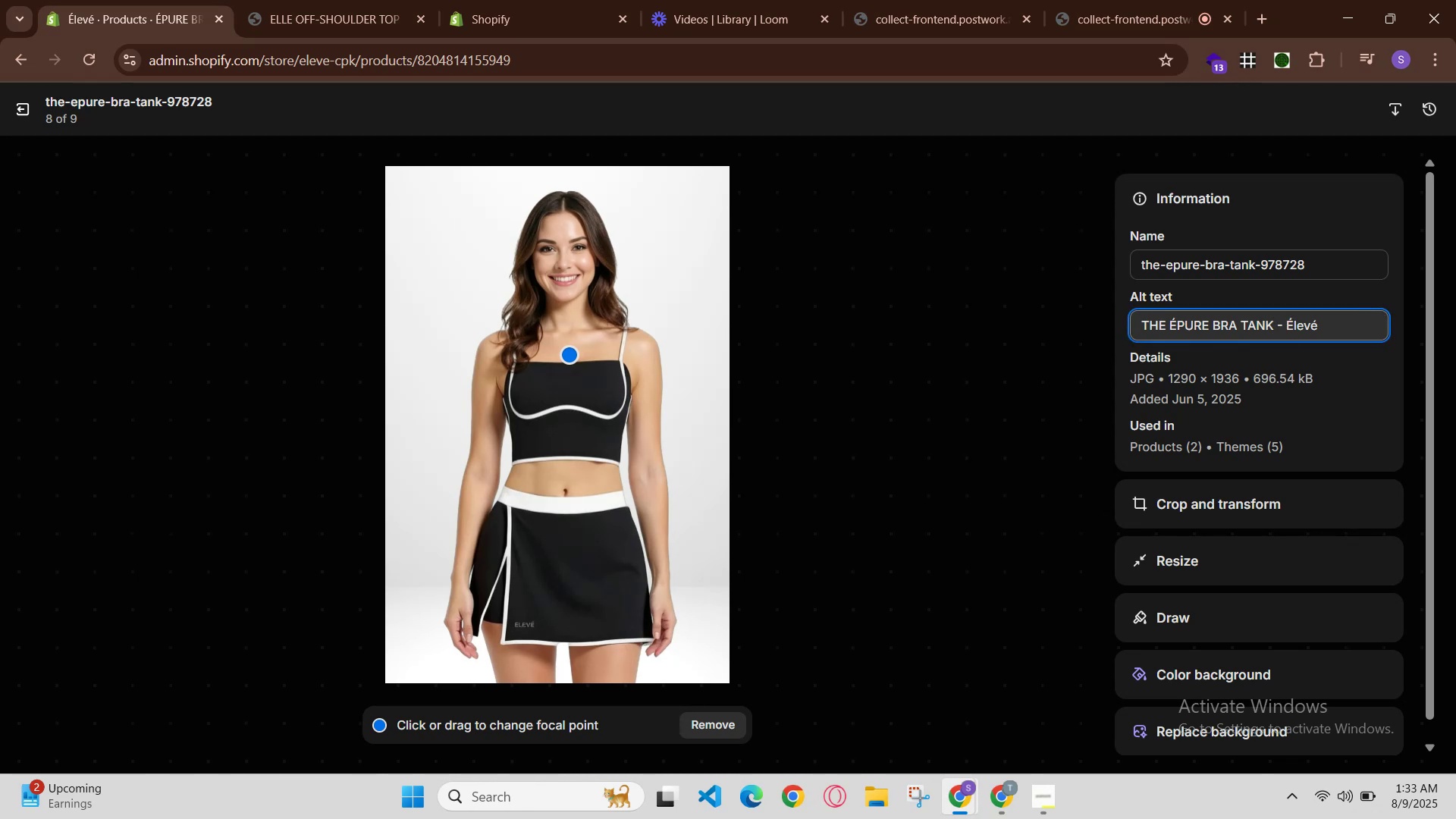 
key(Space)
 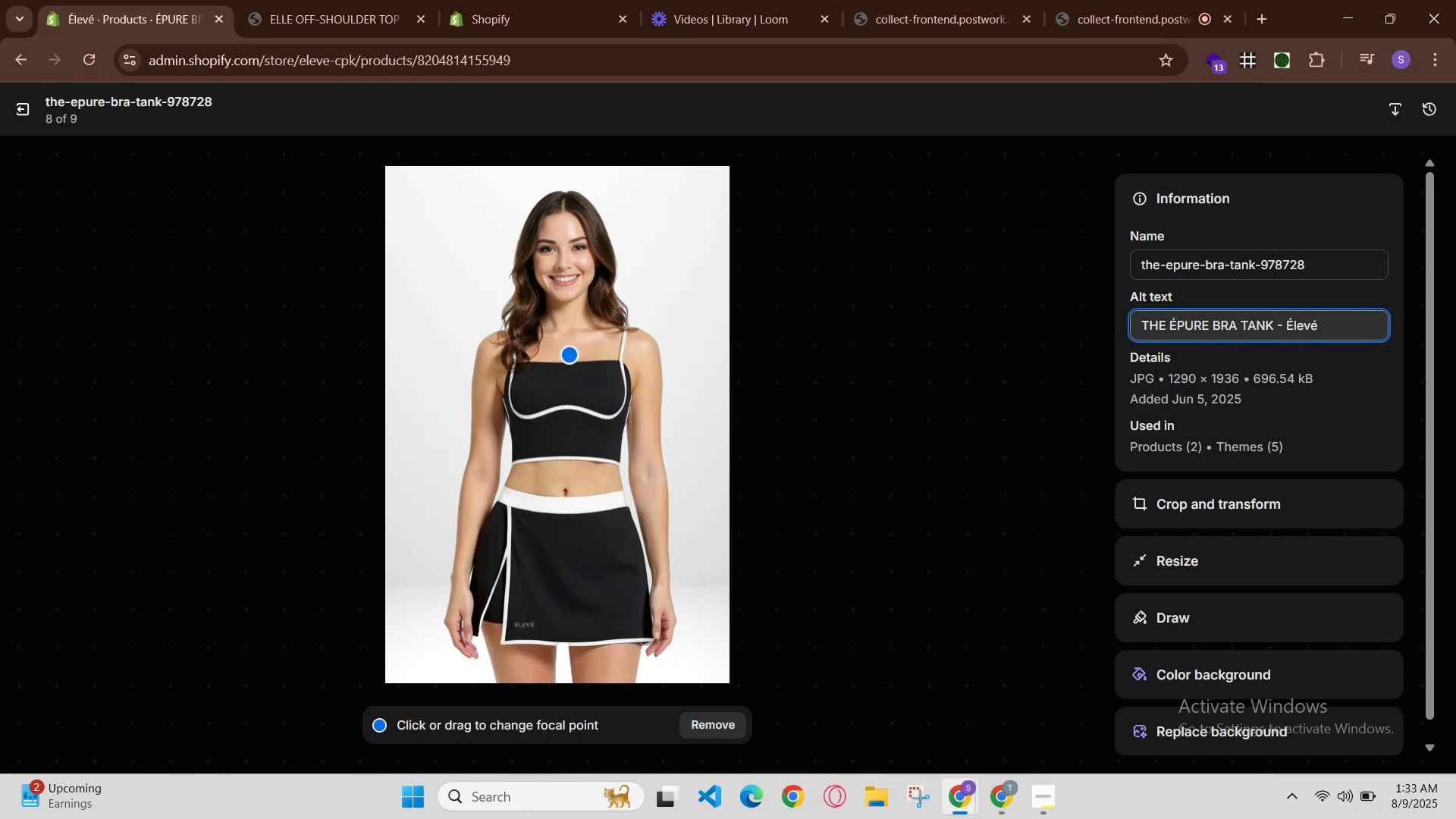 
key(Control+V)
 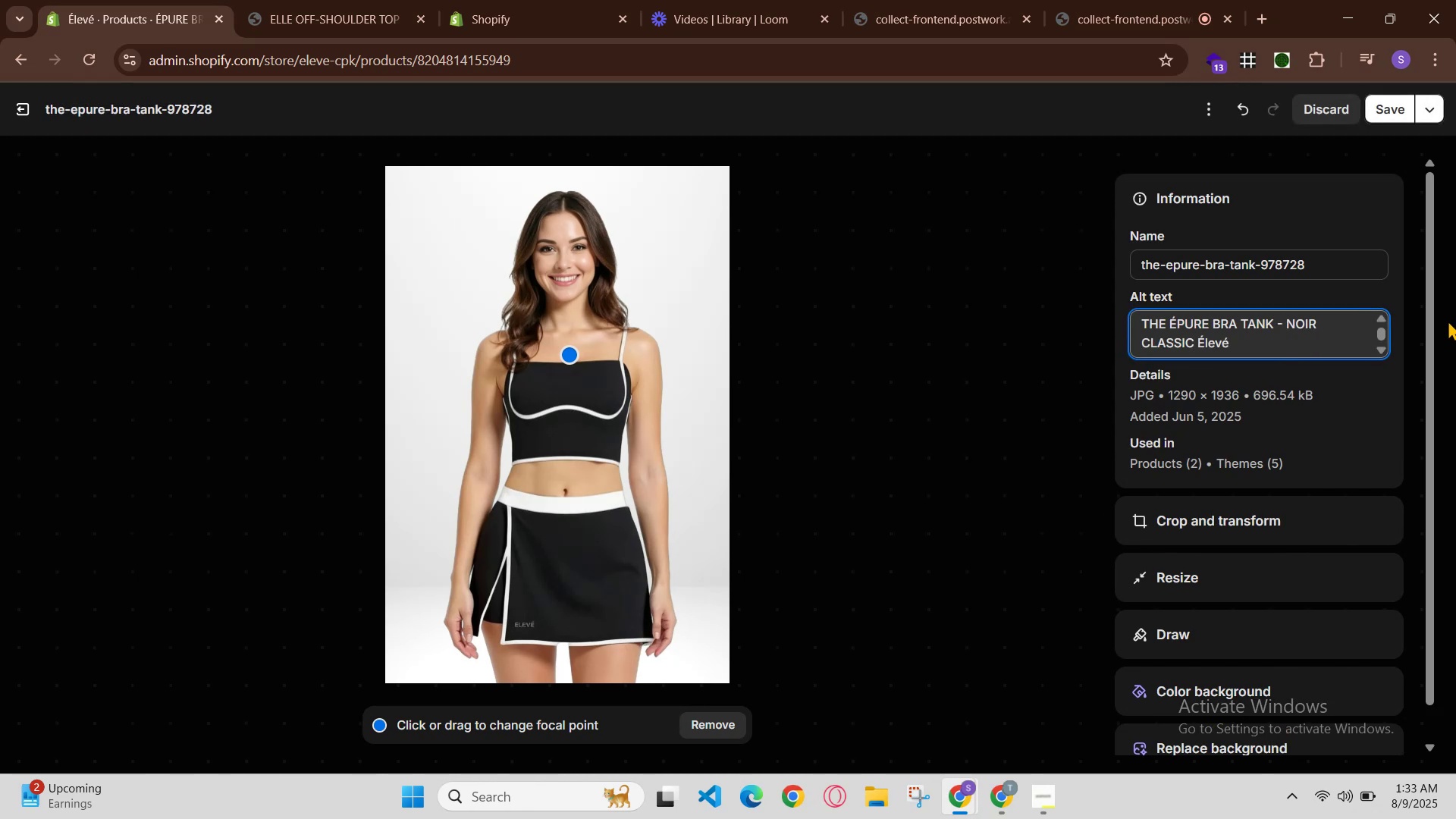 
left_click_drag(start_coordinate=[1263, 344], to_coordinate=[945, 278])
 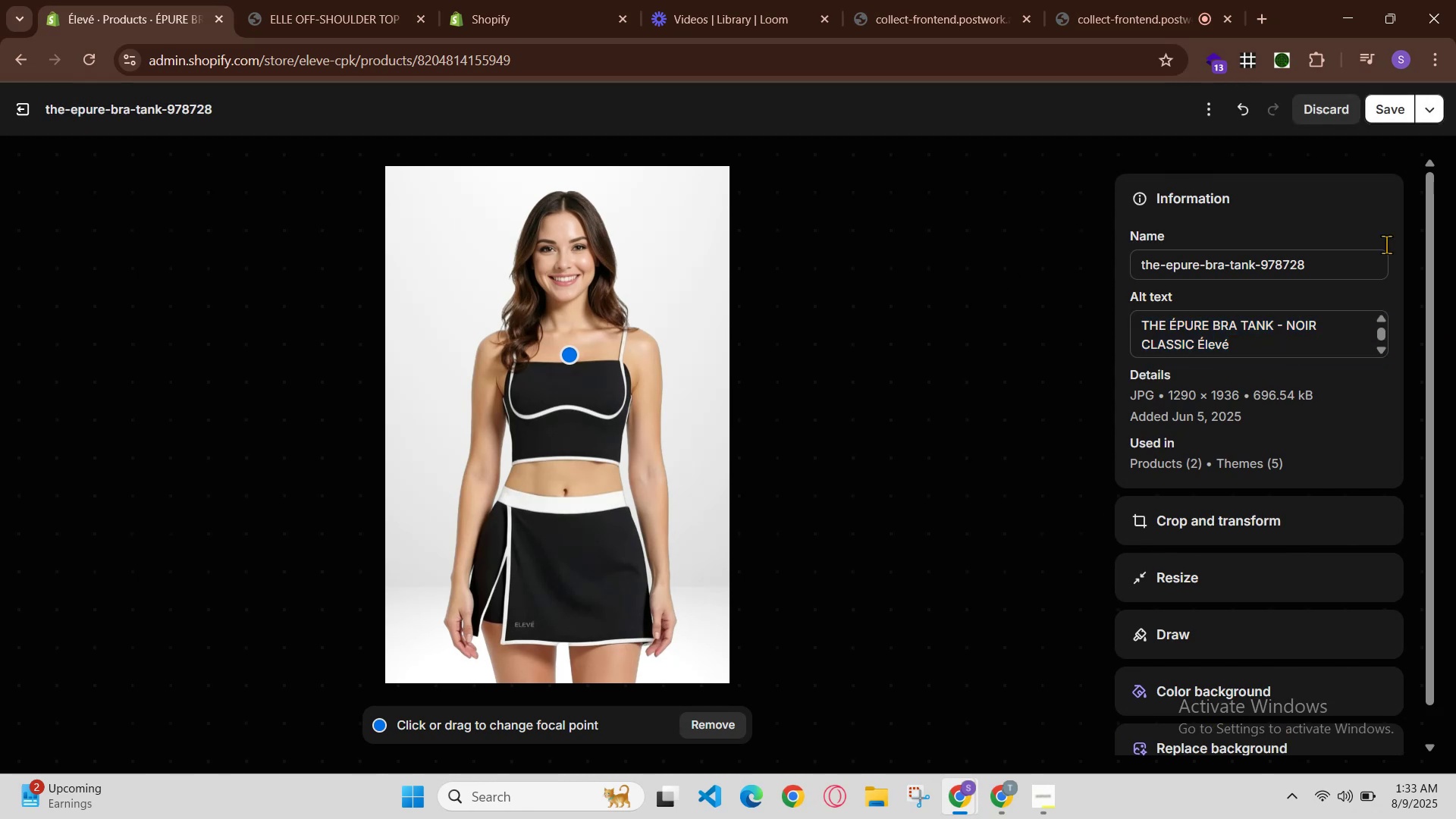 
left_click_drag(start_coordinate=[948, 278], to_coordinate=[956, 281])
 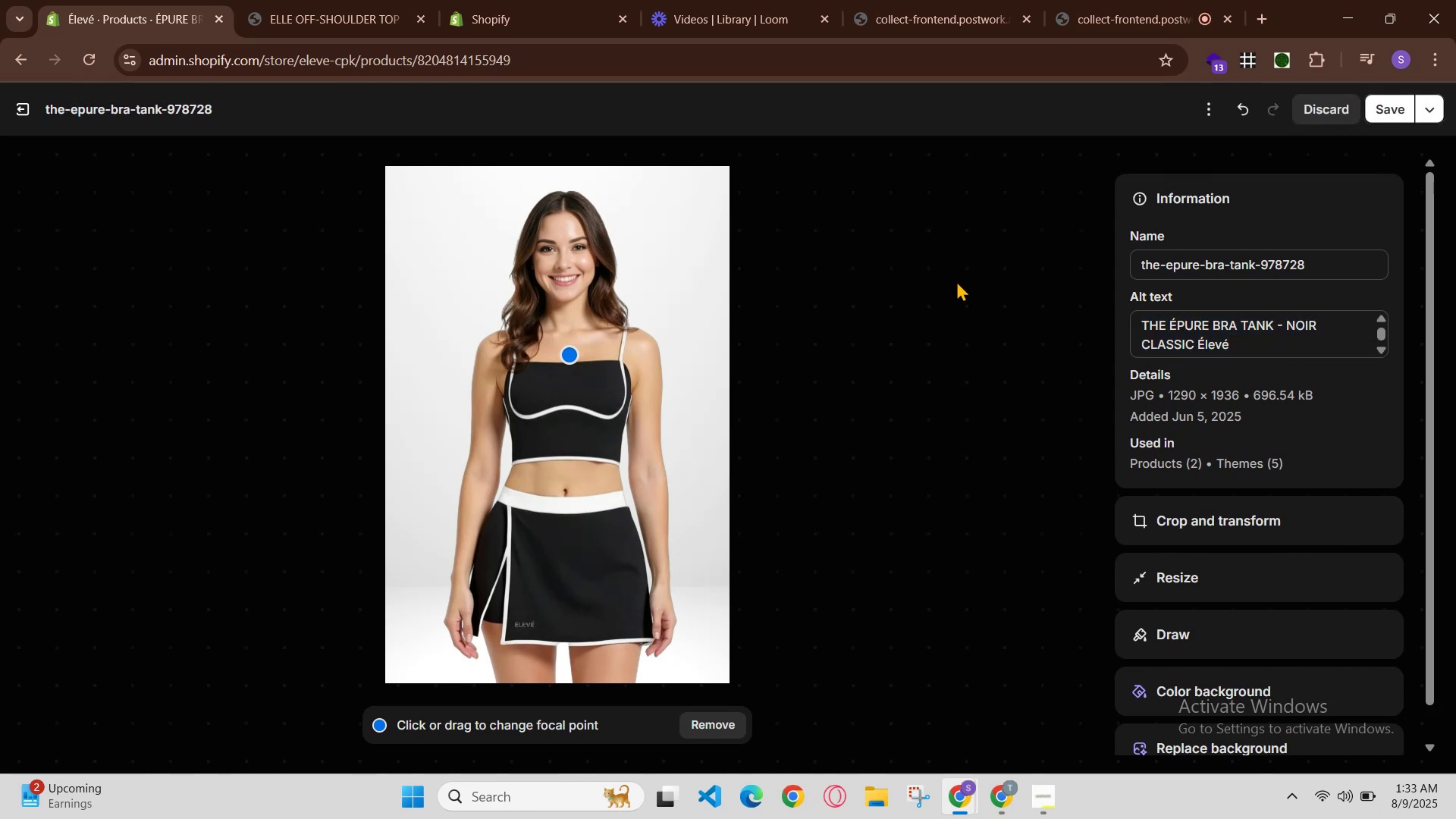 
key(Control+C)
 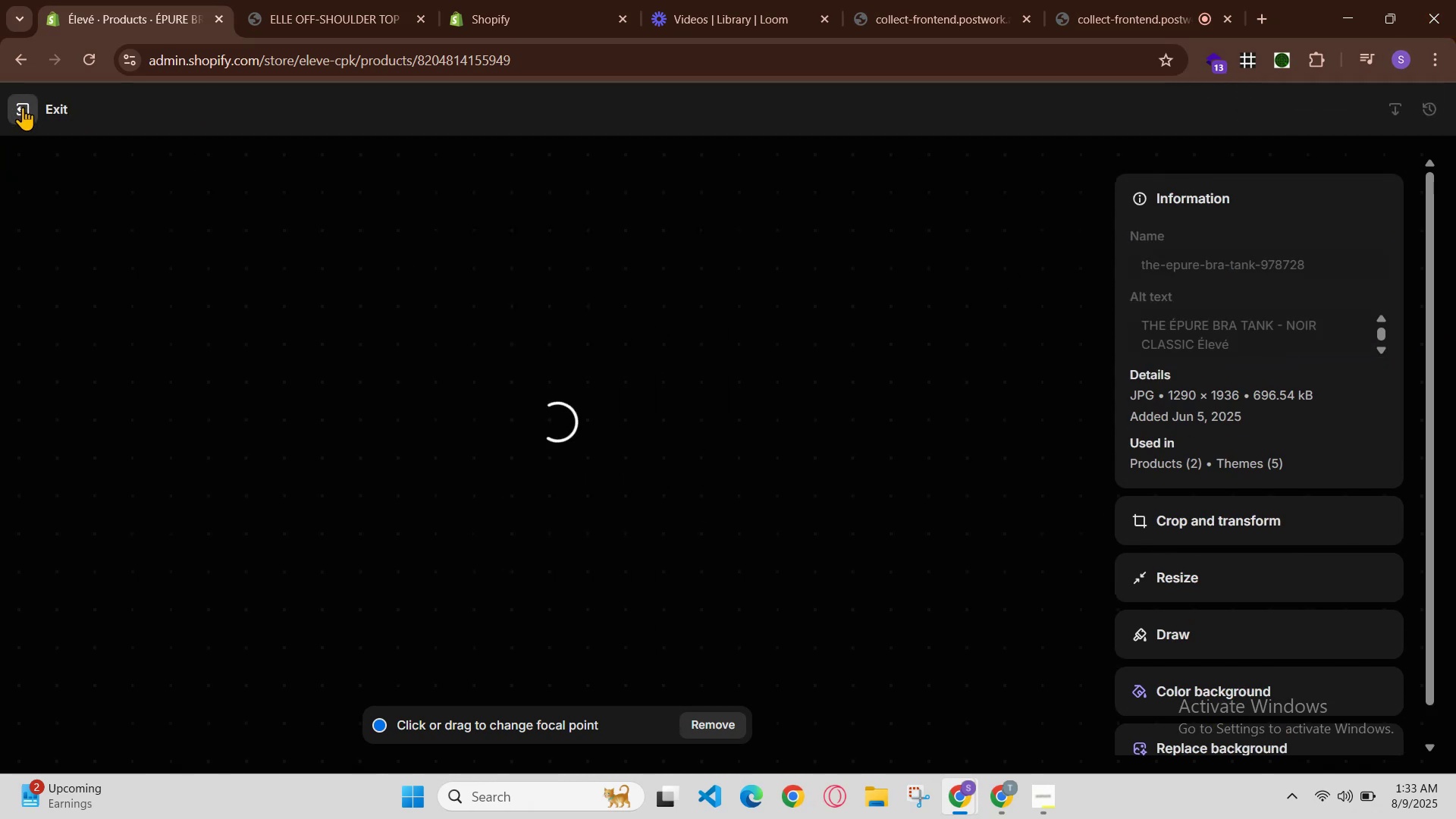 
left_click_drag(start_coordinate=[25, 111], to_coordinate=[22, 117])
 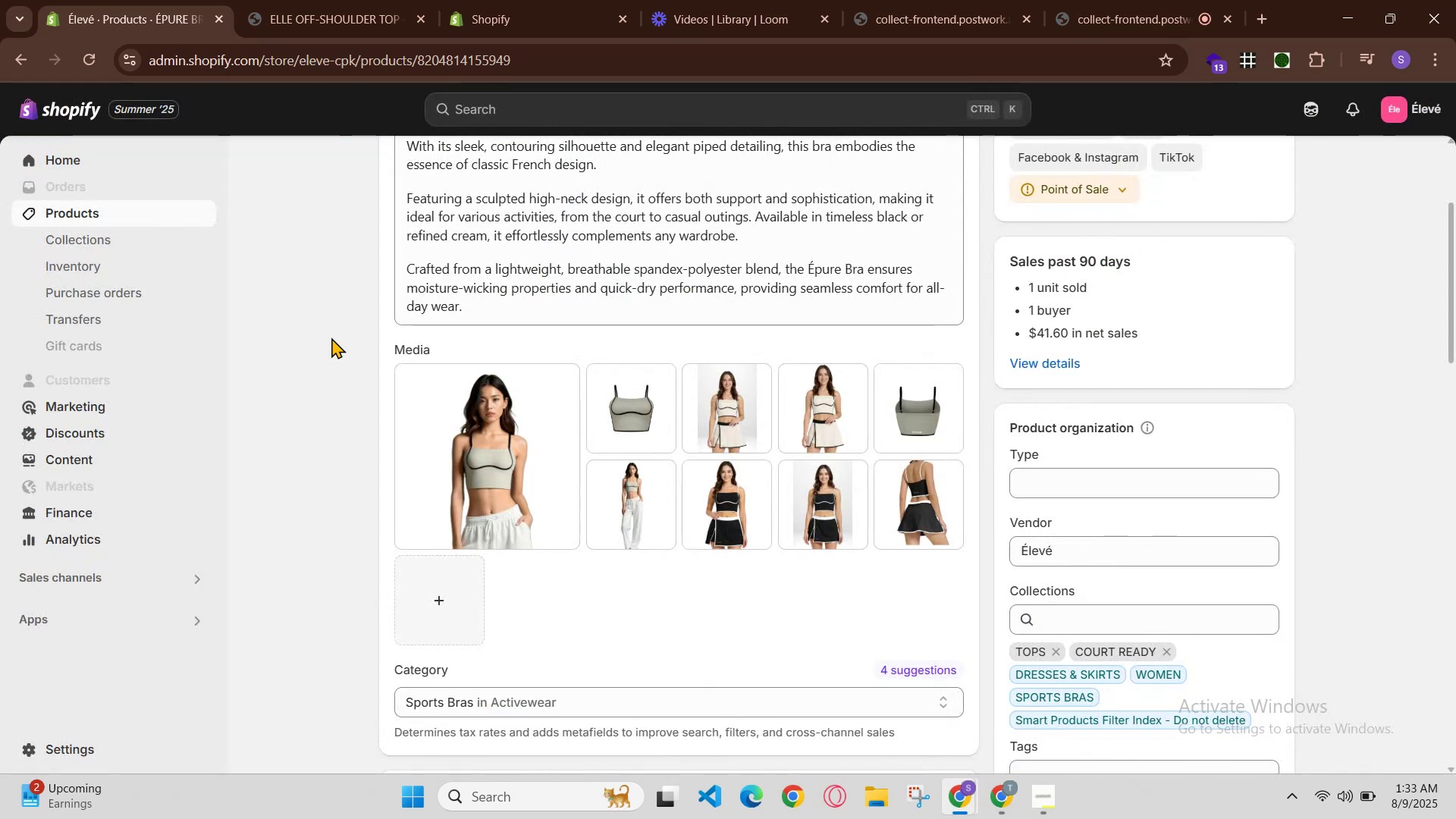 
mouse_move([899, 515])
 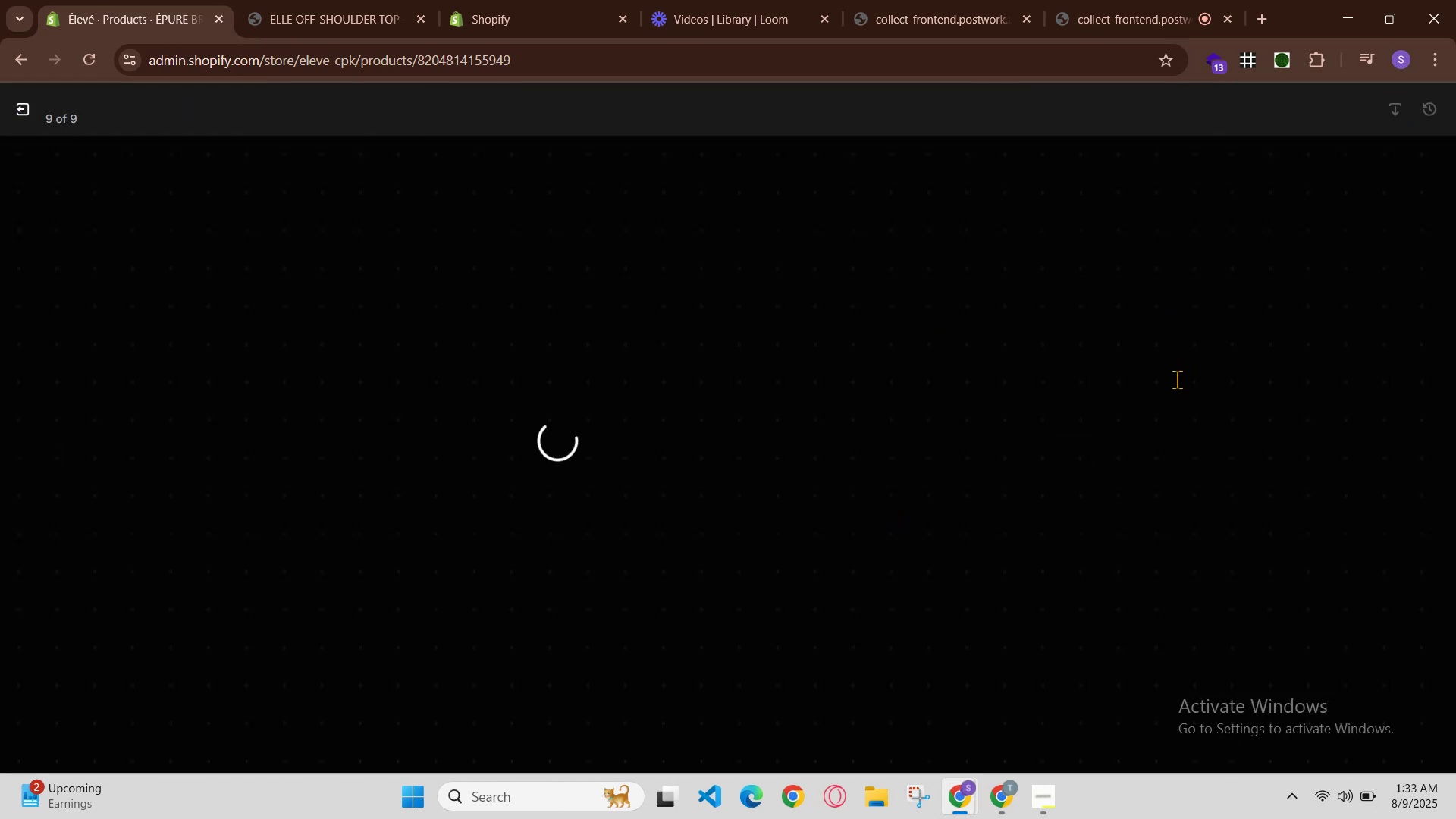 
double_click([1235, 313])
 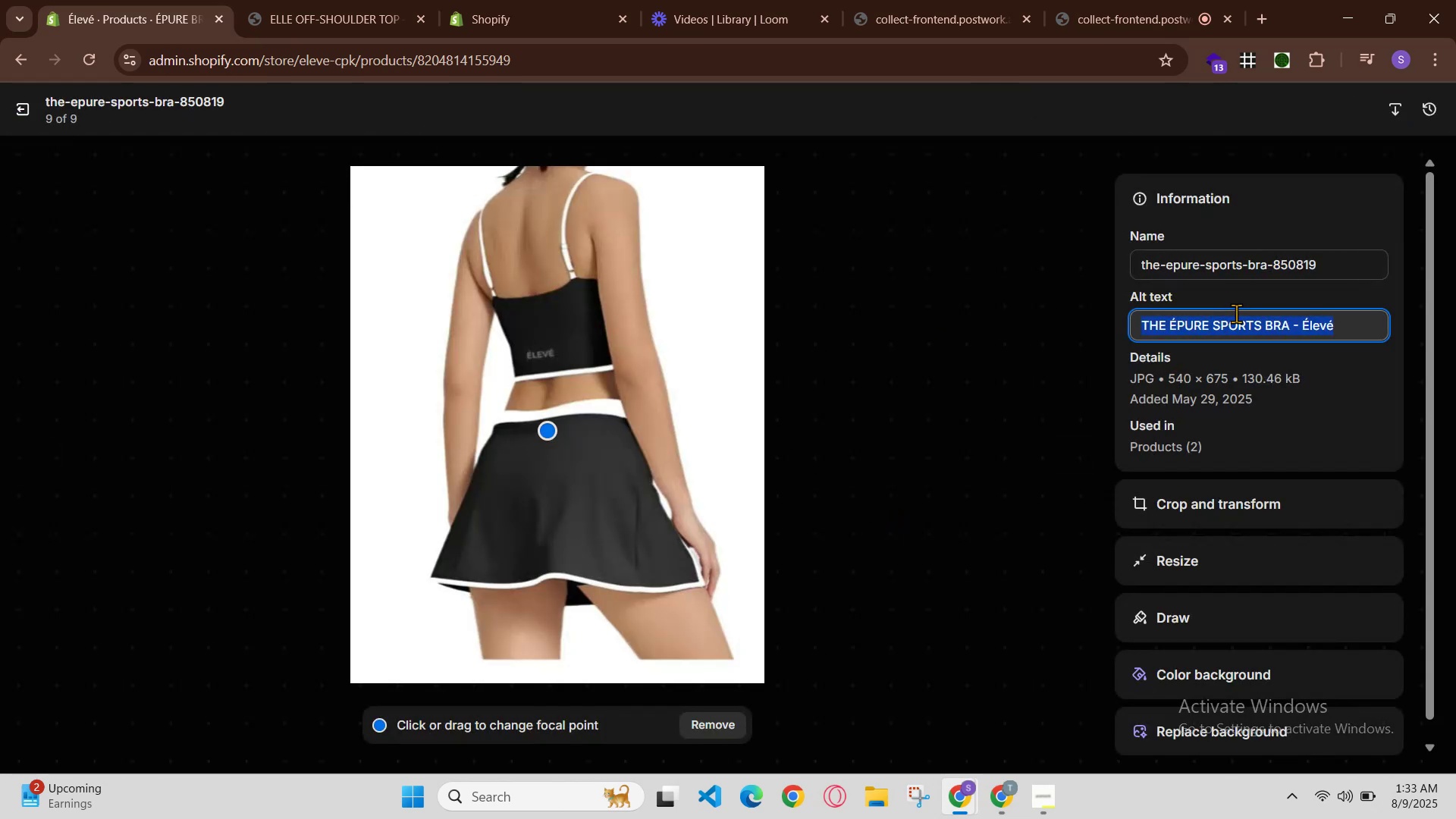 
key(Control+V)
 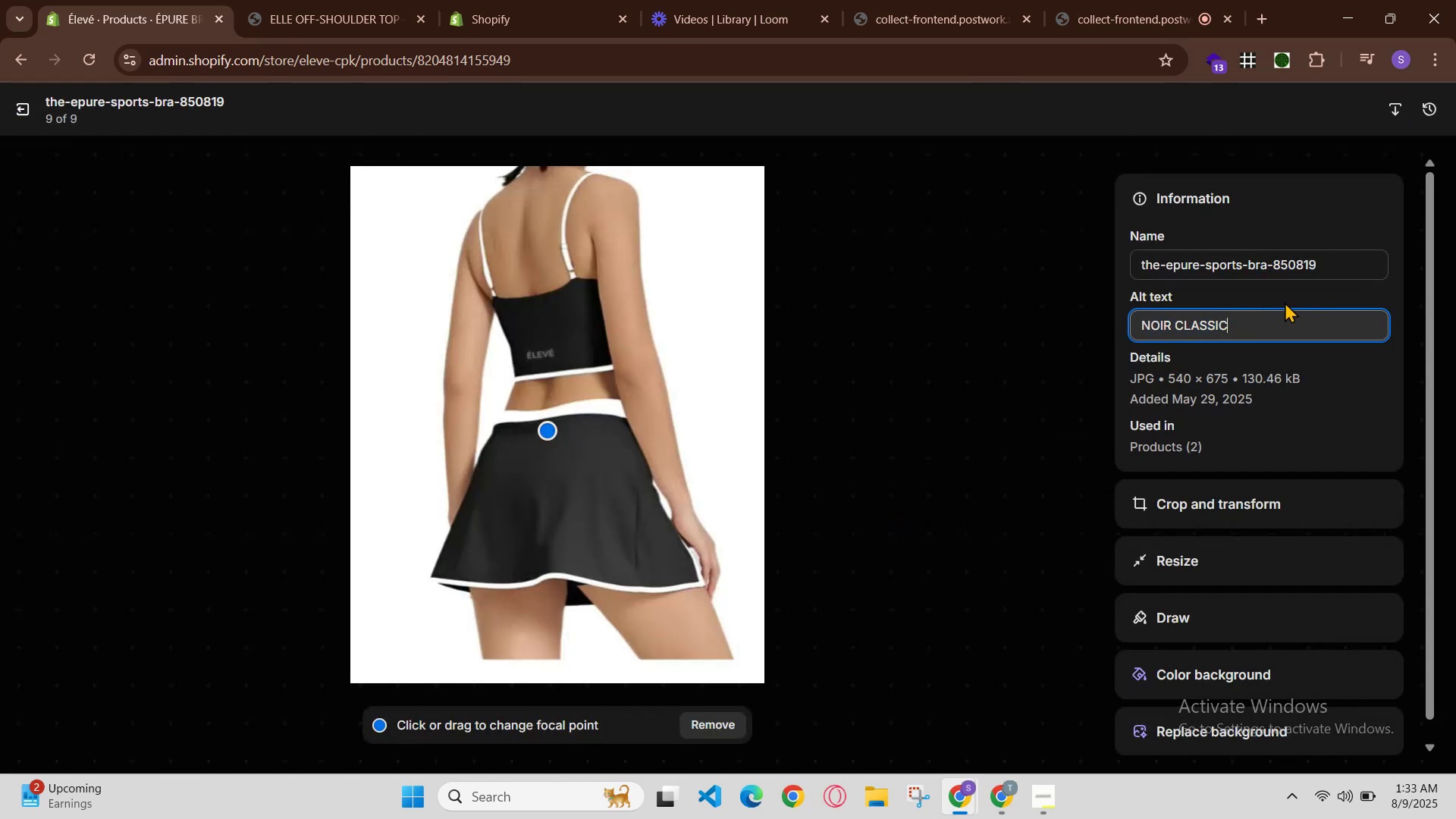 
key(Control+Z)
 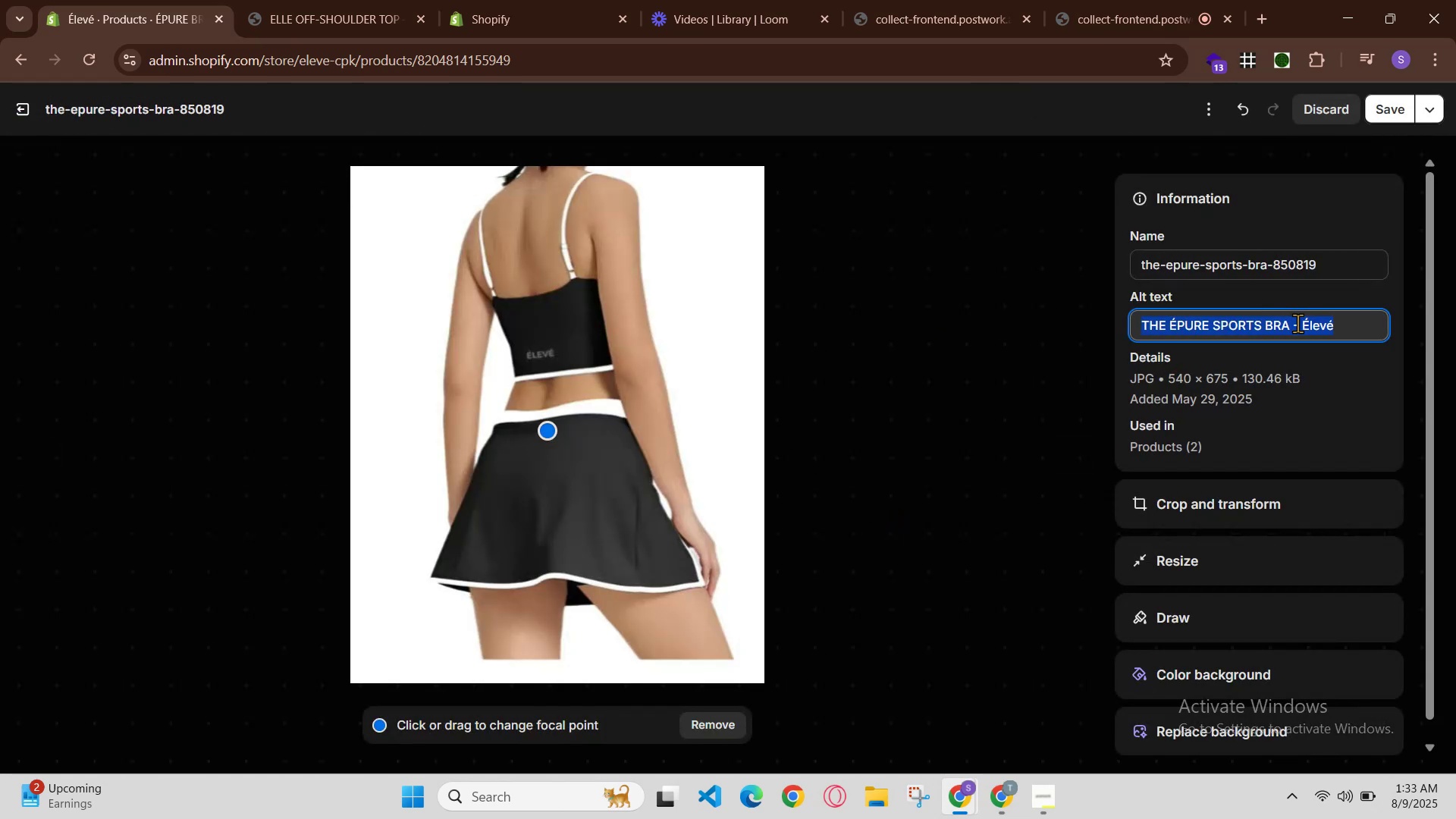 
left_click([1303, 325])
 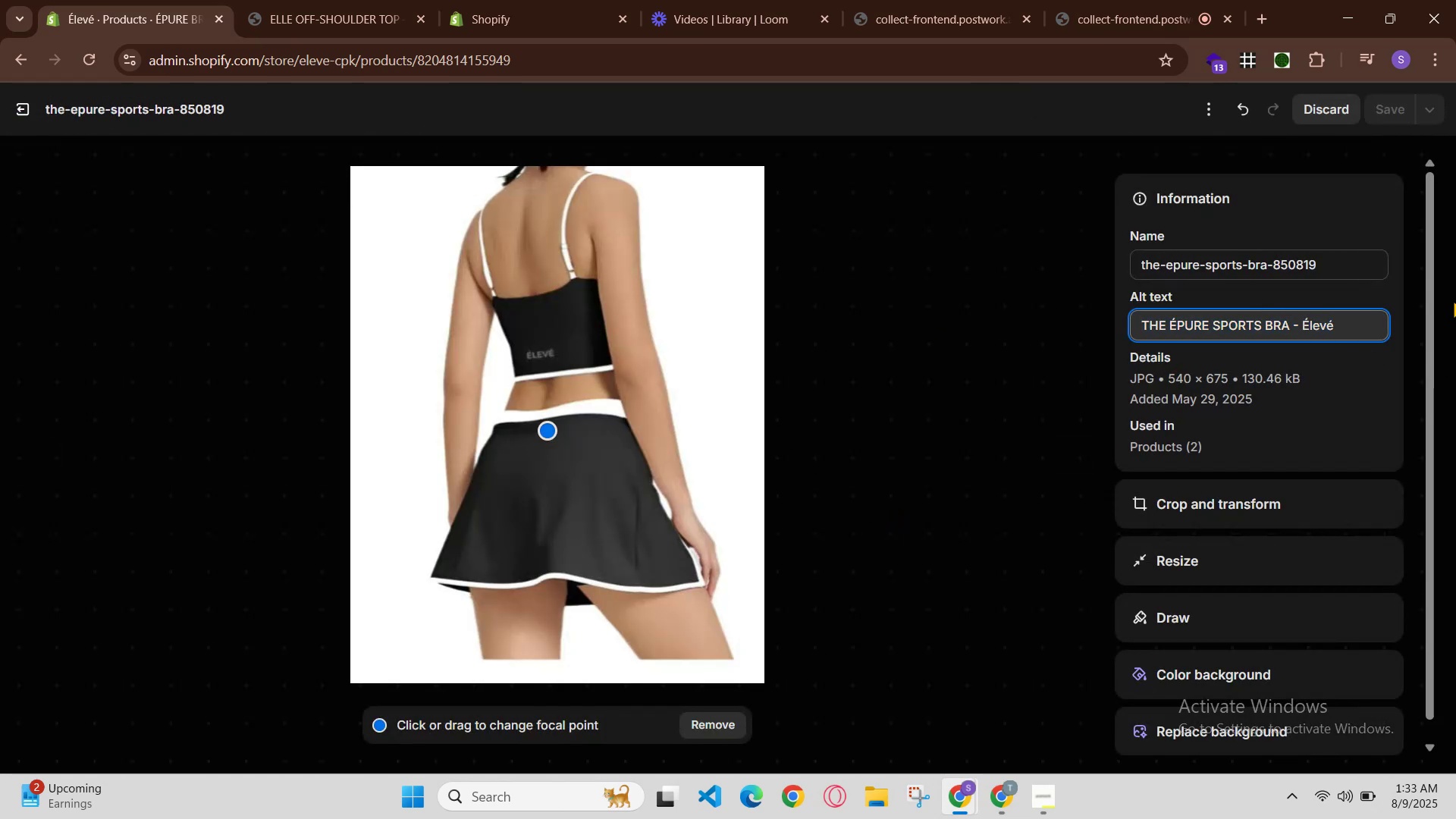 
key(ArrowLeft)
 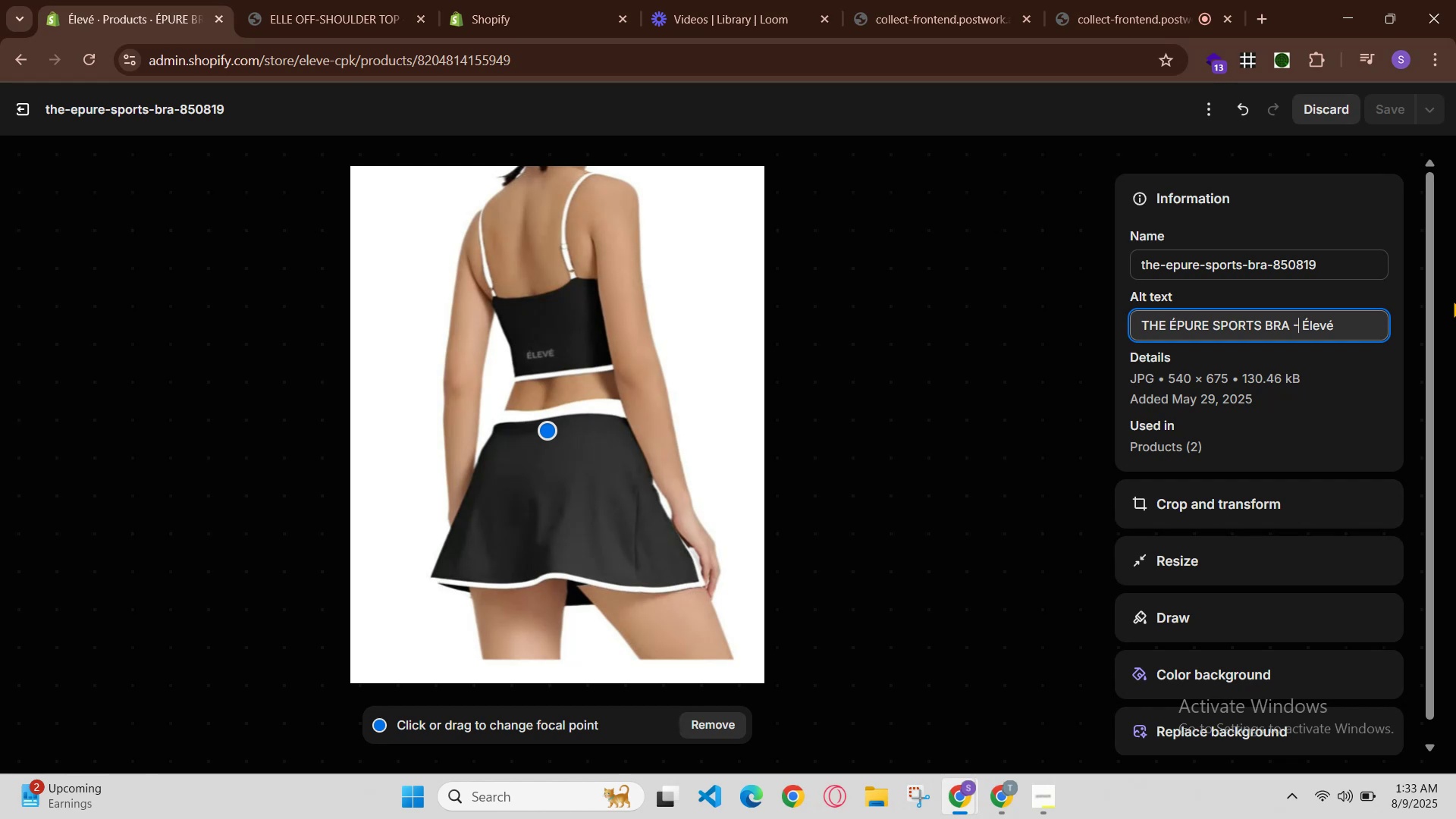 
key(Space)
 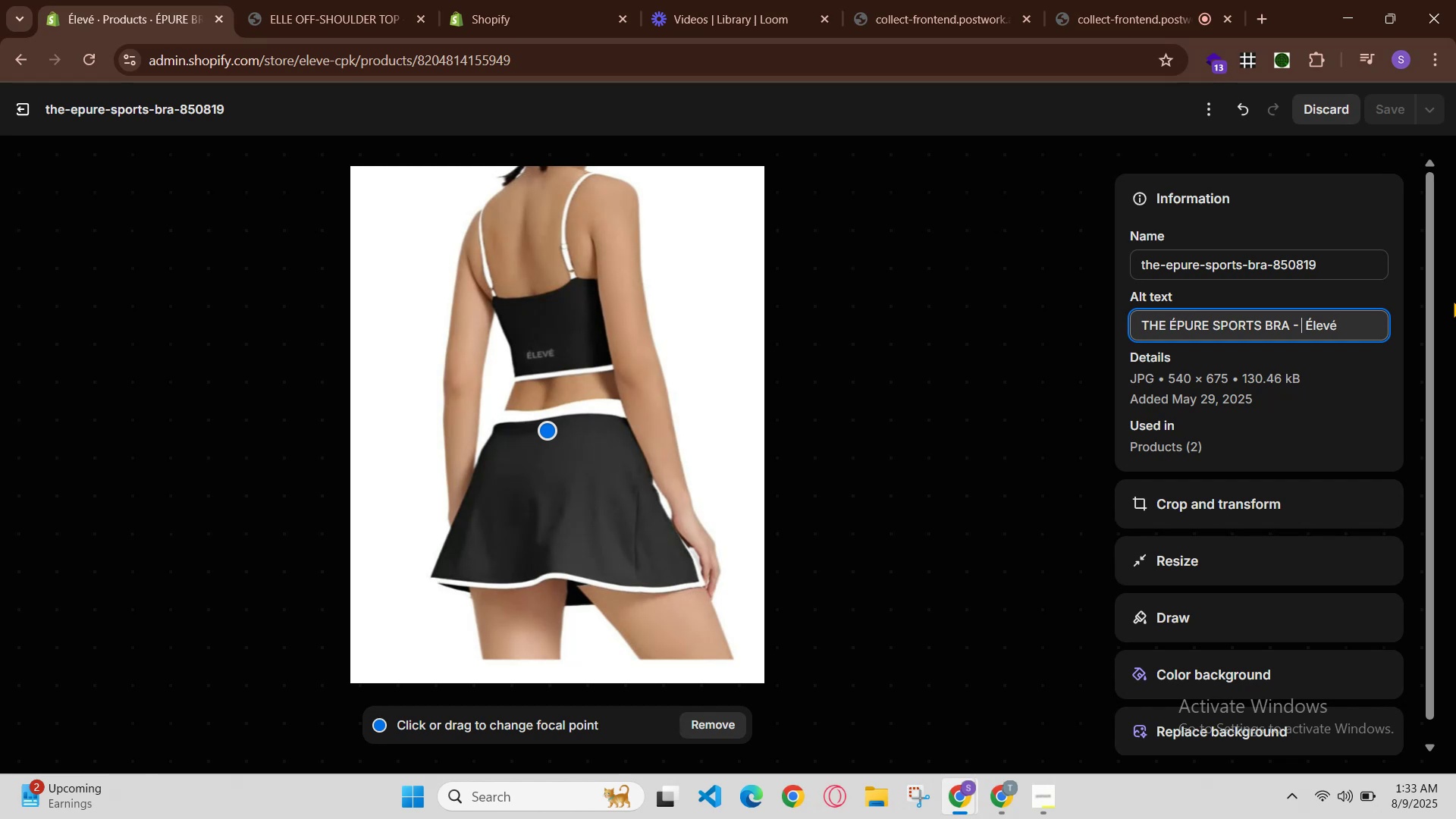 
key(Control+V)
 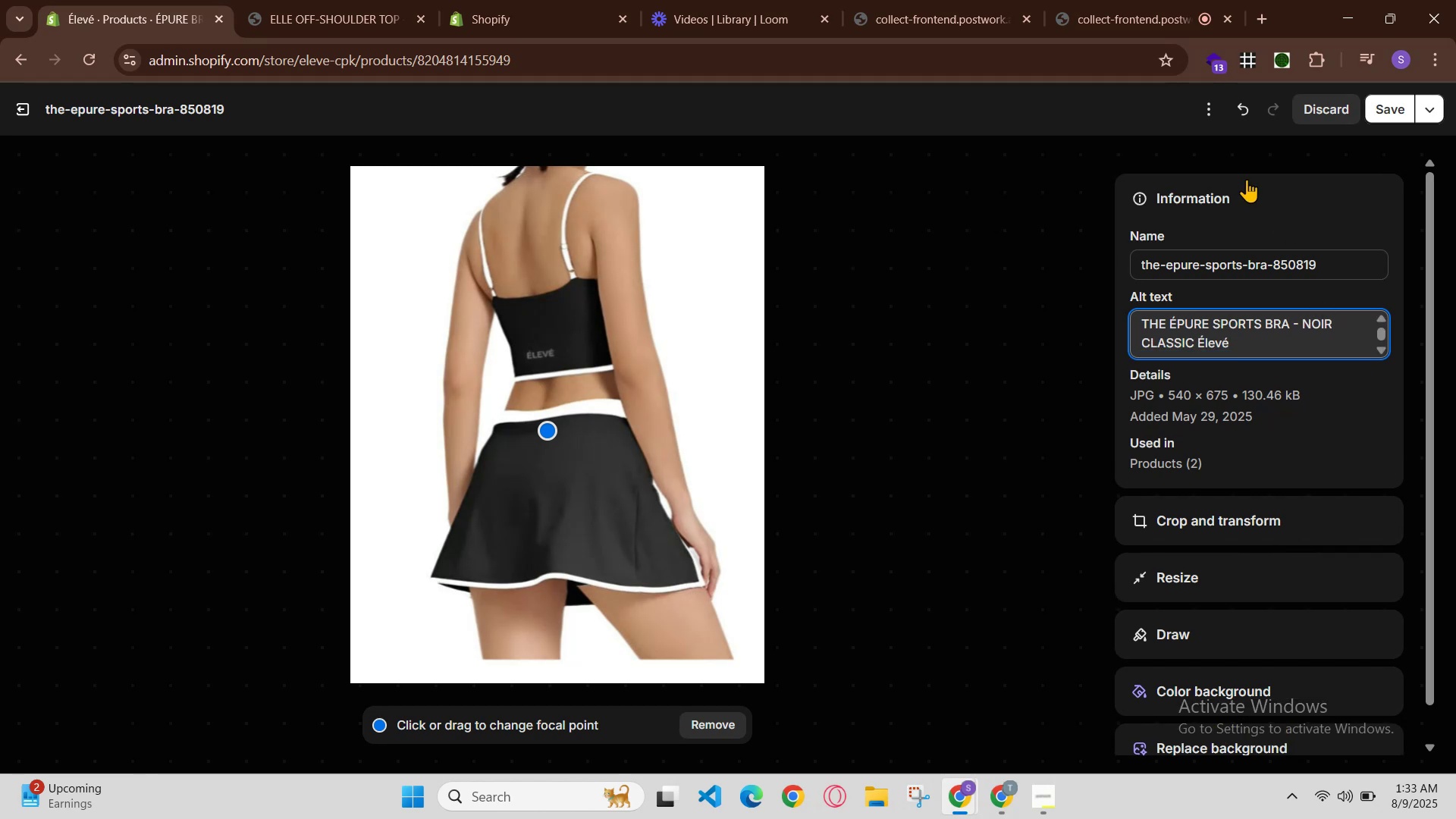 
left_click_drag(start_coordinate=[1400, 115], to_coordinate=[1401, 118])
 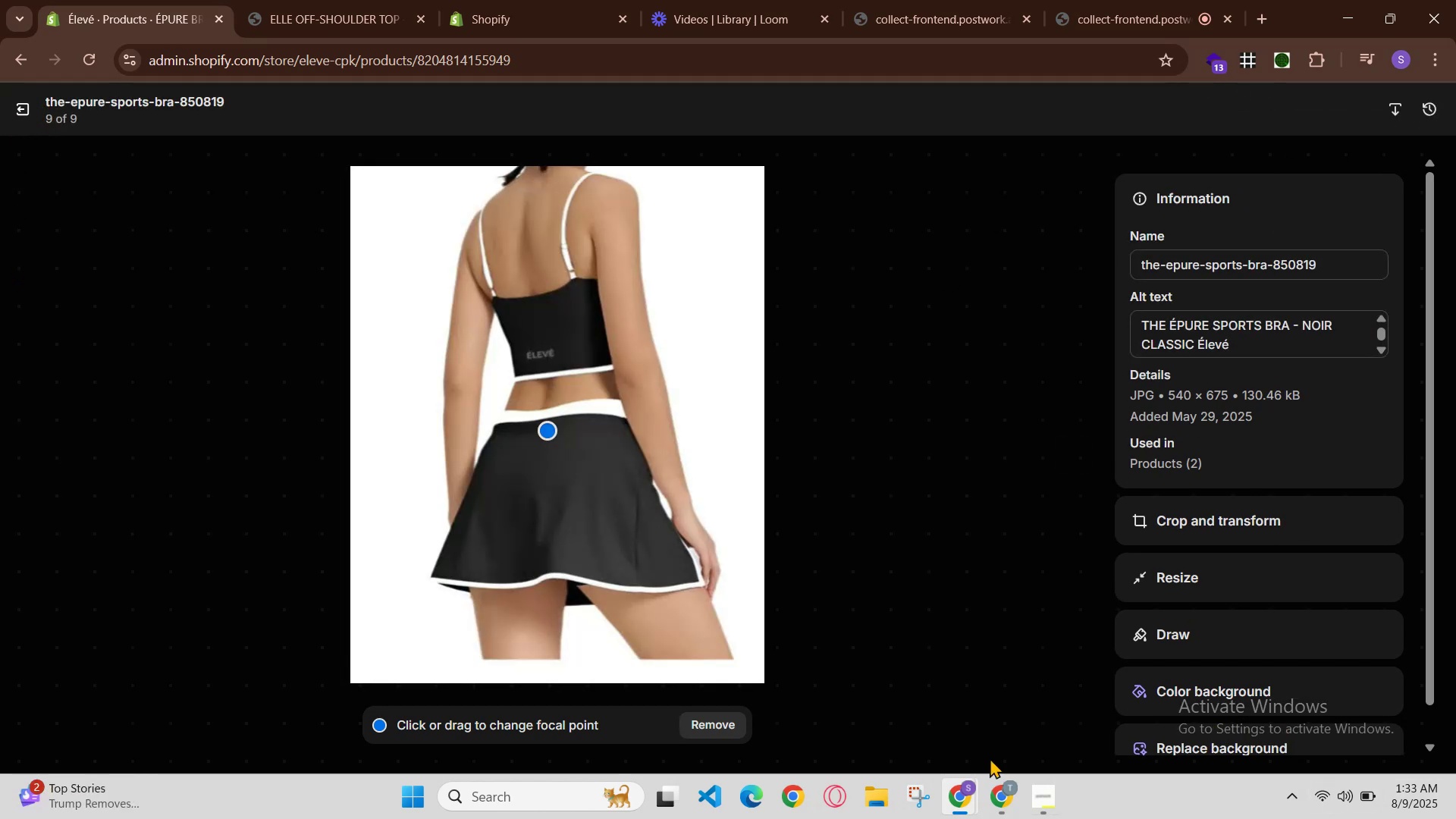 
left_click_drag(start_coordinate=[978, 776], to_coordinate=[975, 780])
 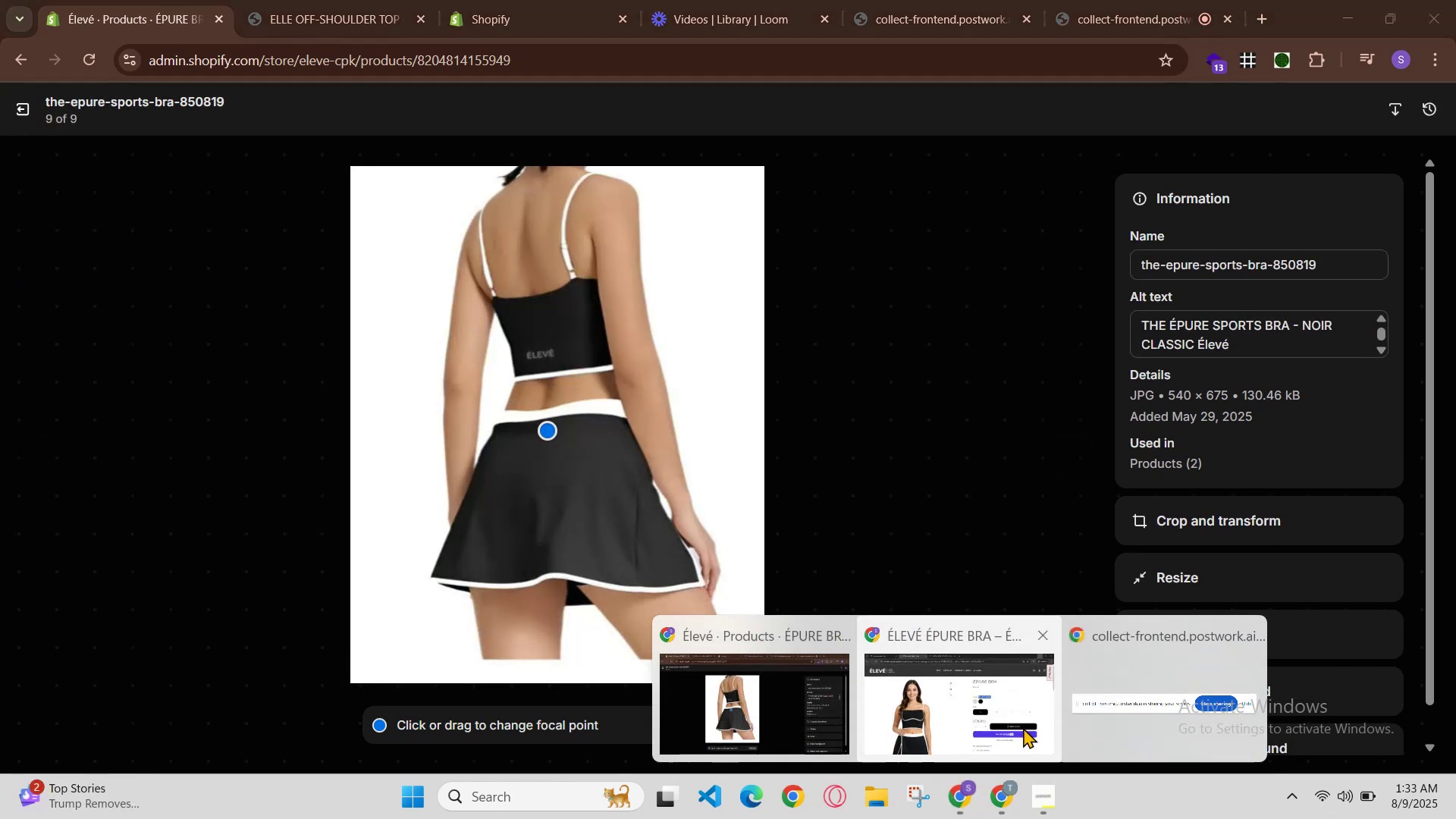 
key(Control+R)
 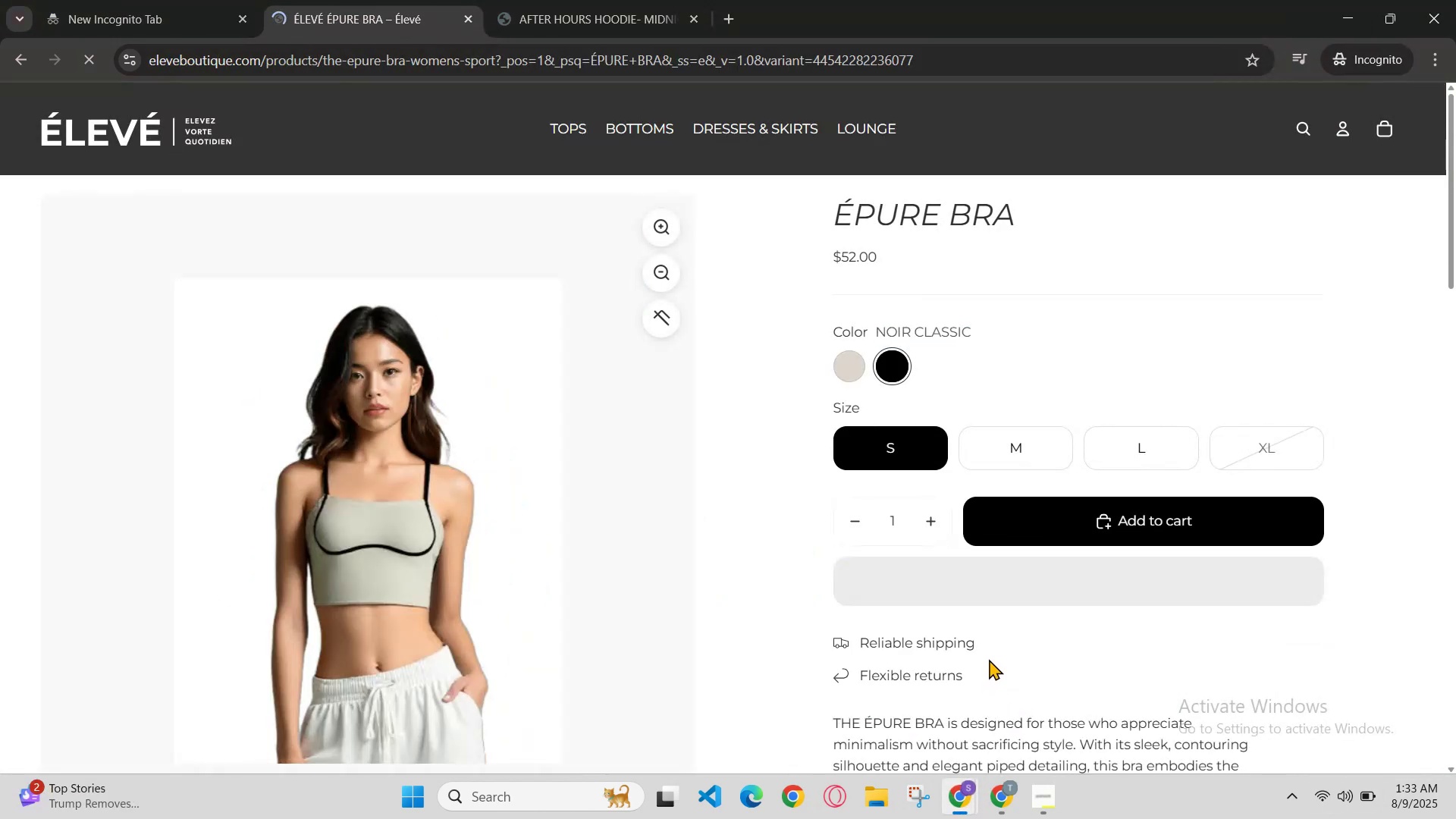 
scroll: coordinate [990, 661], scroll_direction: down, amount: 1.0
 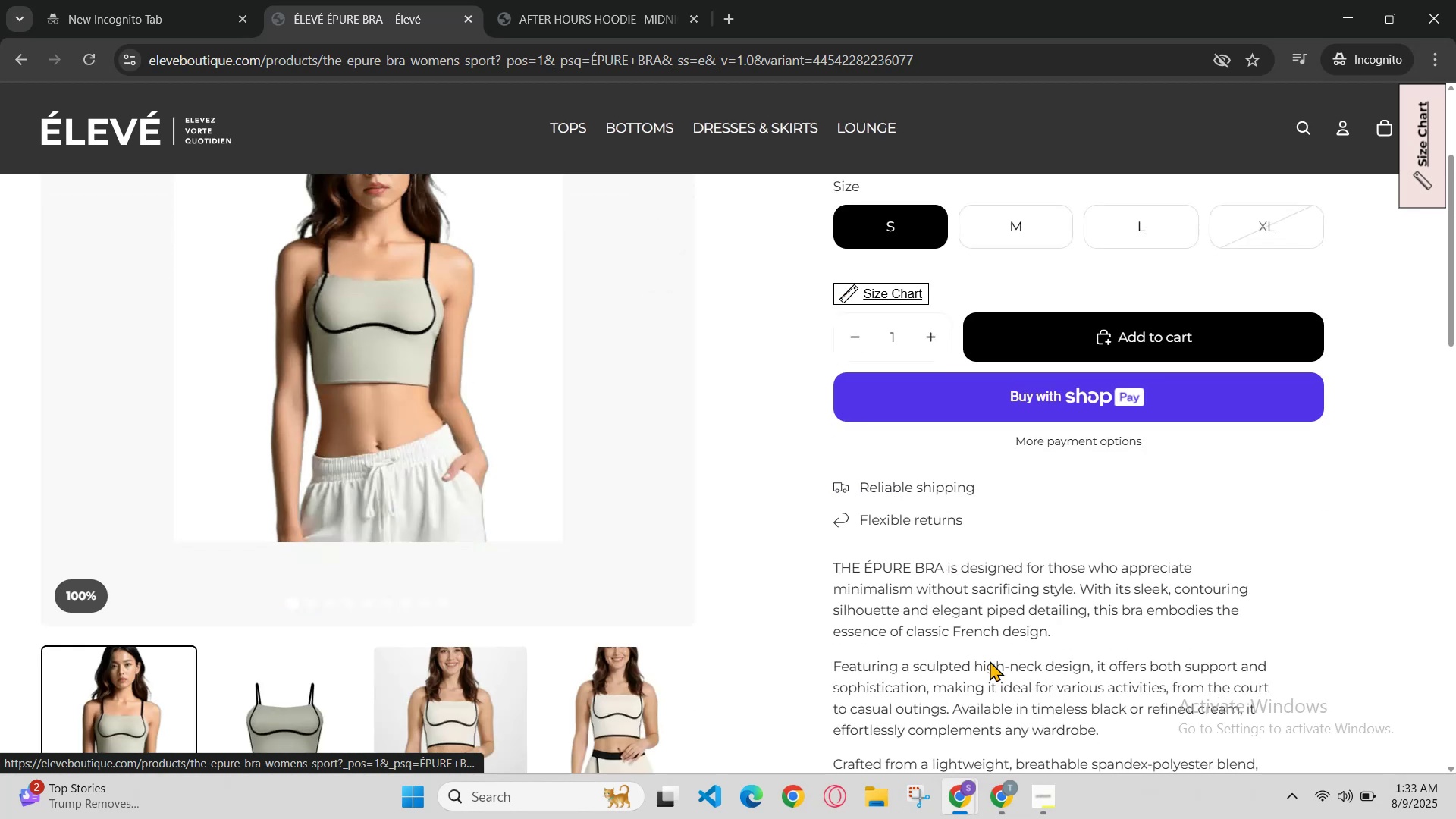 
scroll: coordinate [985, 662], scroll_direction: up, amount: 2.0
 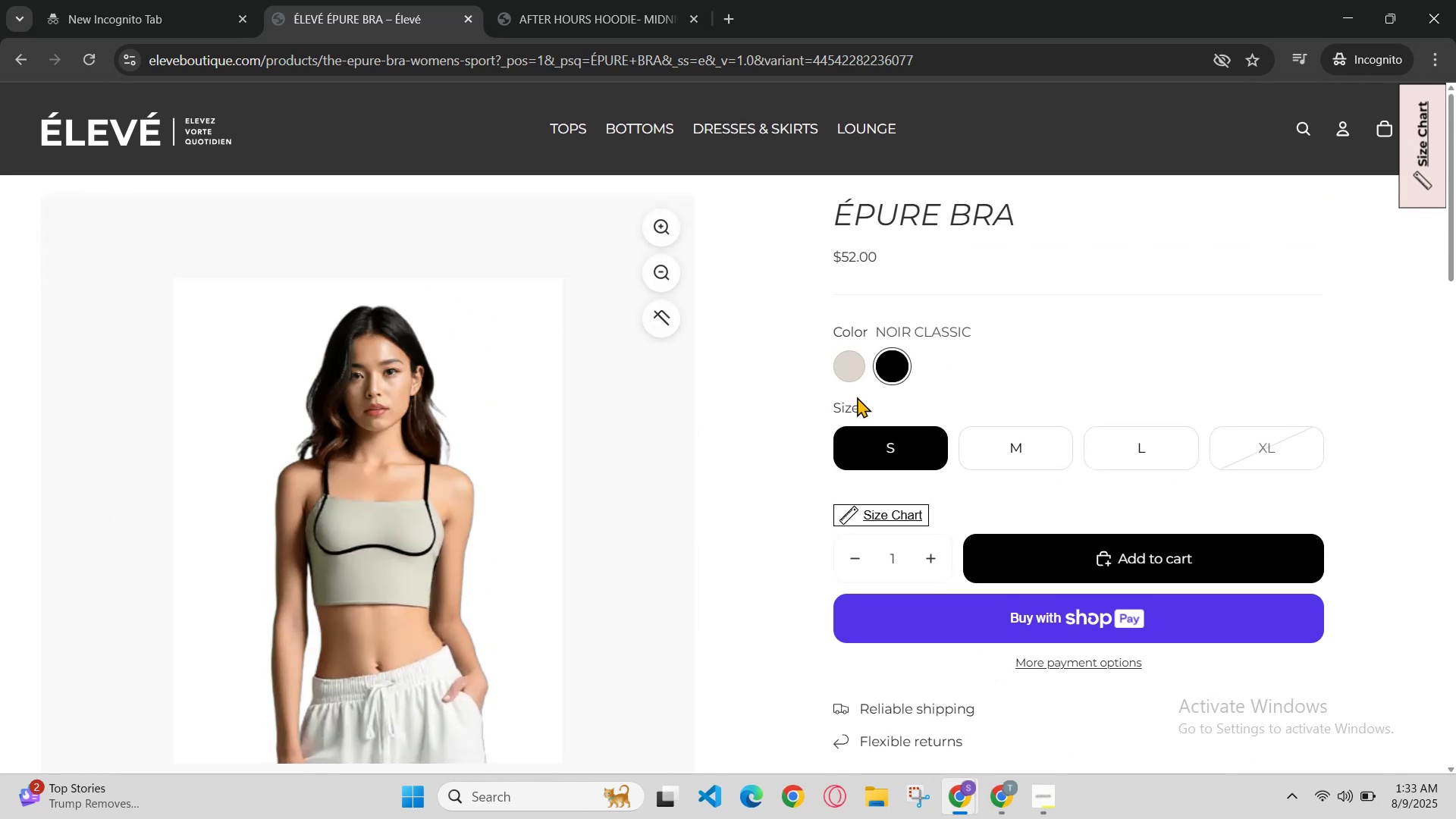 
left_click([846, 371])
 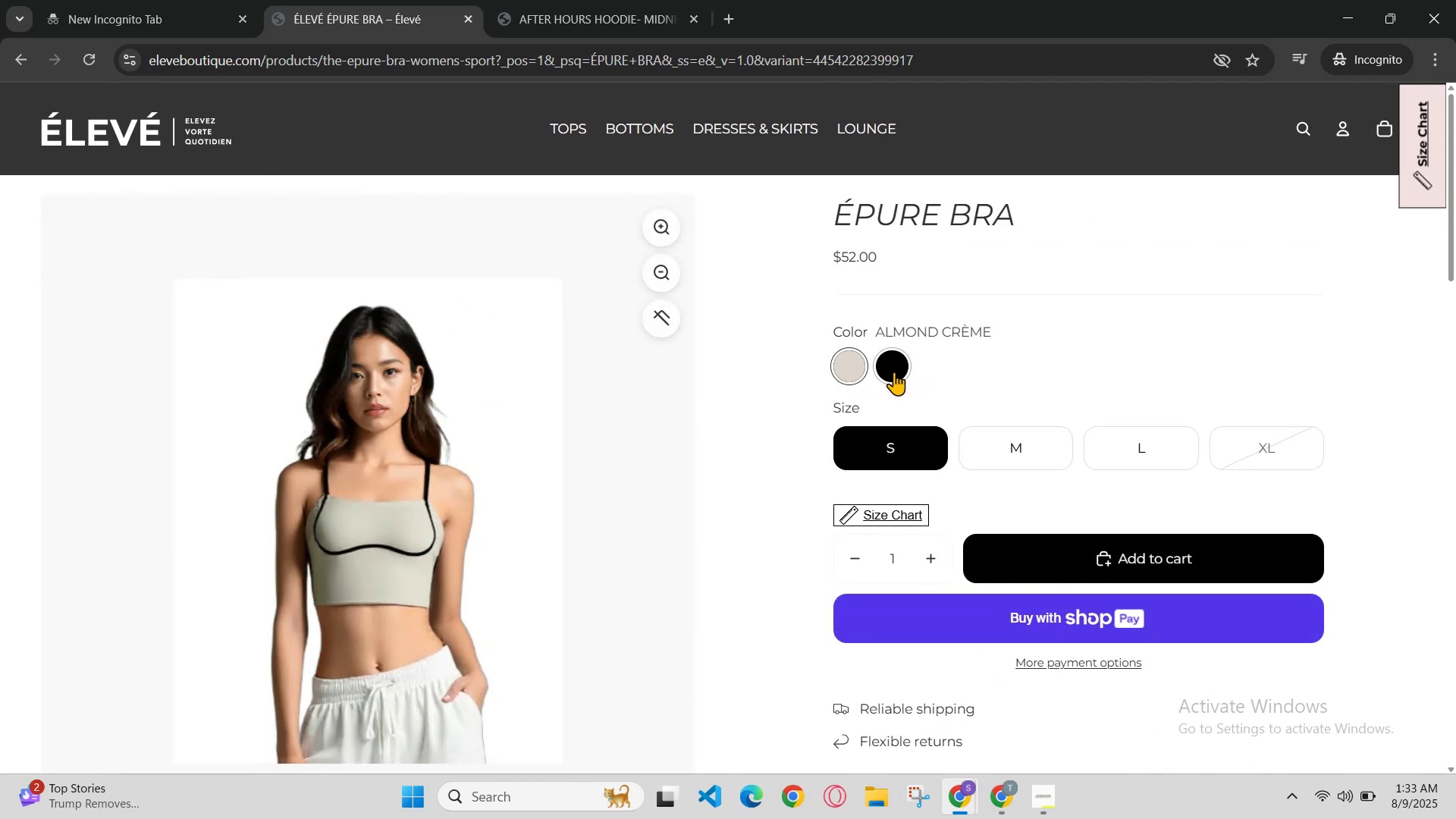 
scroll: coordinate [868, 397], scroll_direction: down, amount: 3.0
 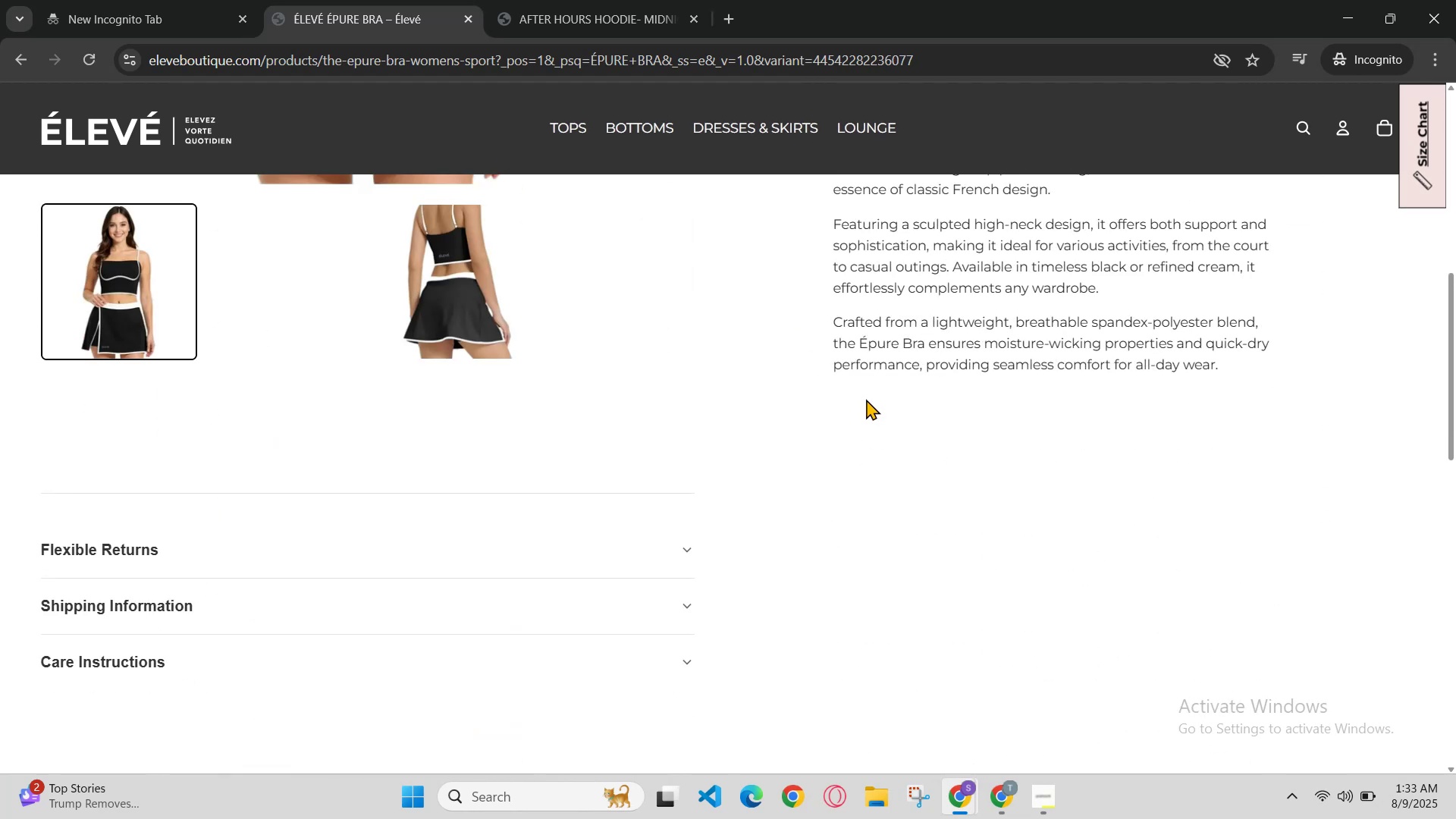 
scroll: coordinate [864, 400], scroll_direction: up, amount: 1.0
 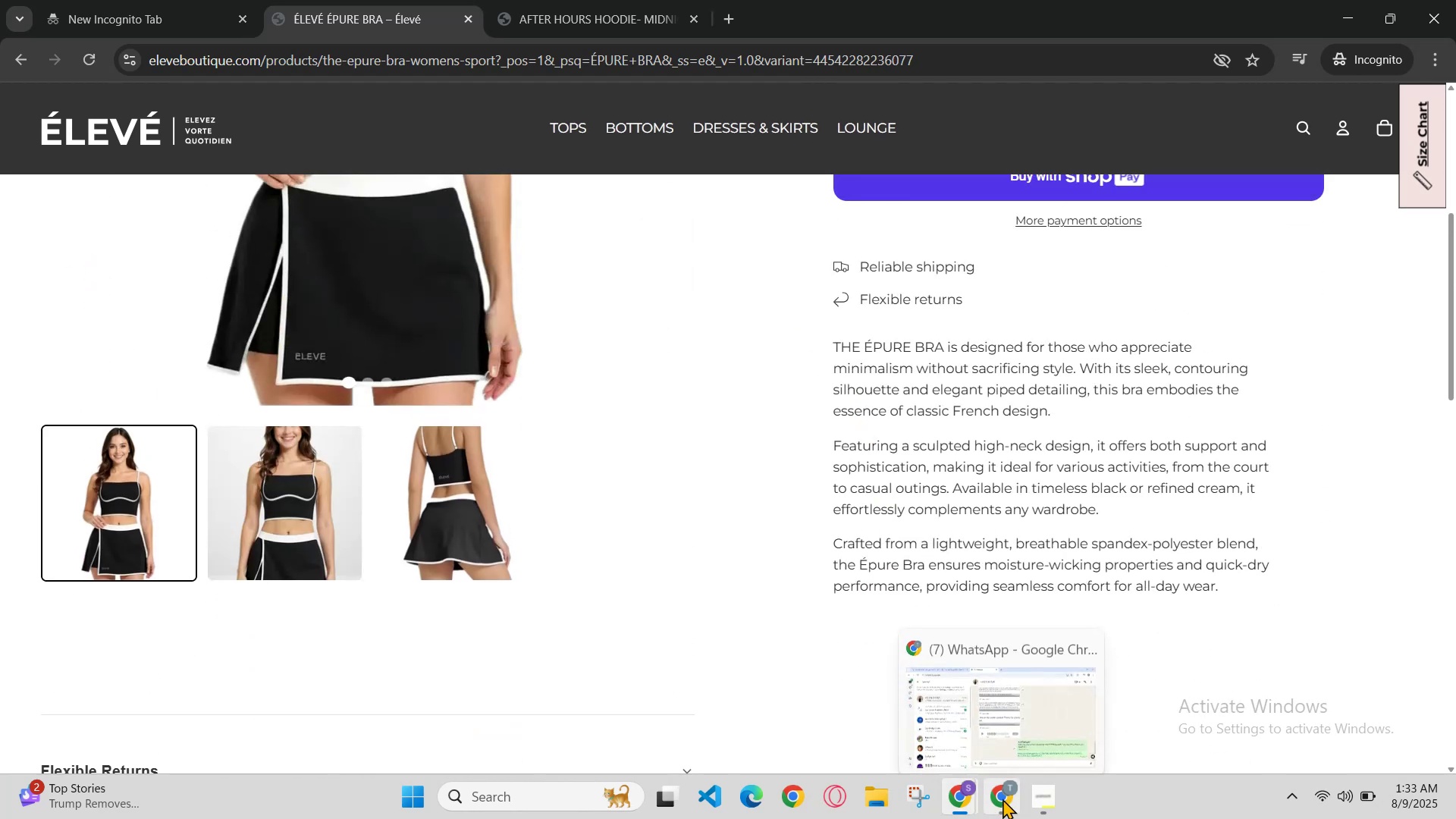 
left_click([987, 797])
 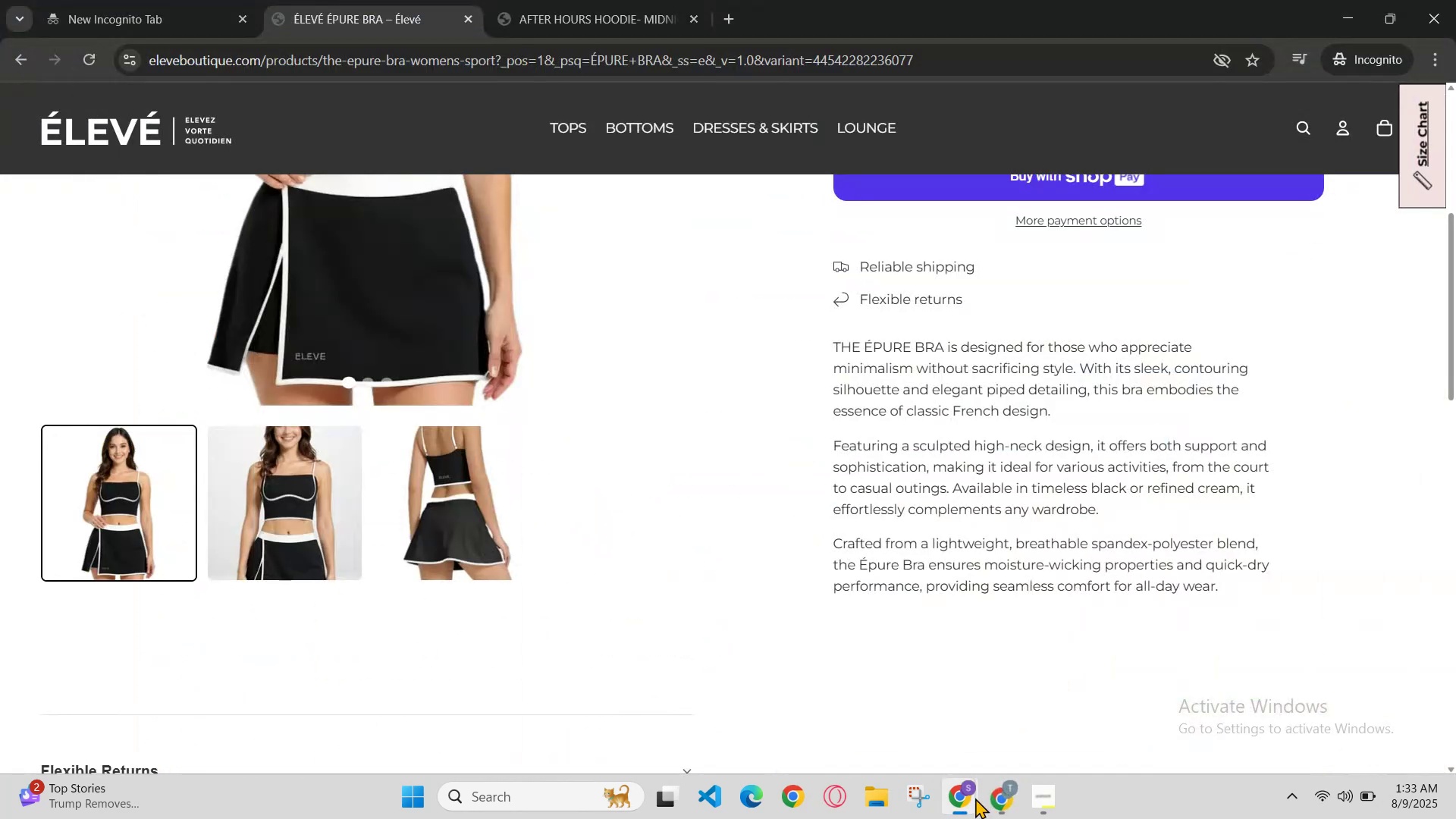 
left_click([969, 796])
 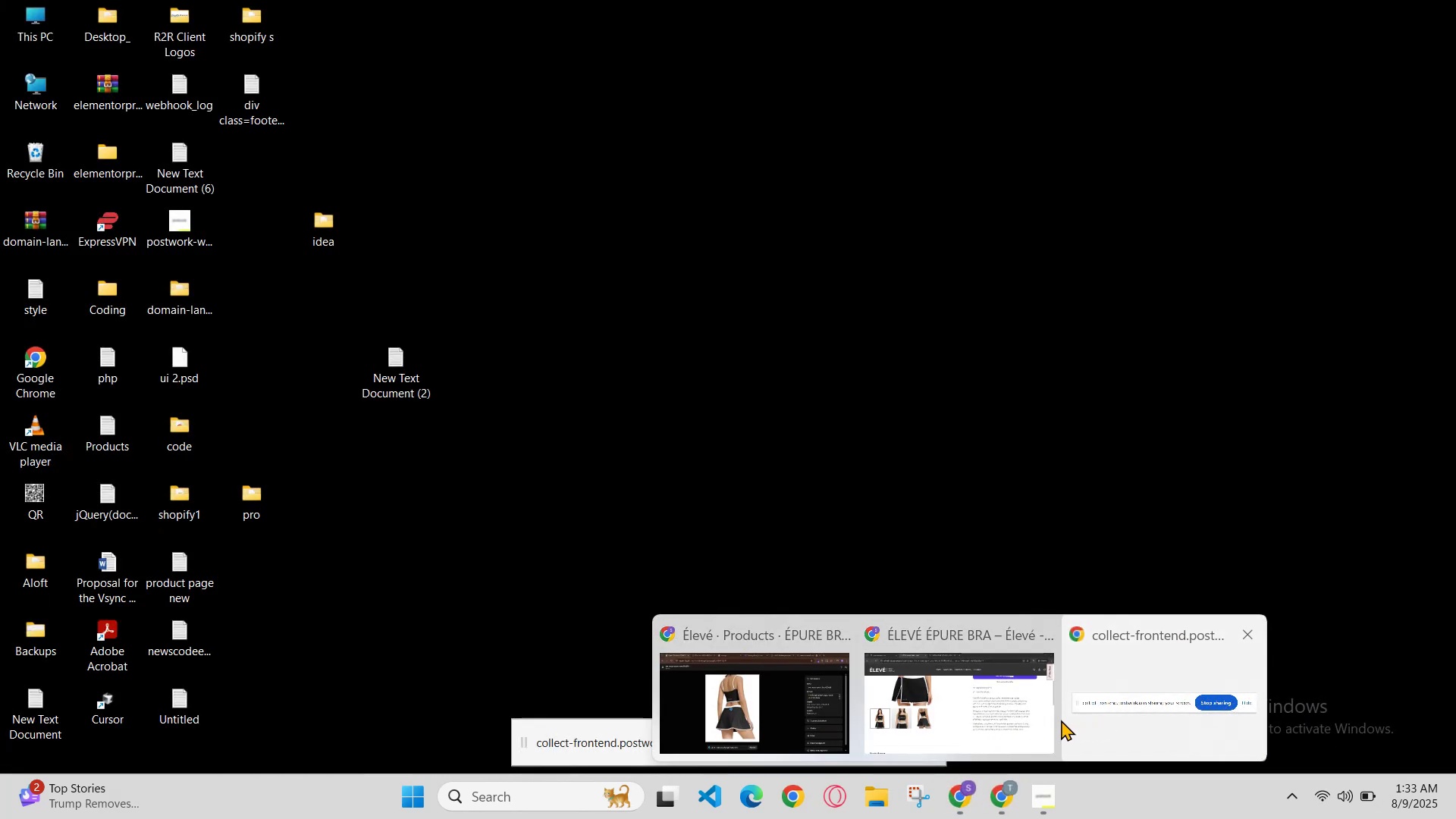 
left_click([761, 729])
 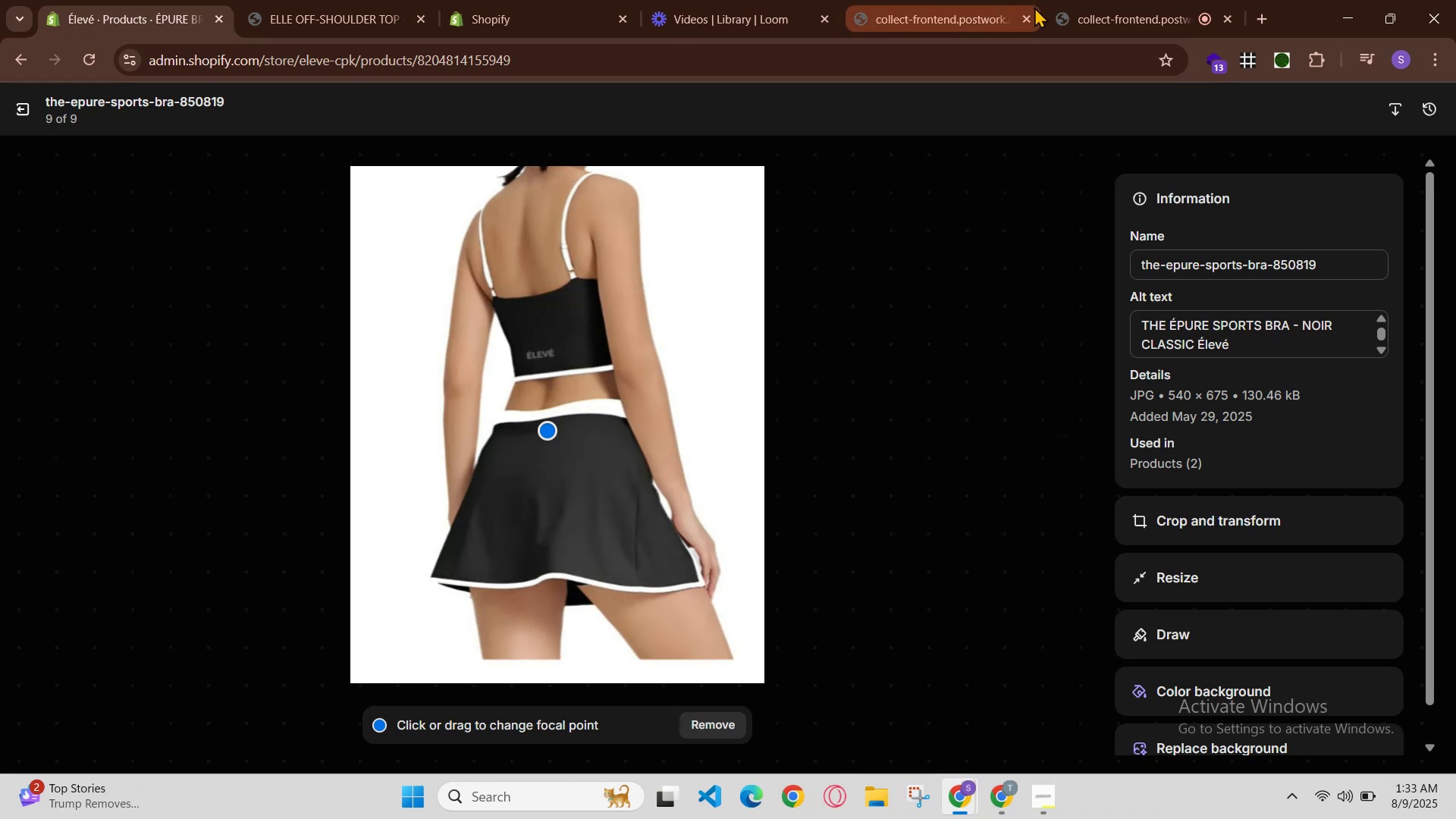 
left_click([965, 0])
 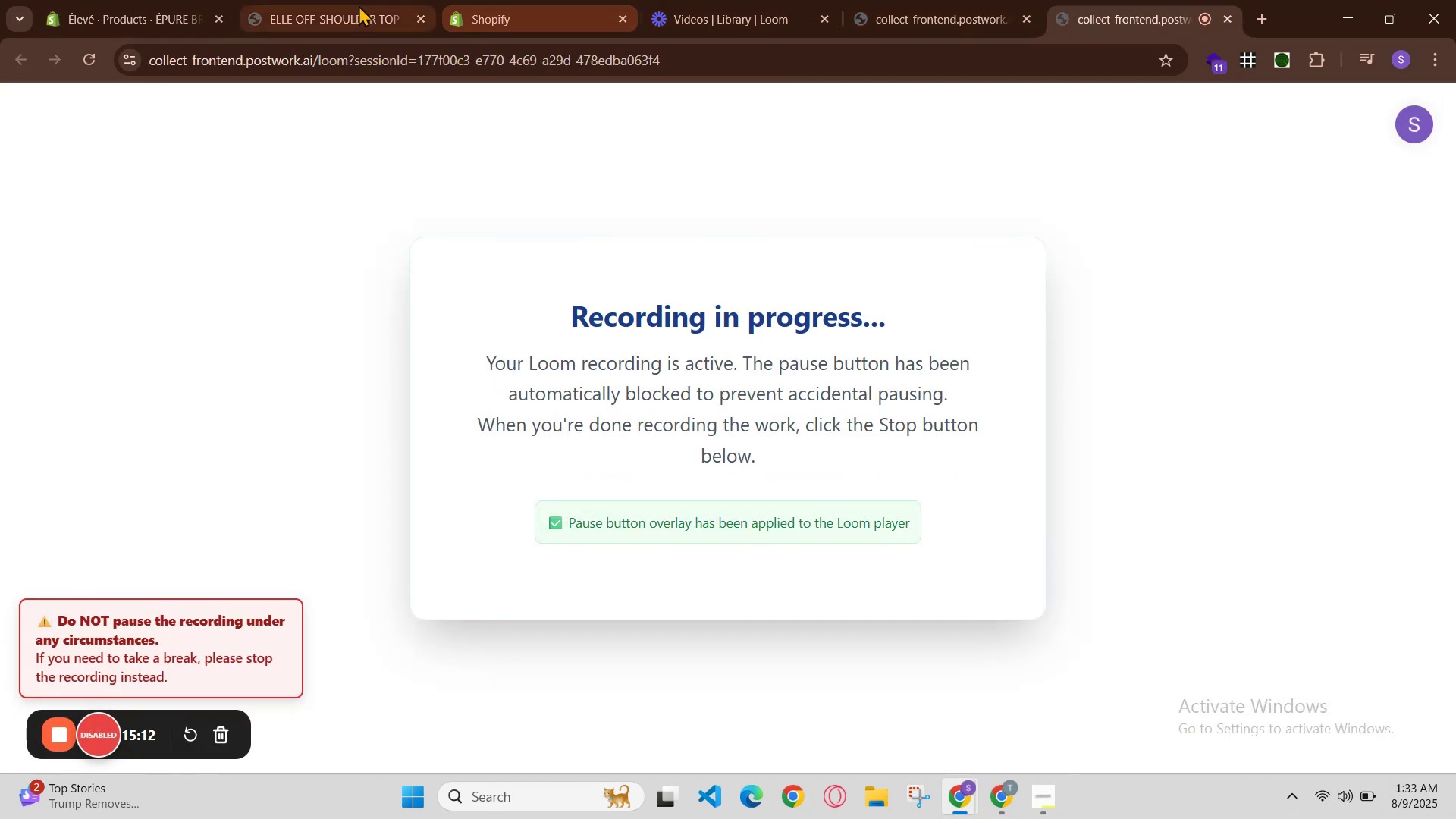 
mouse_move([158, 2])
 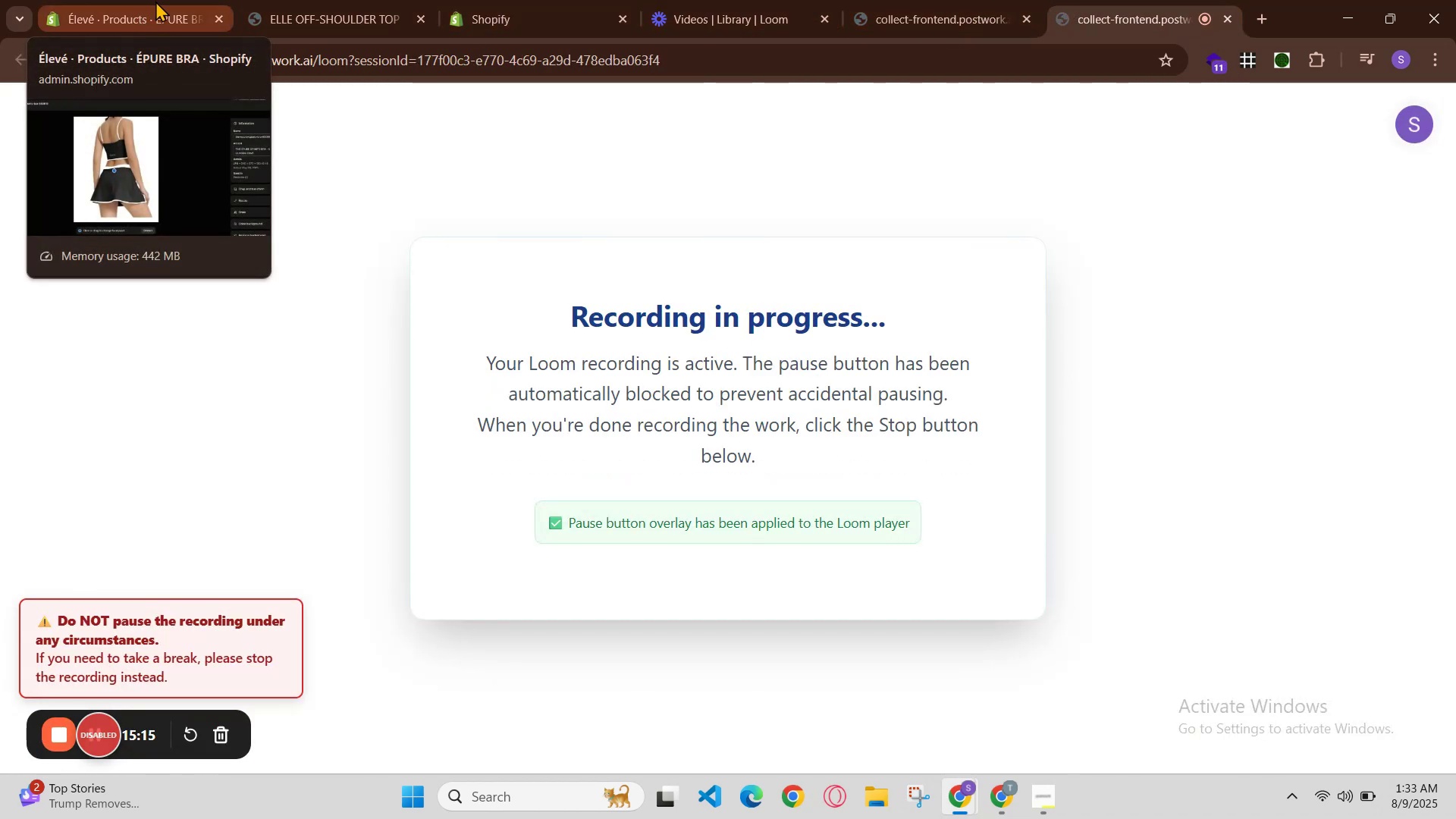 
left_click([158, 2])
 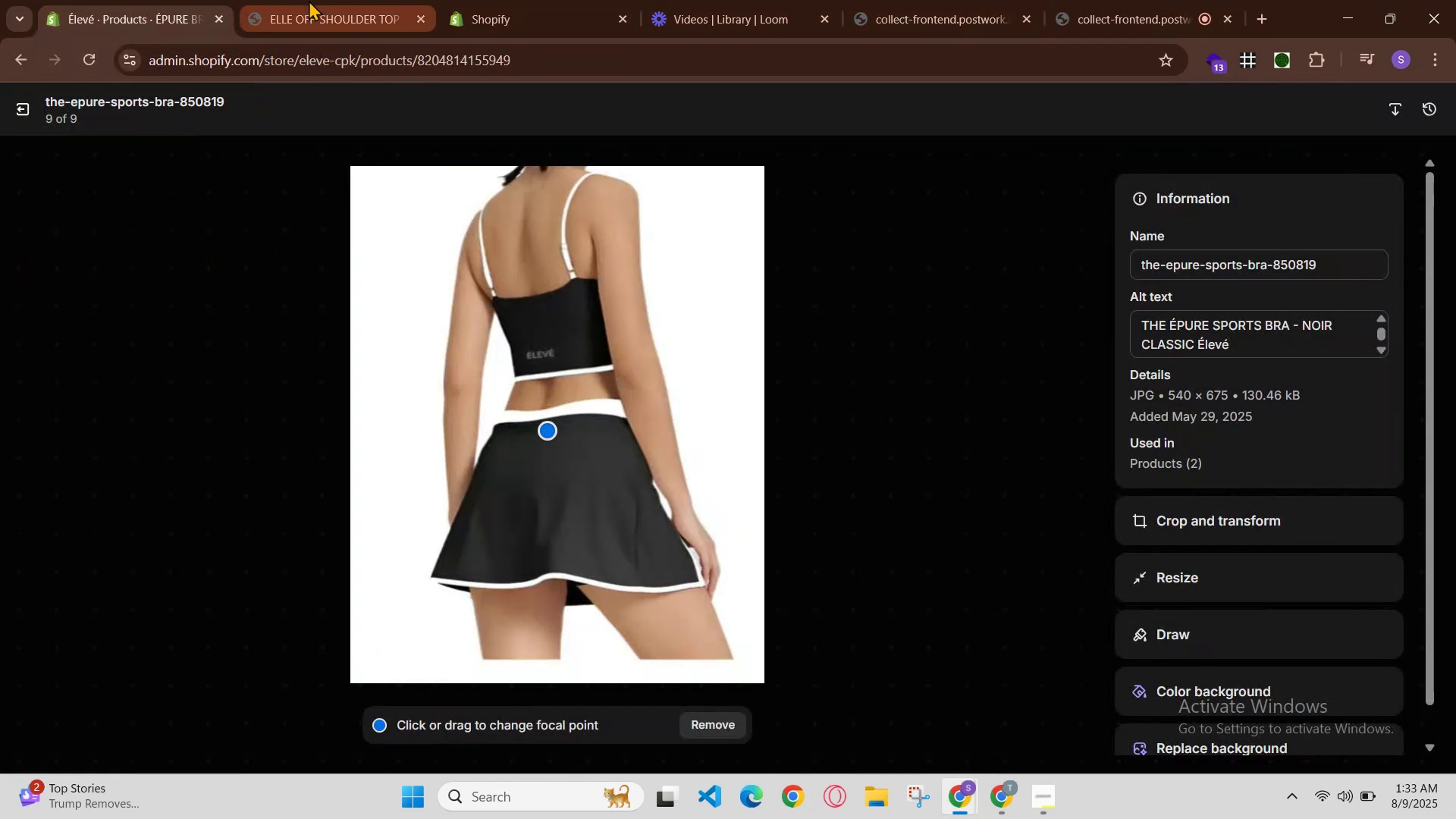 
mouse_move([329, 2])
 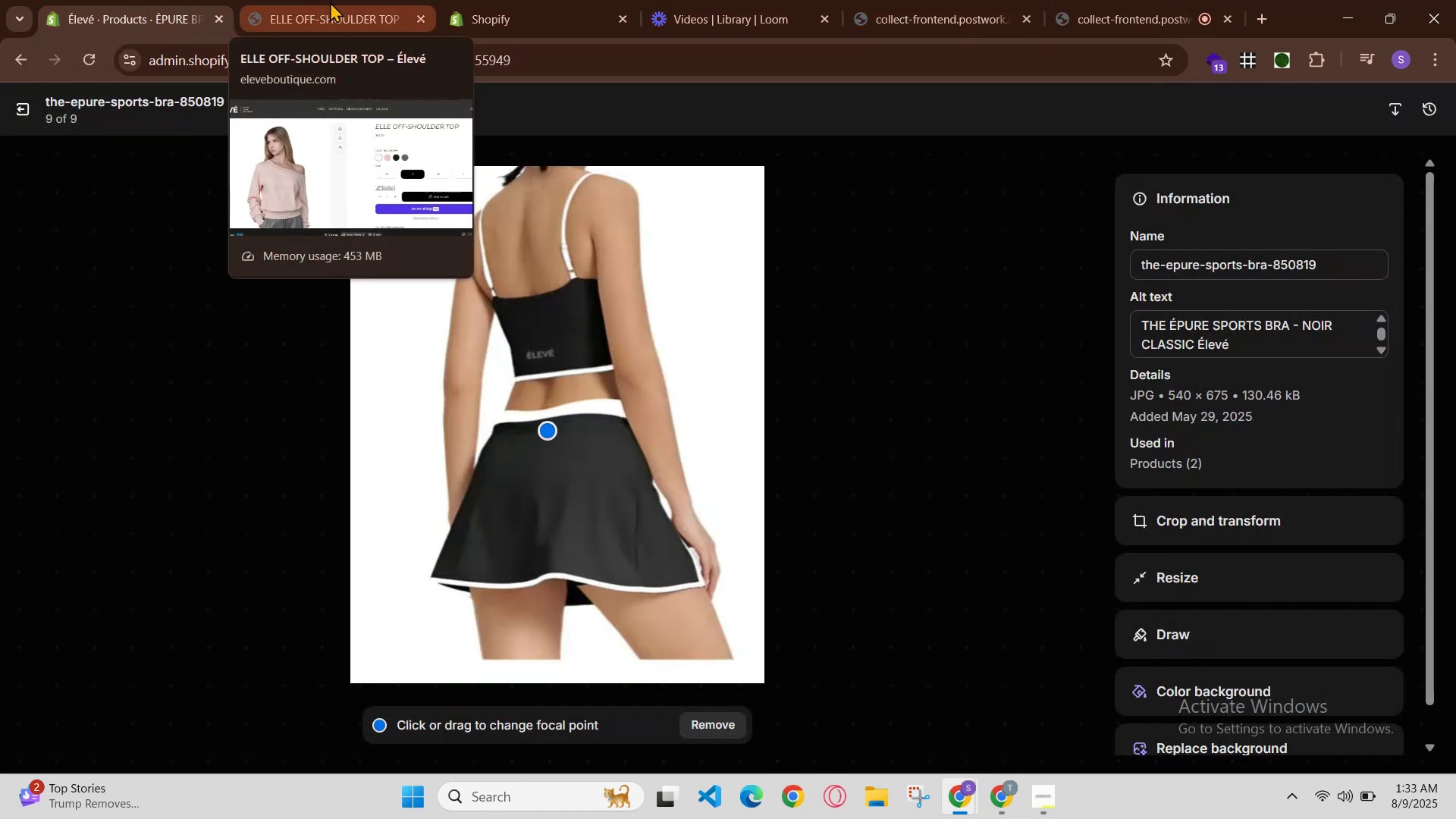 
left_click_drag(start_coordinate=[331, 0], to_coordinate=[328, 0])
 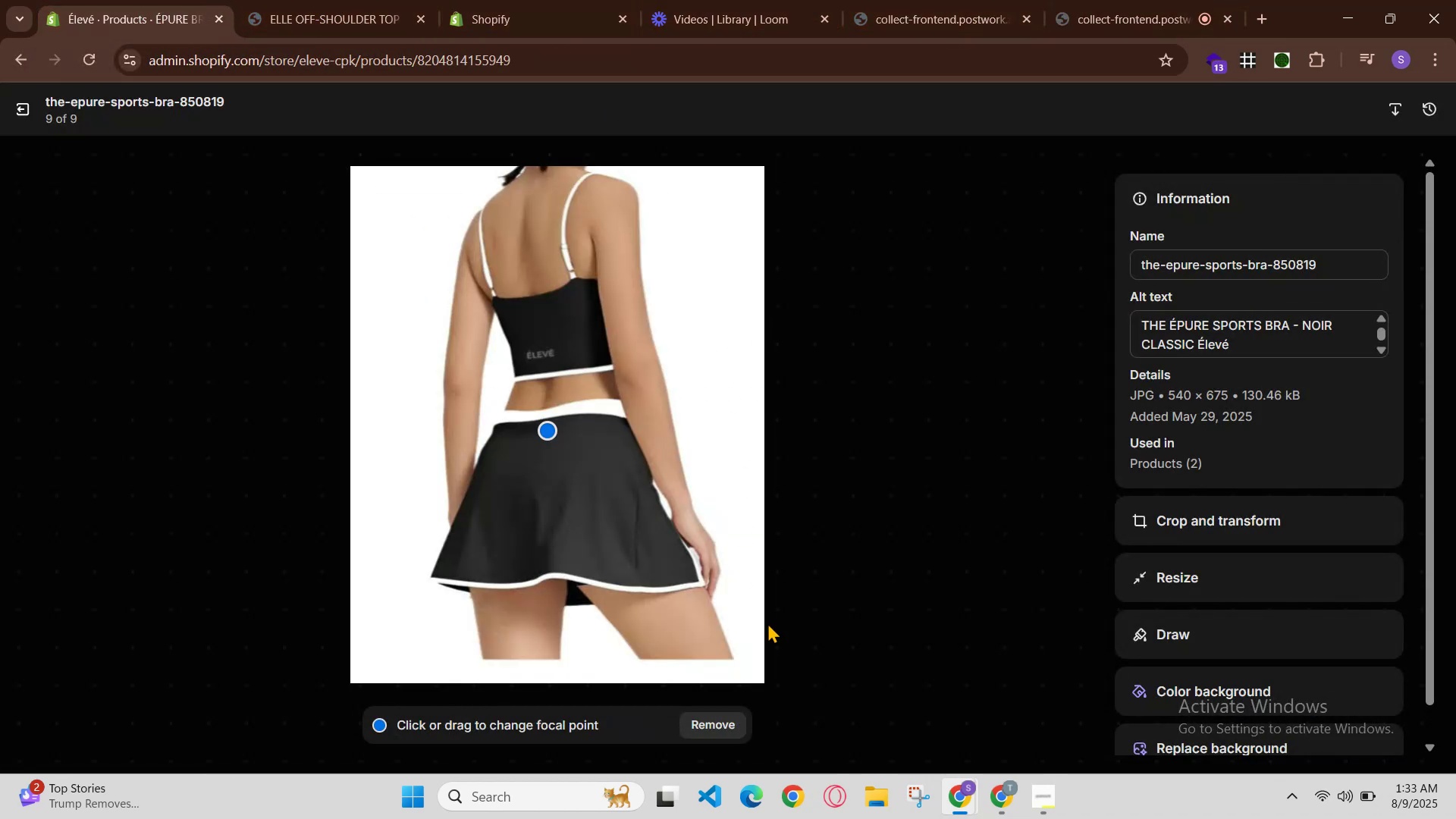 
scroll: coordinate [827, 510], scroll_direction: down, amount: 1.0
 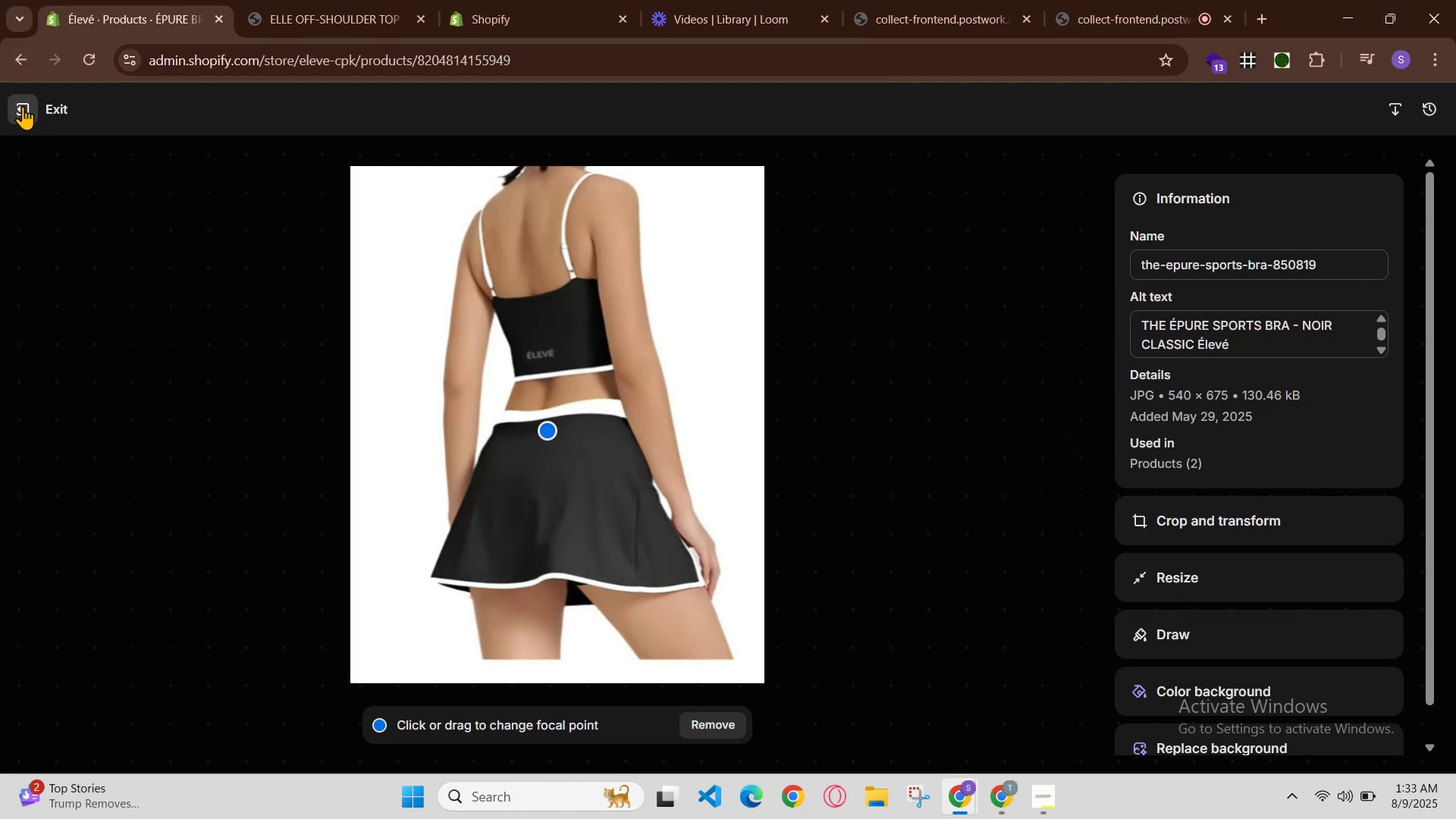 
left_click([25, 105])
 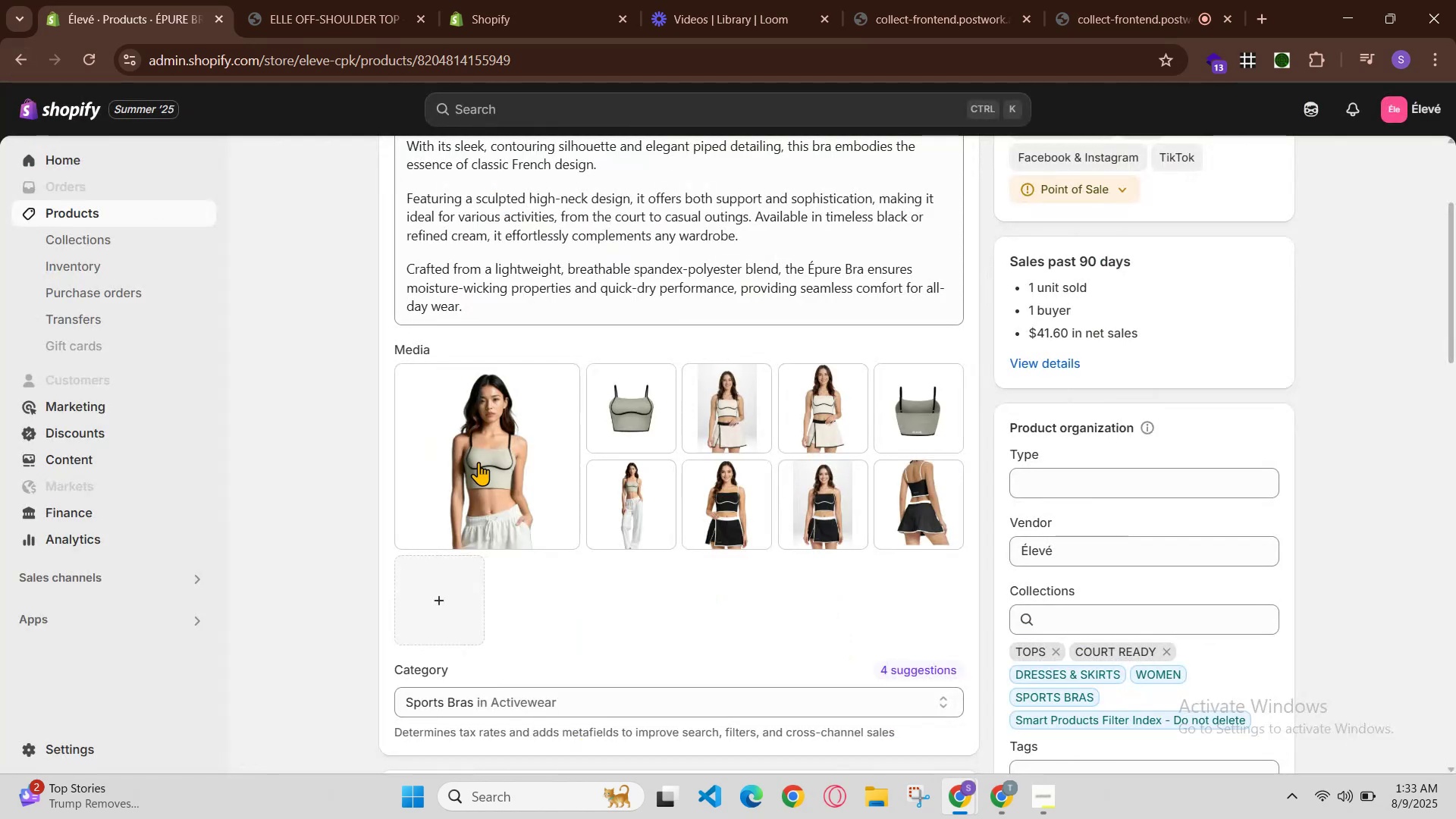 
scroll: coordinate [431, 500], scroll_direction: none, amount: 0.0
 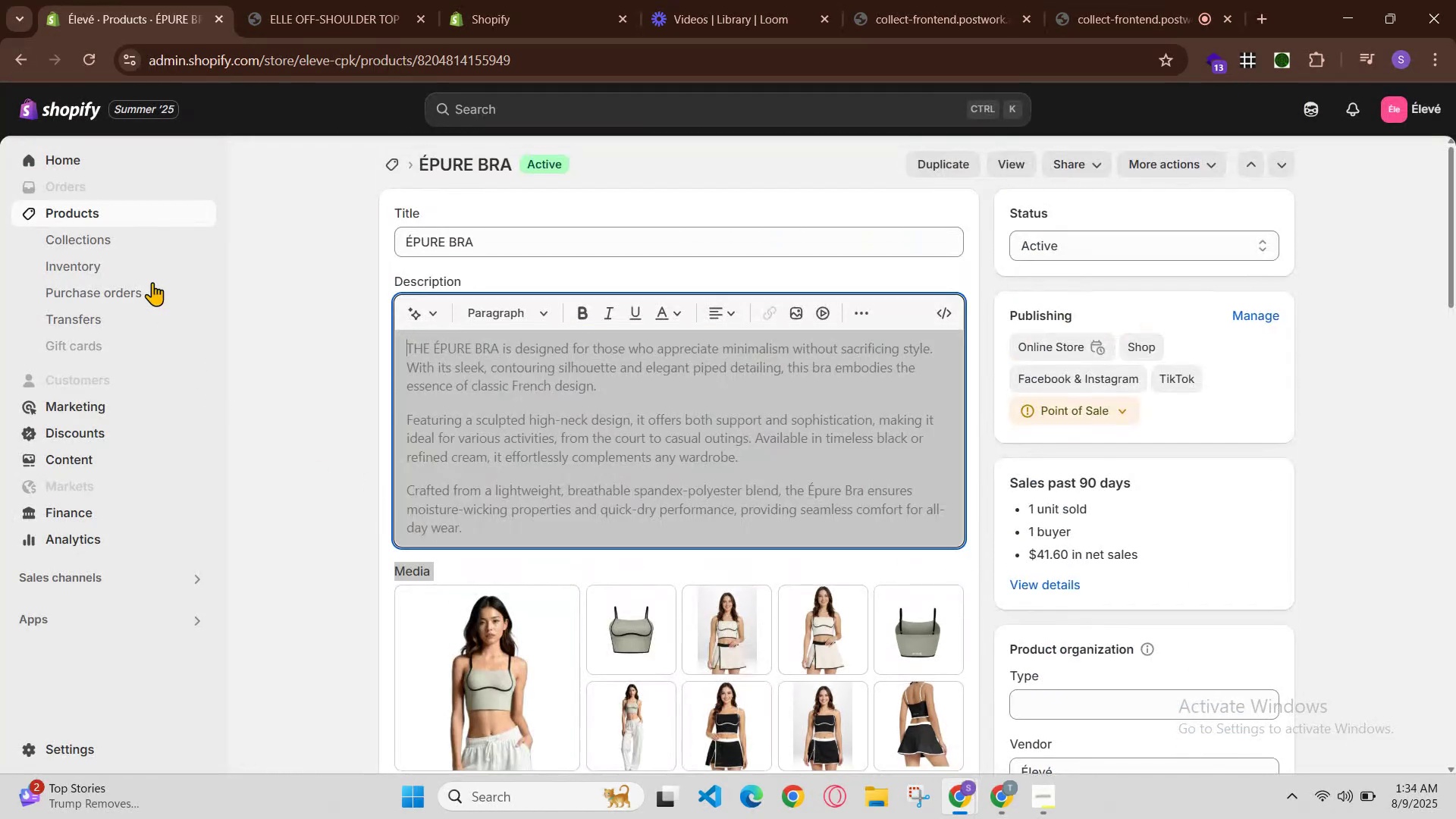 
left_click_drag(start_coordinate=[449, 500], to_coordinate=[405, 496])
 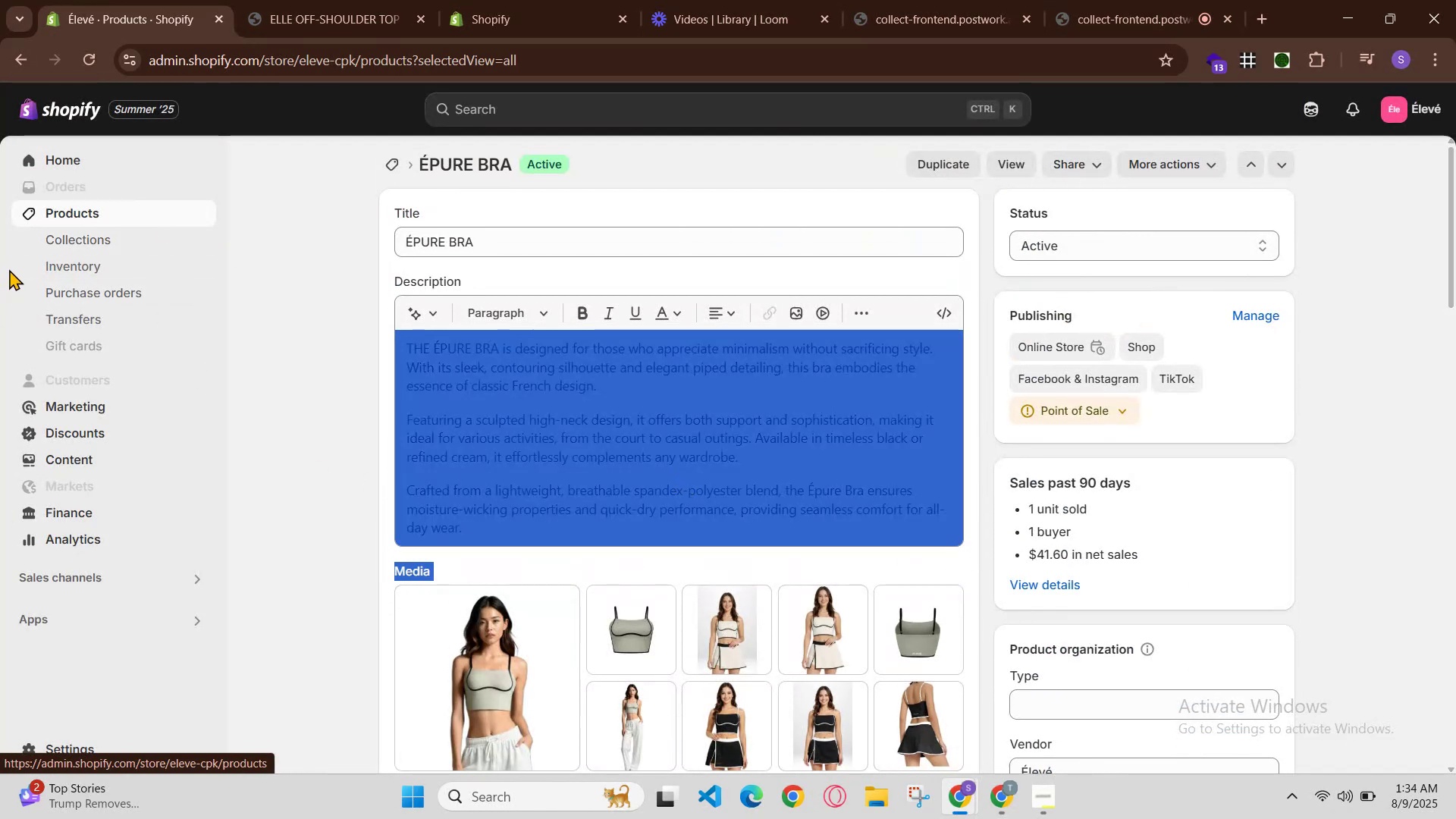 
scroll: coordinate [417, 633], scroll_direction: down, amount: 5.0
 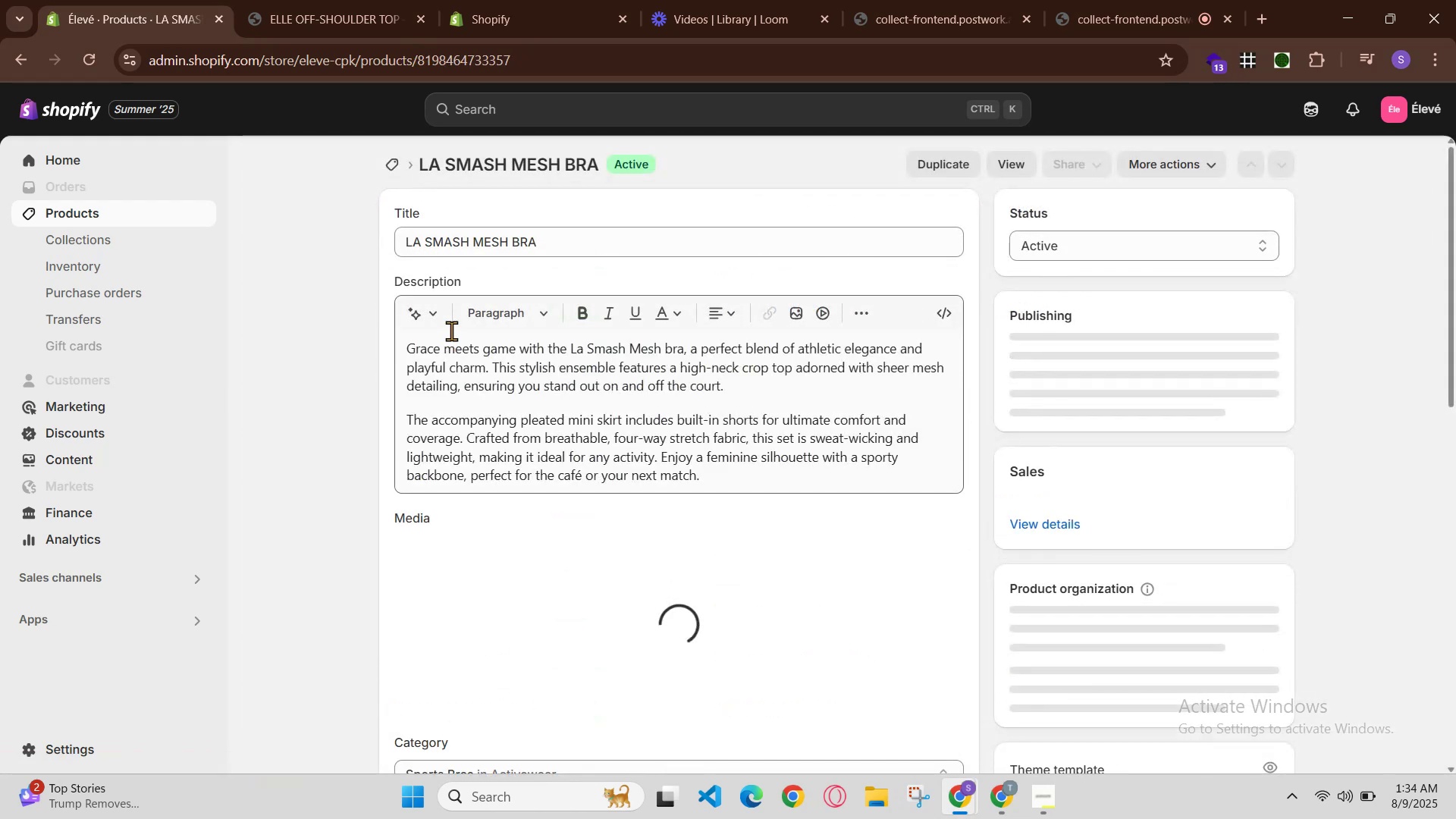 
wait(5.62)
 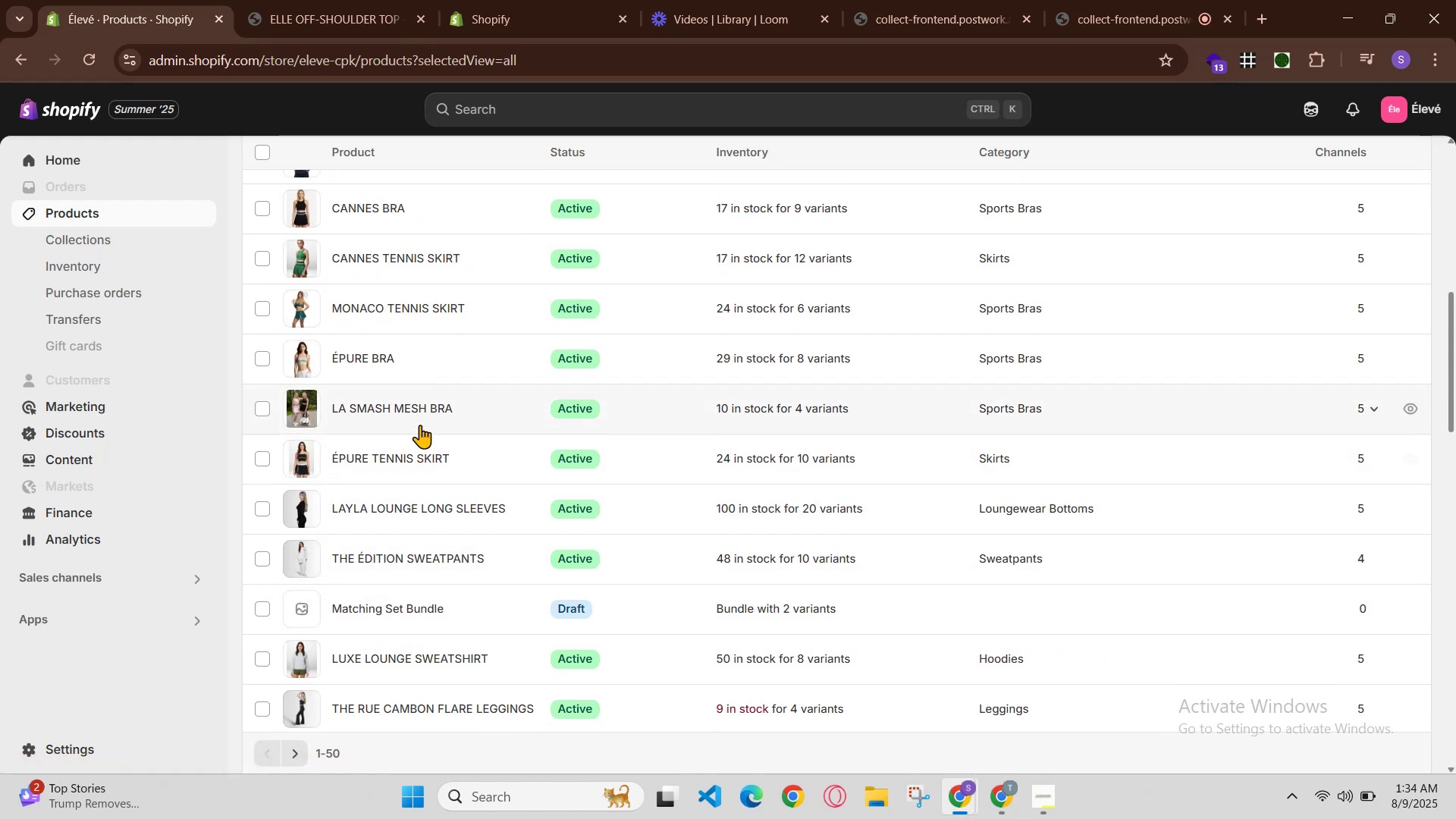 
left_click_drag(start_coordinate=[554, 242], to_coordinate=[138, 223])
 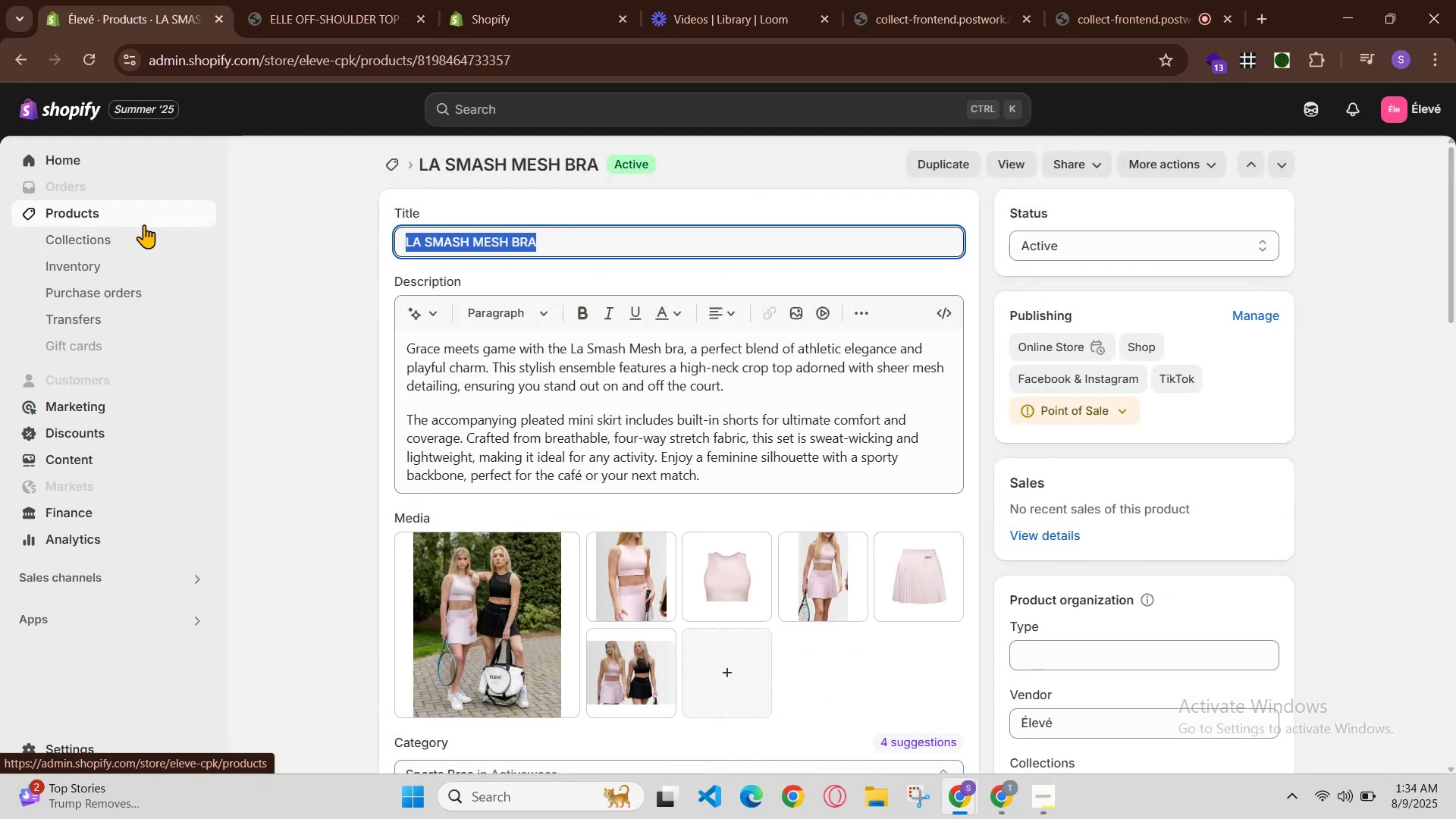 
hold_key(key=ControlLeft, duration=0.81)
 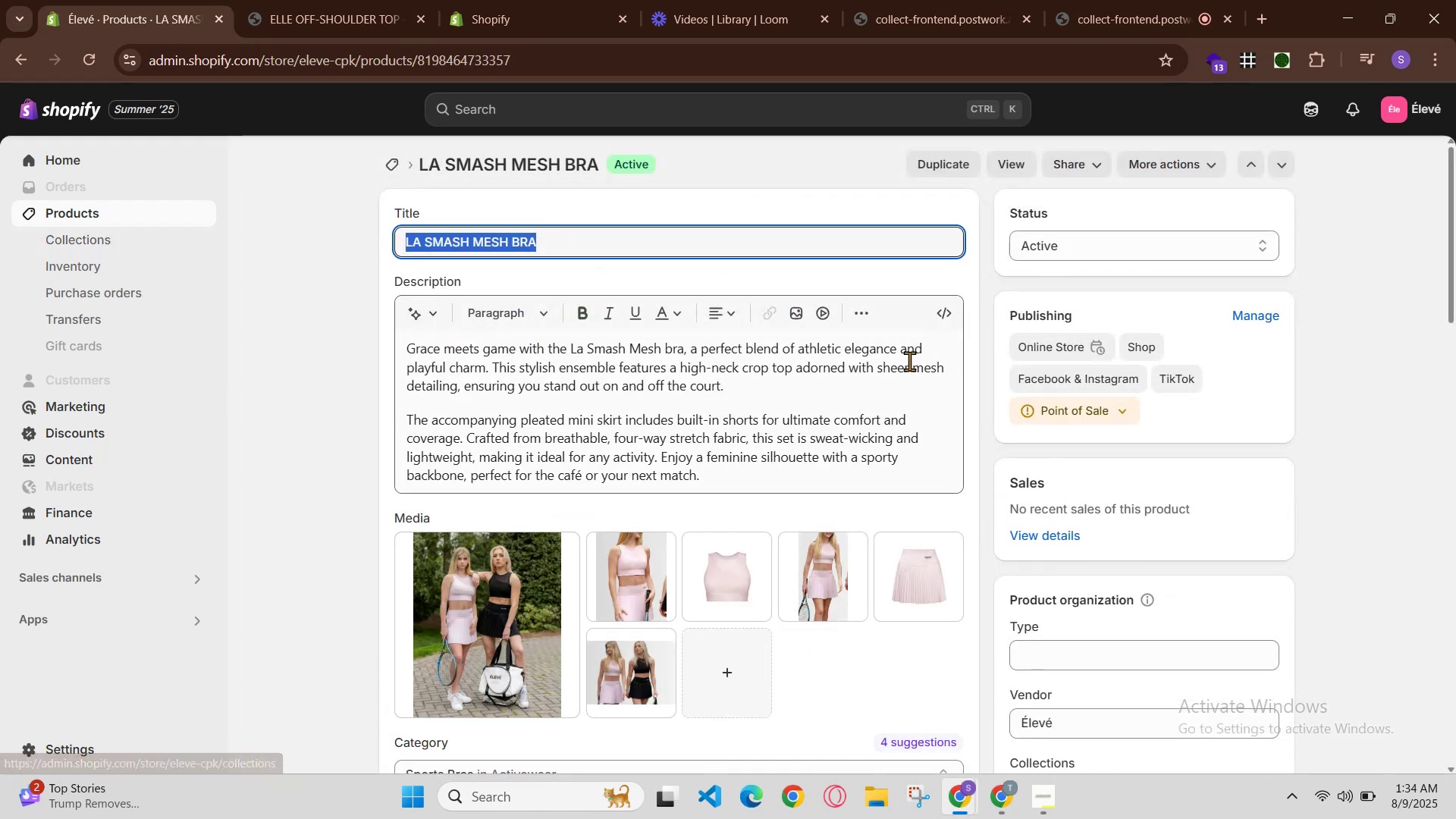 
hold_key(key=C, duration=0.45)
 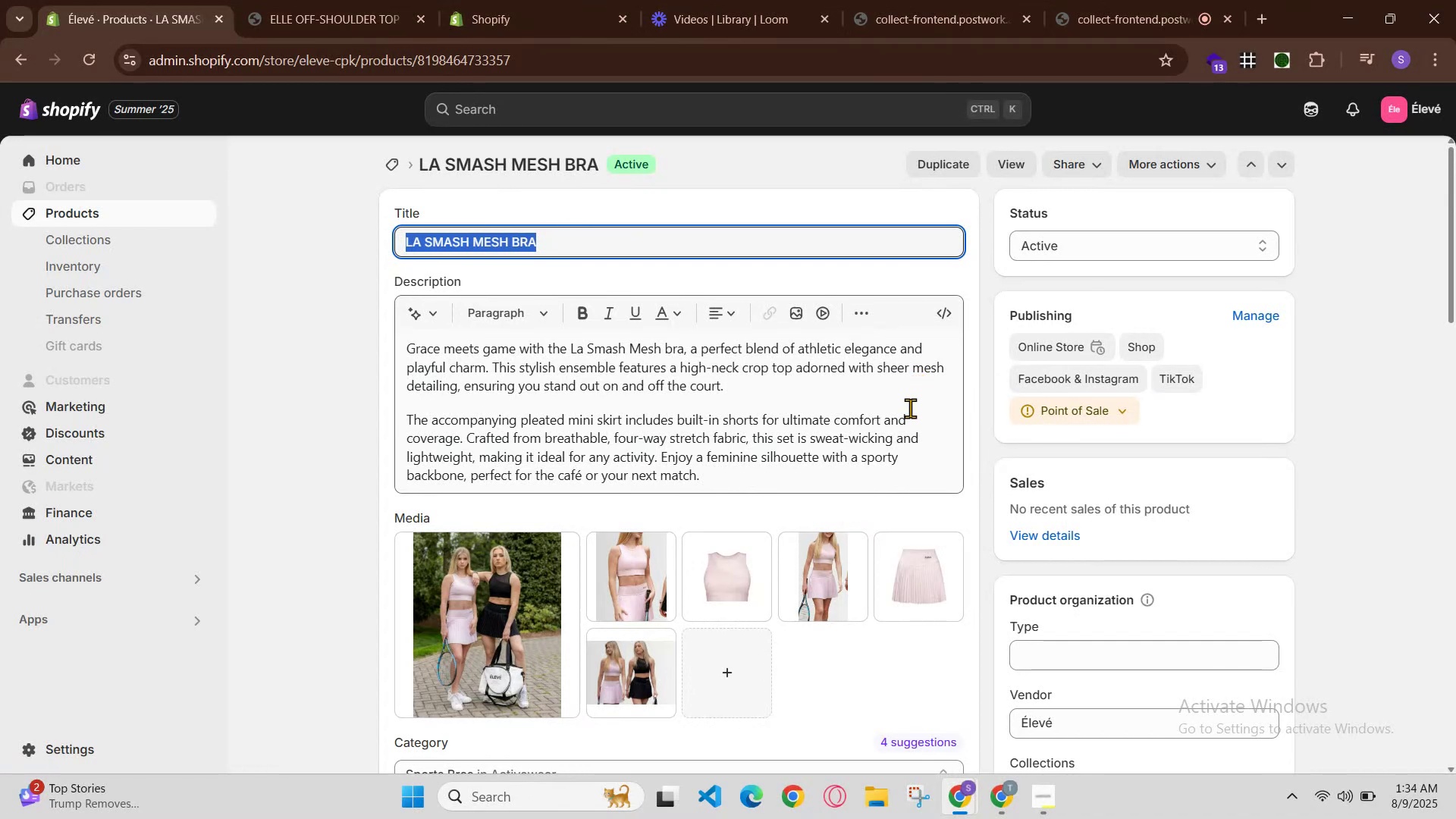 
wait(5.07)
 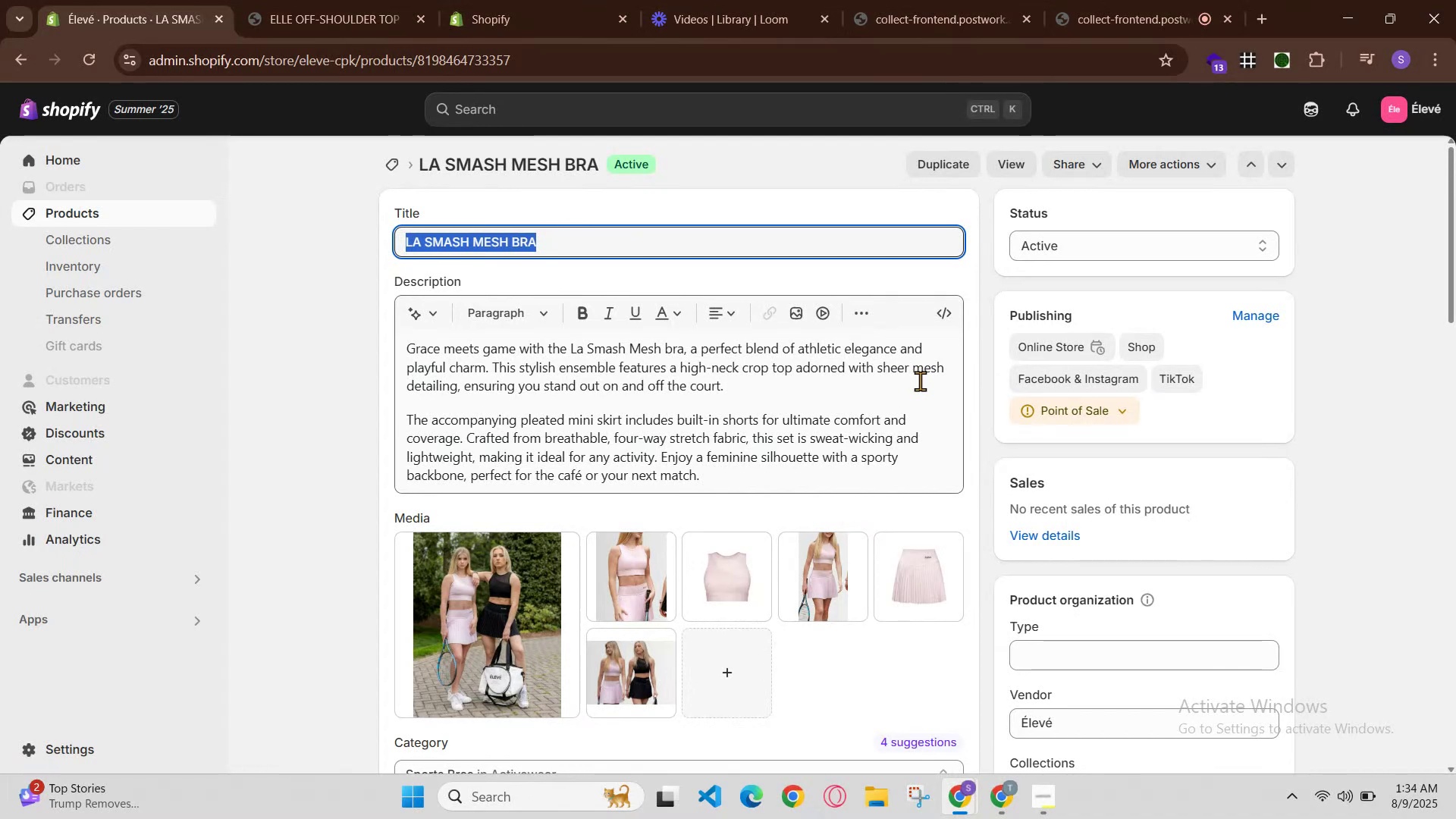 
hold_key(key=ControlLeft, duration=0.86)
 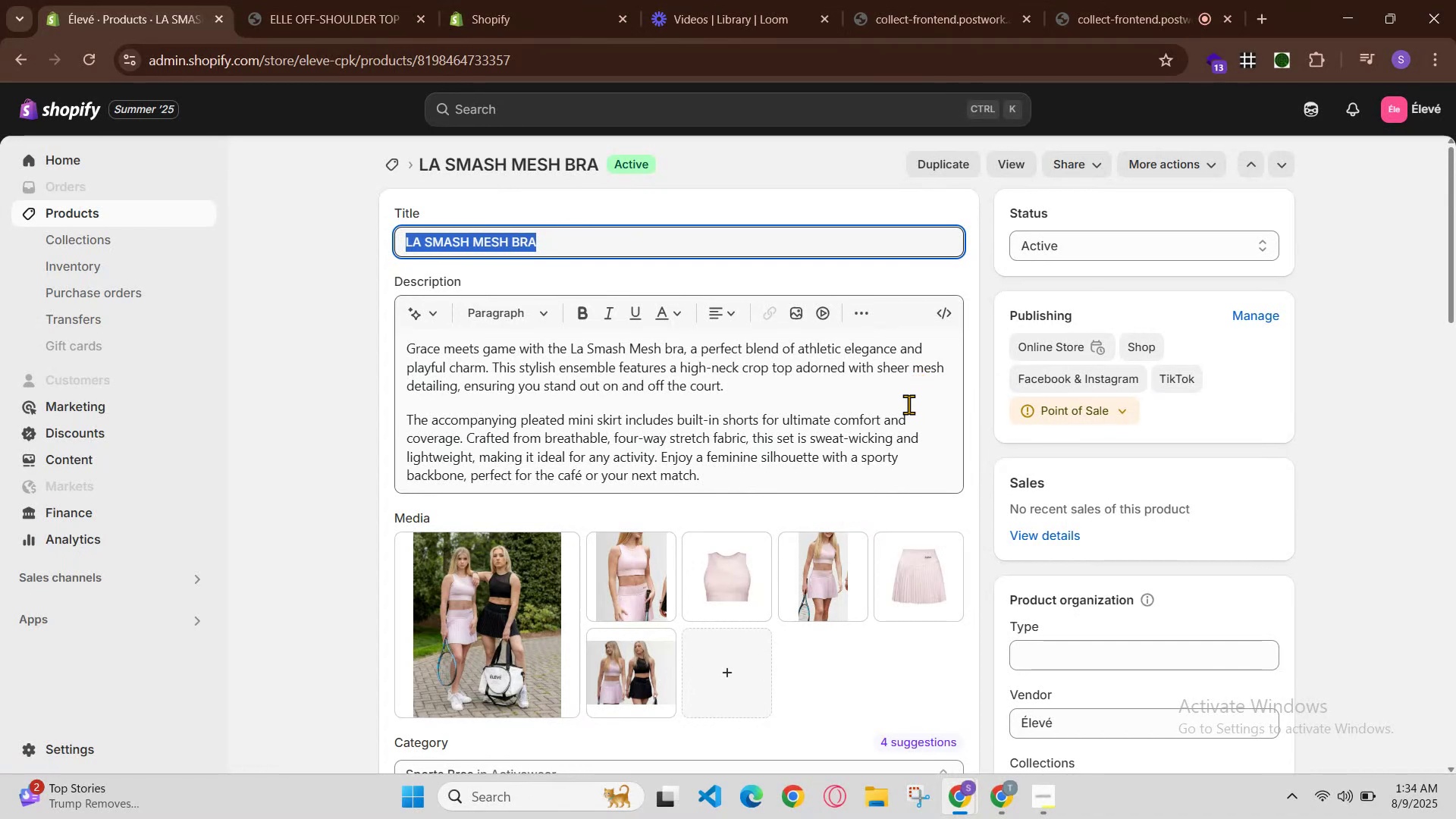 
hold_key(key=C, duration=0.43)
 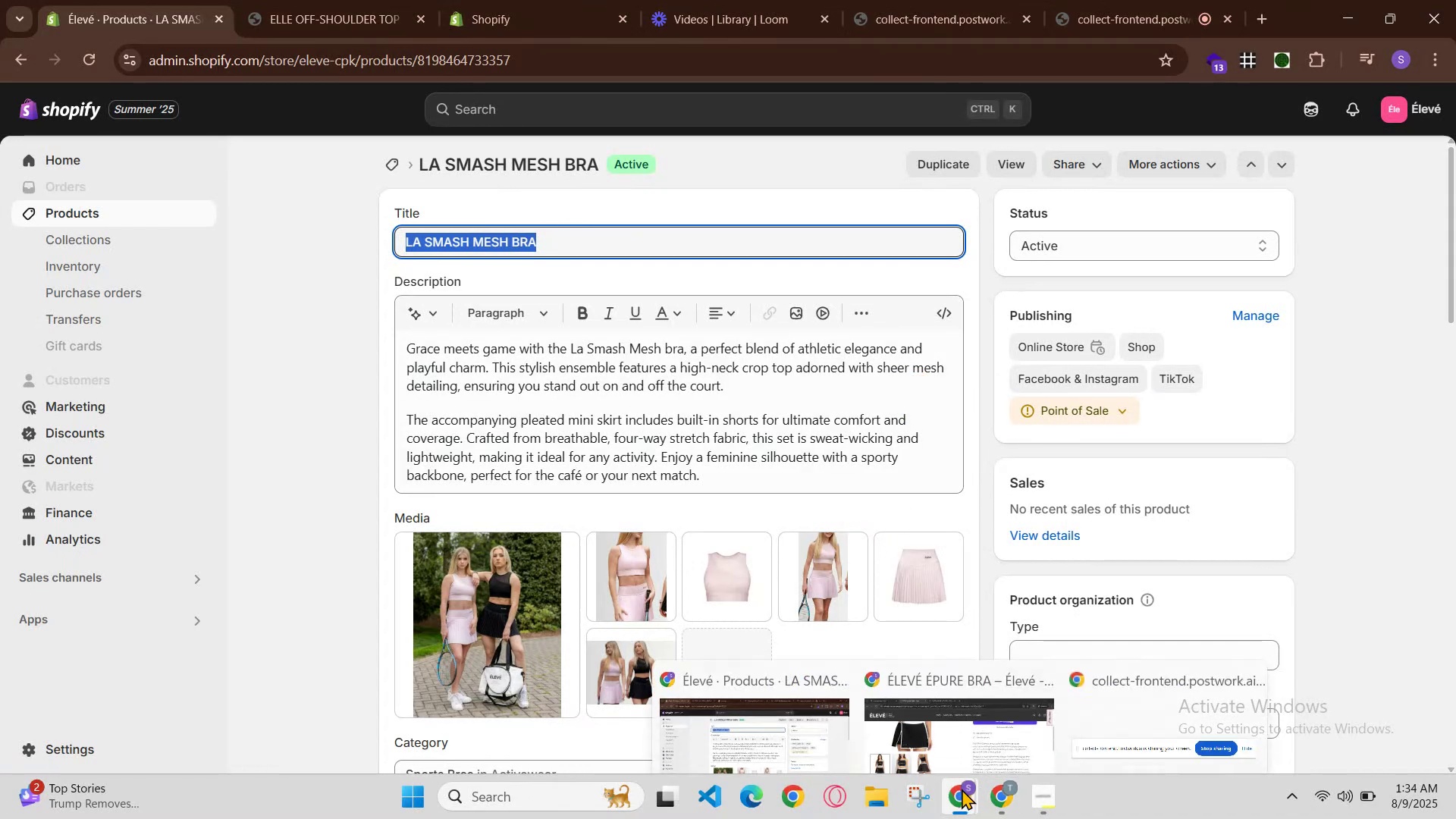 
left_click([989, 717])
 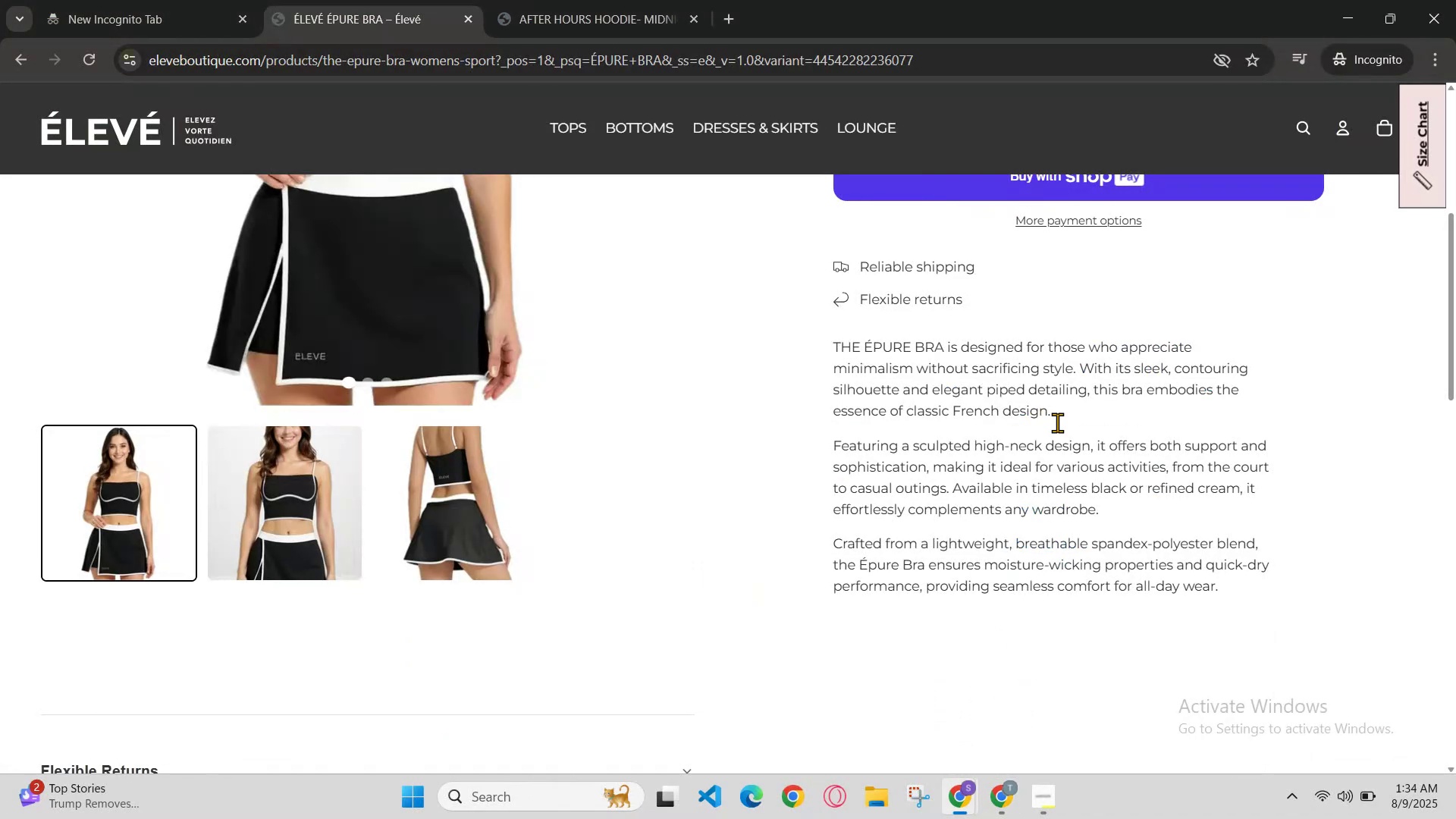 
scroll: coordinate [1113, 331], scroll_direction: up, amount: 9.0
 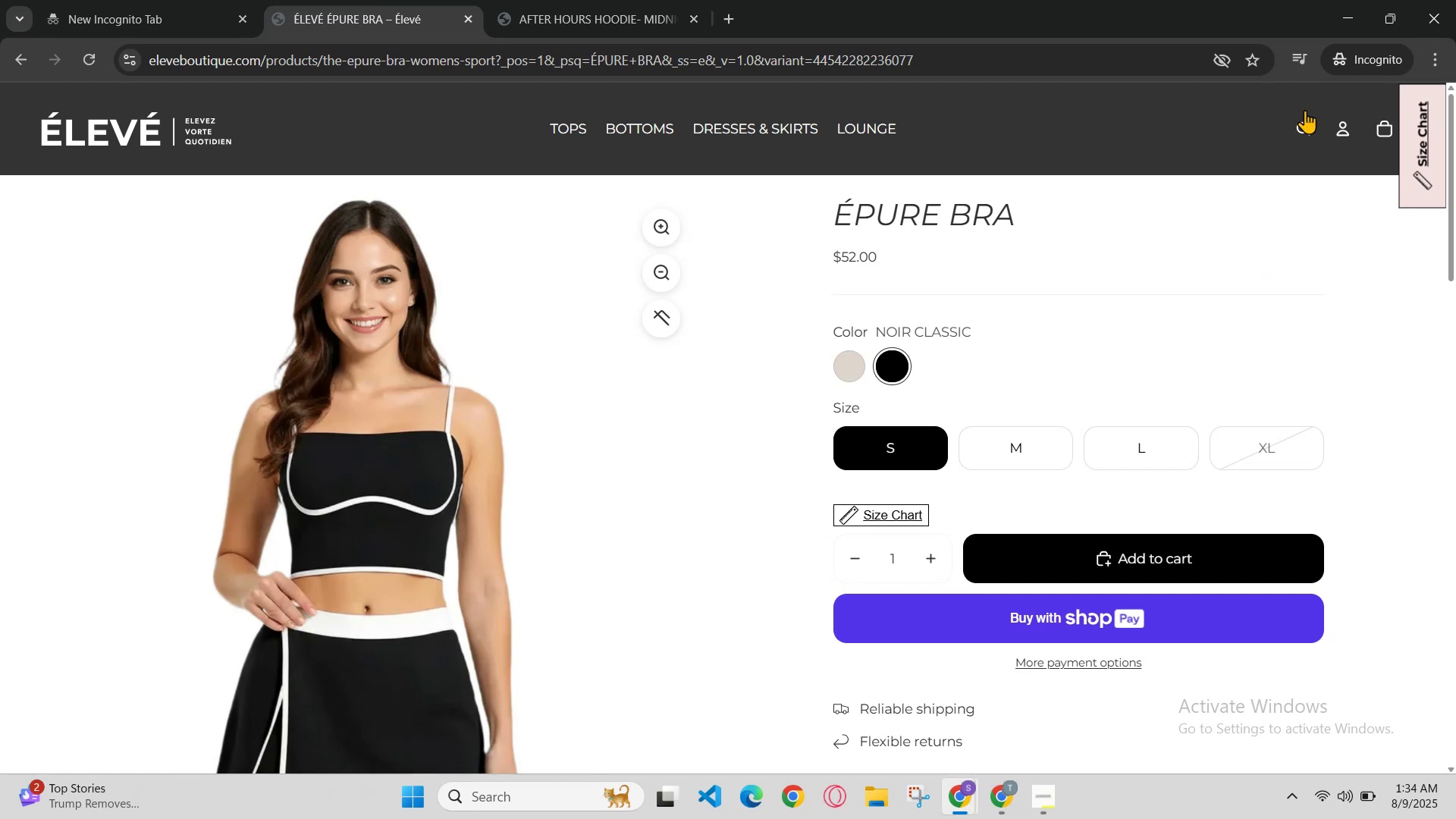 
key(Control+V)
 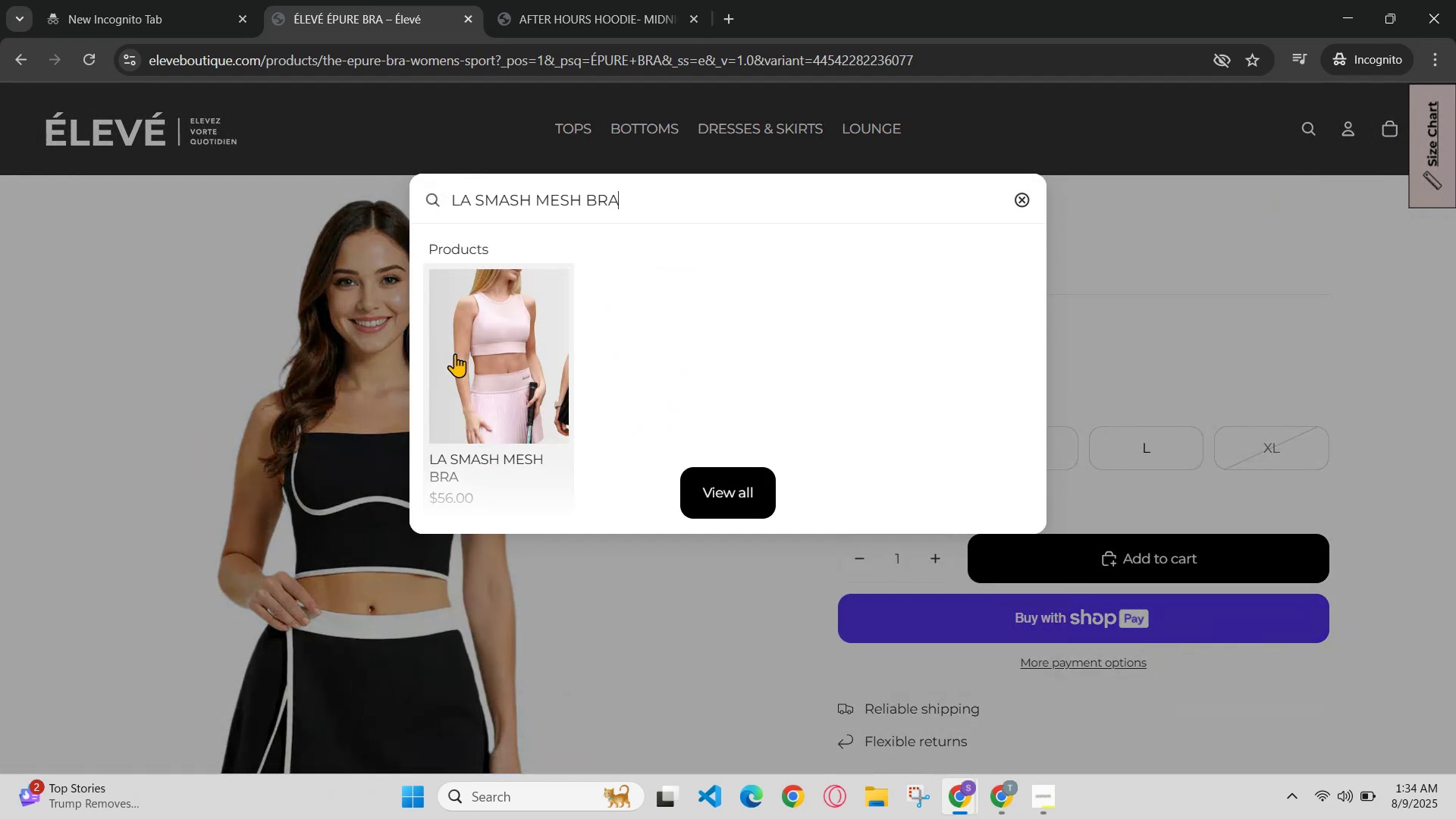 
left_click([478, 362])
 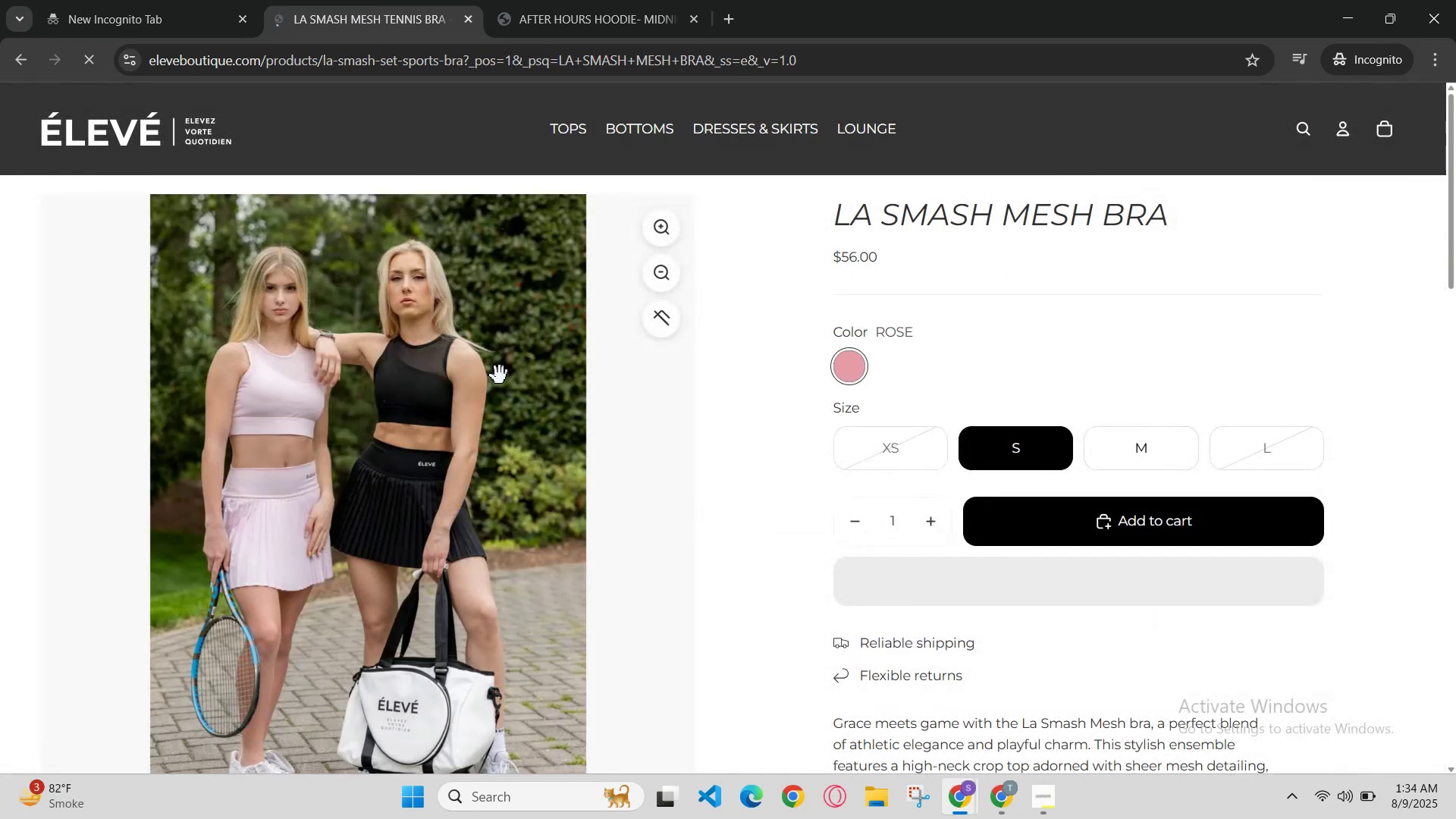 
scroll: coordinate [898, 475], scroll_direction: none, amount: 0.0
 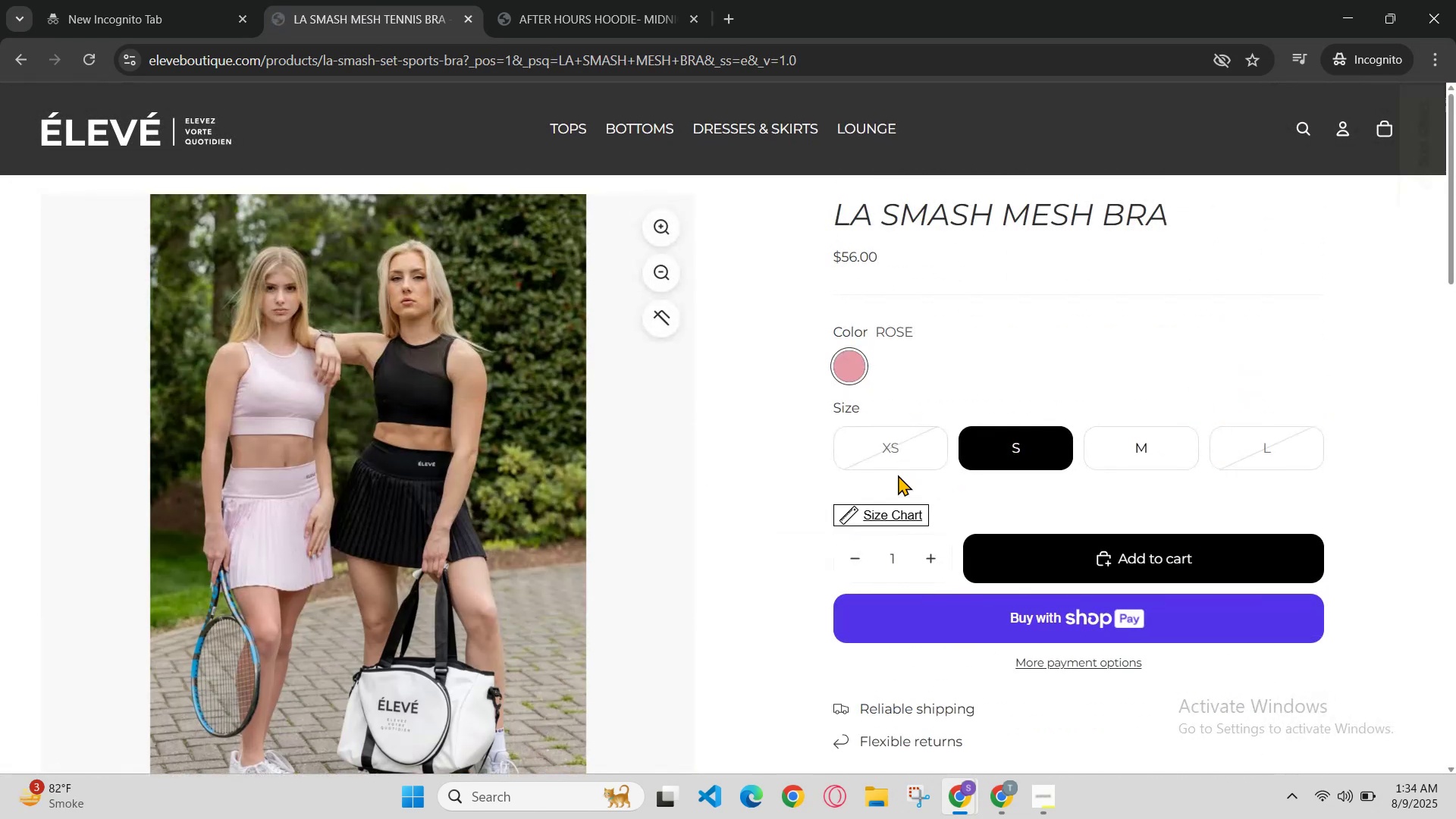 
scroll: coordinate [898, 475], scroll_direction: up, amount: 3.0
 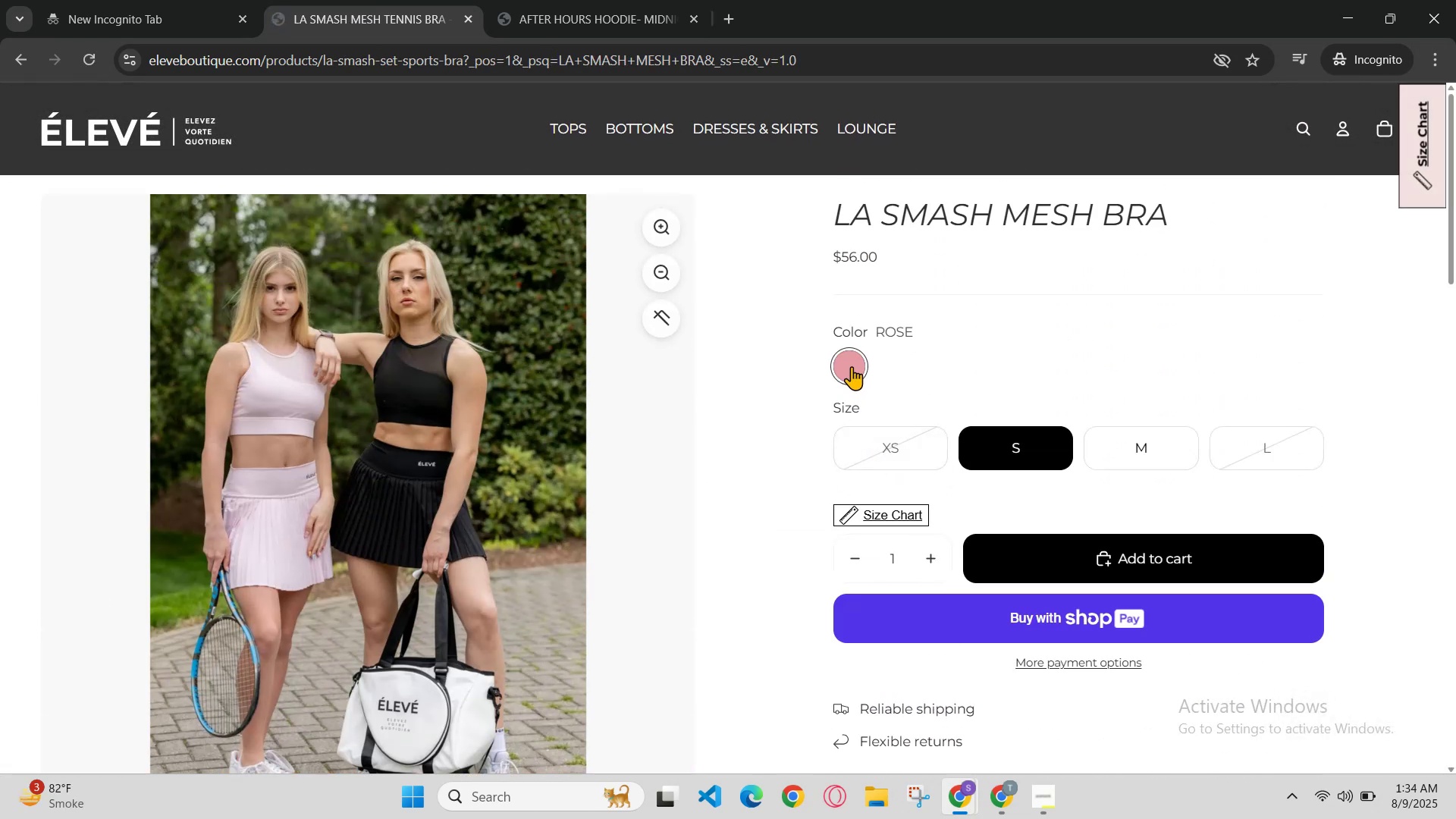 
left_click_drag(start_coordinate=[917, 365], to_coordinate=[910, 367])
 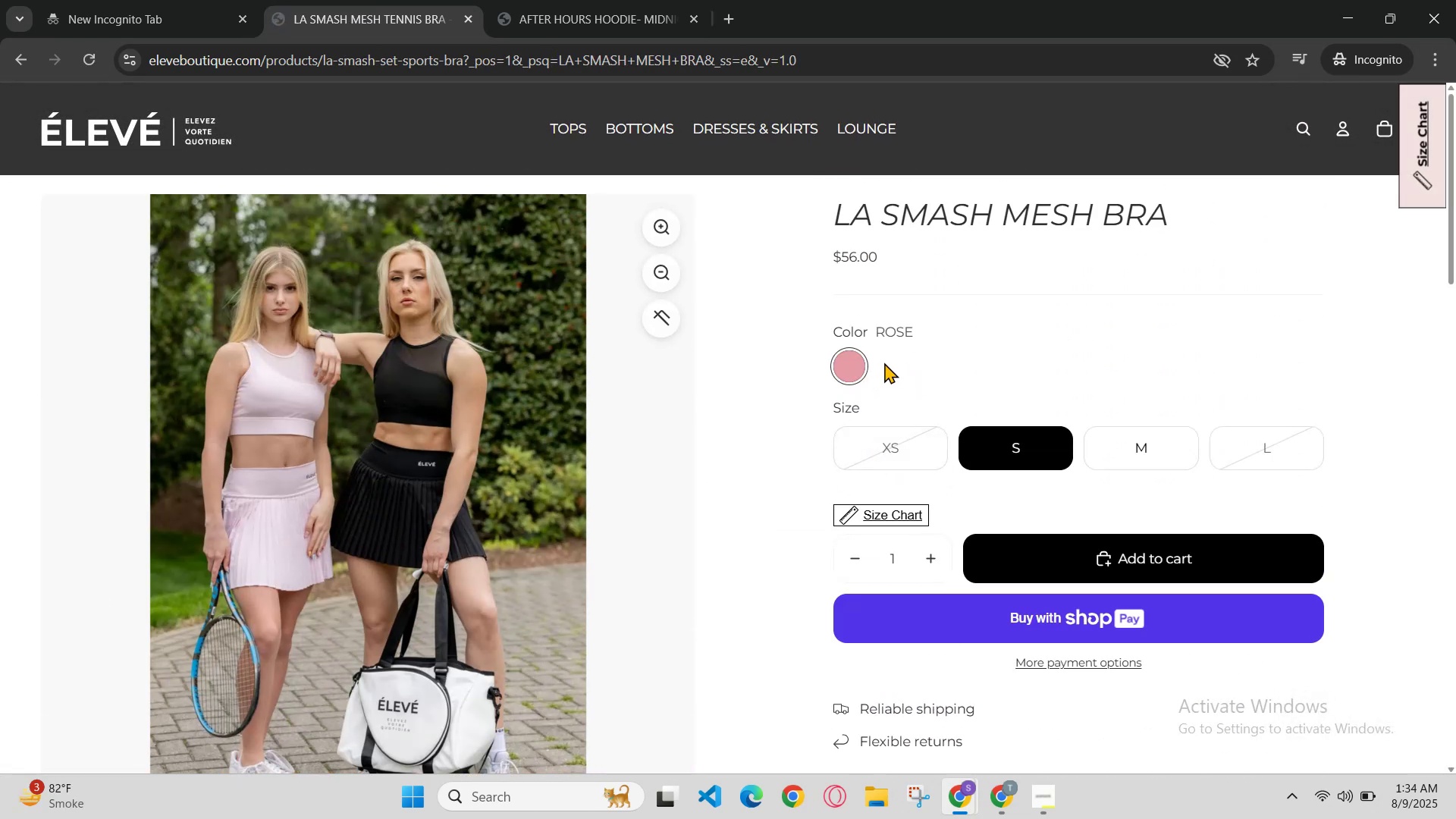 
left_click([884, 362])
 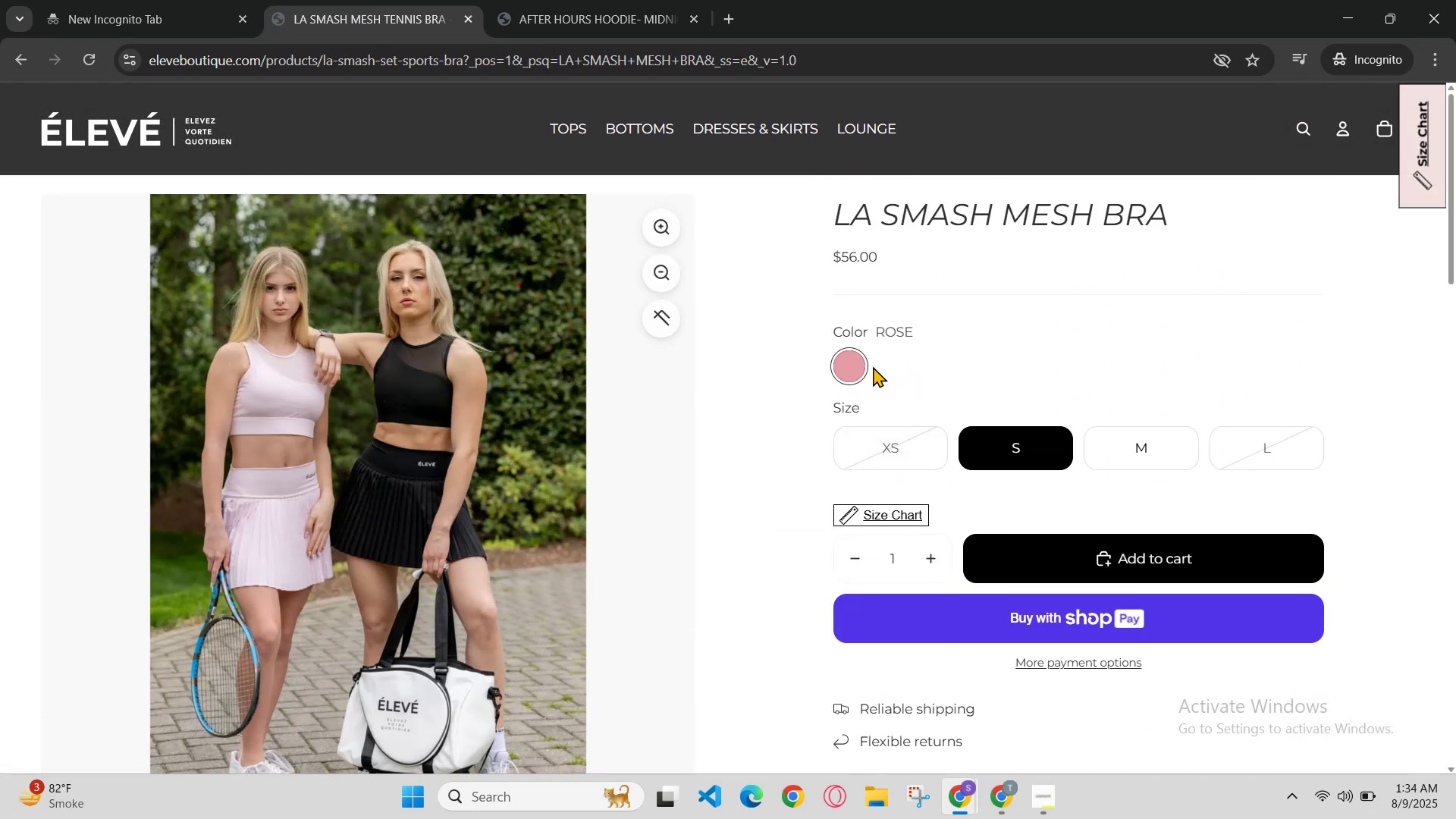 
scroll: coordinate [858, 403], scroll_direction: down, amount: 2.0
 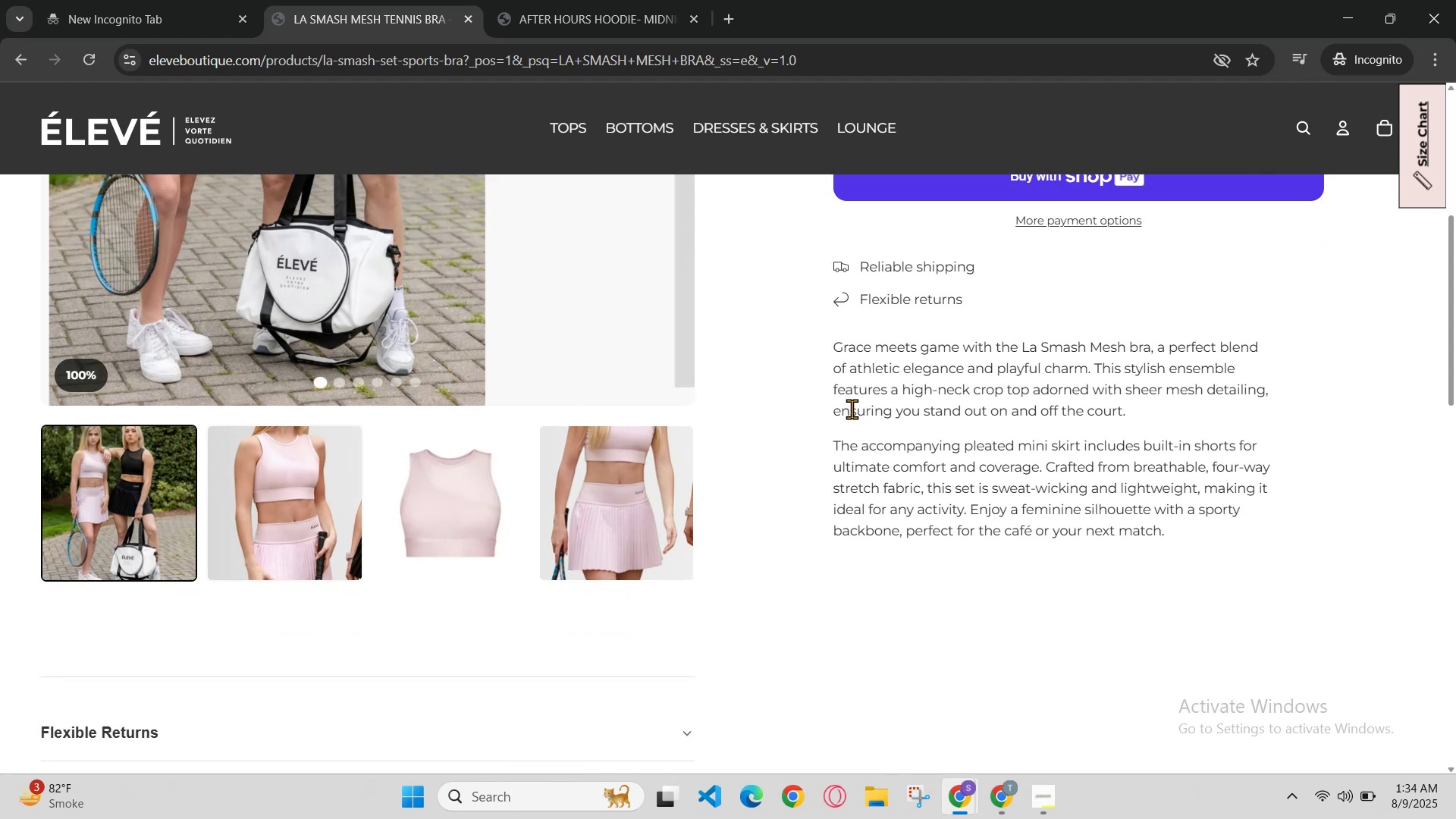 
scroll: coordinate [851, 410], scroll_direction: up, amount: 3.0
 